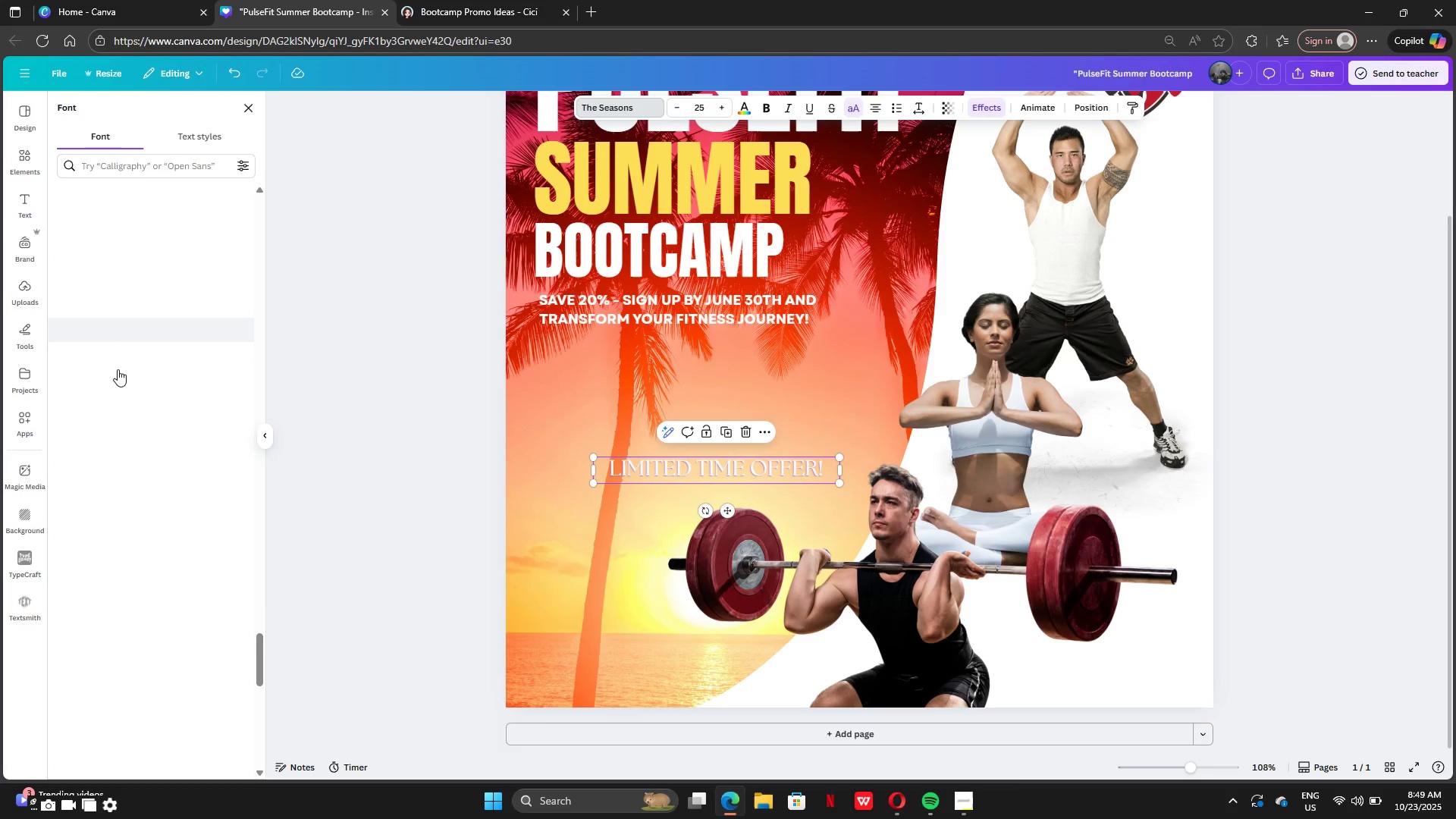 
left_click([143, 720])
 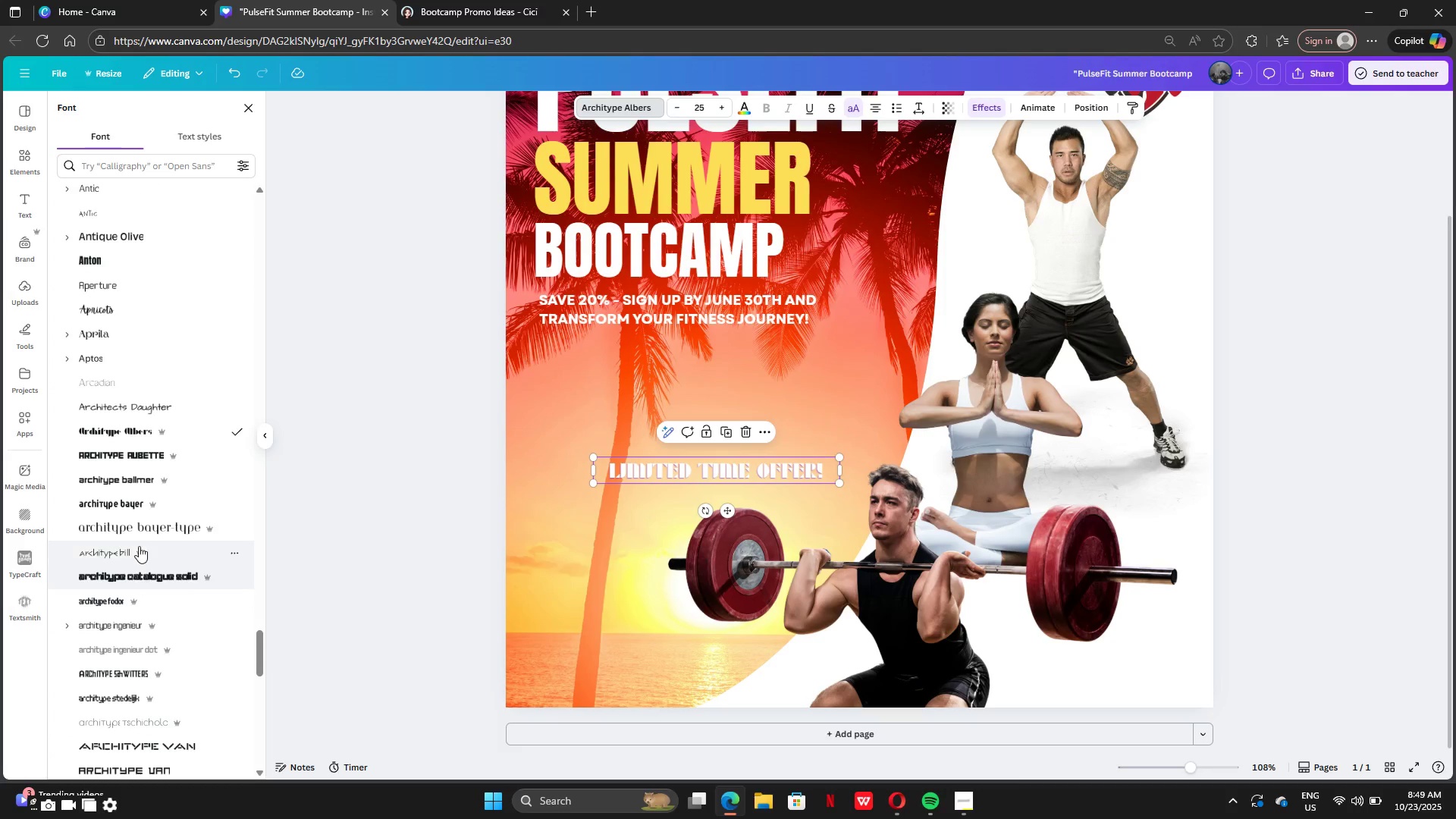 
left_click([139, 541])
 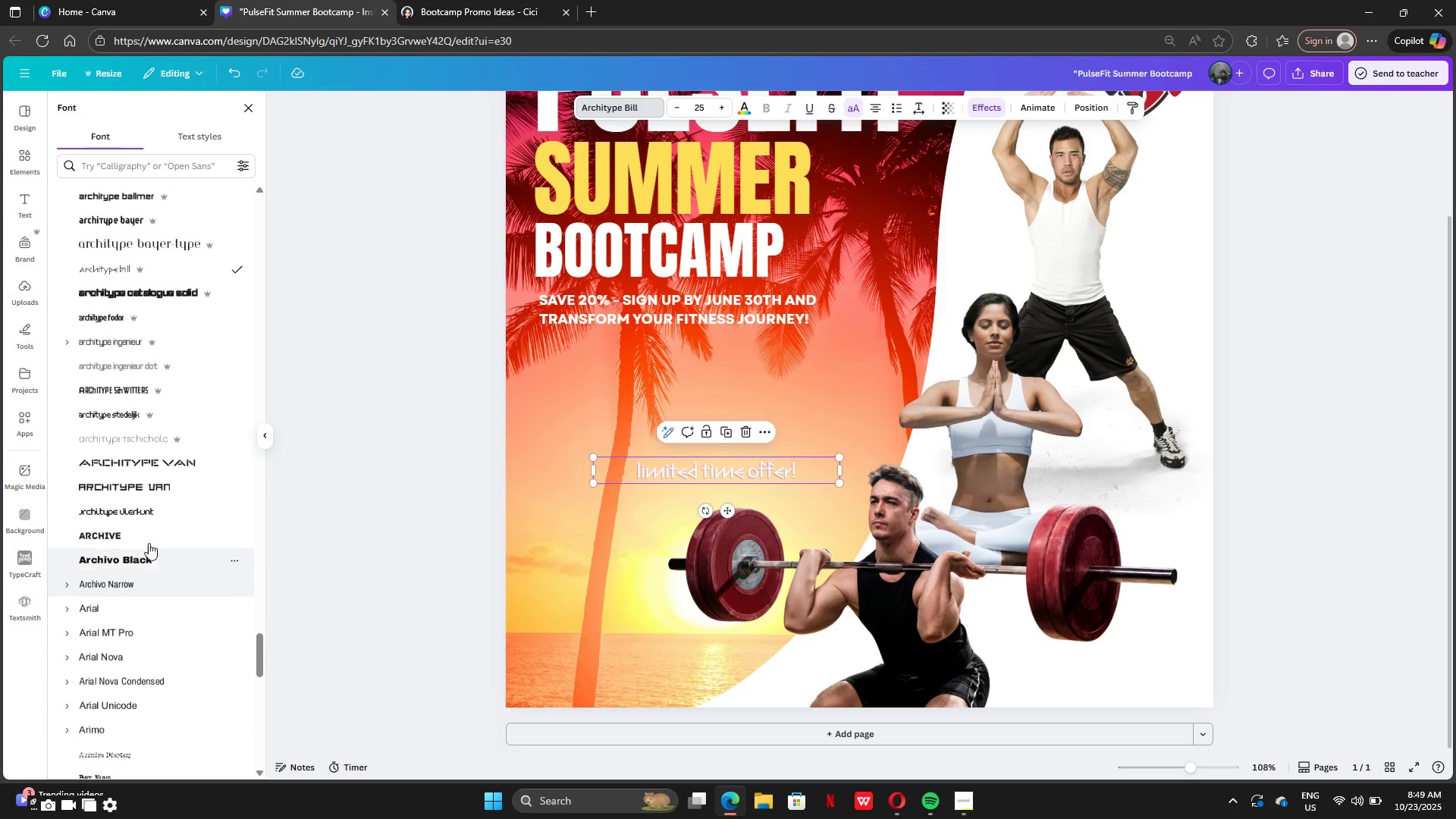 
left_click([149, 533])
 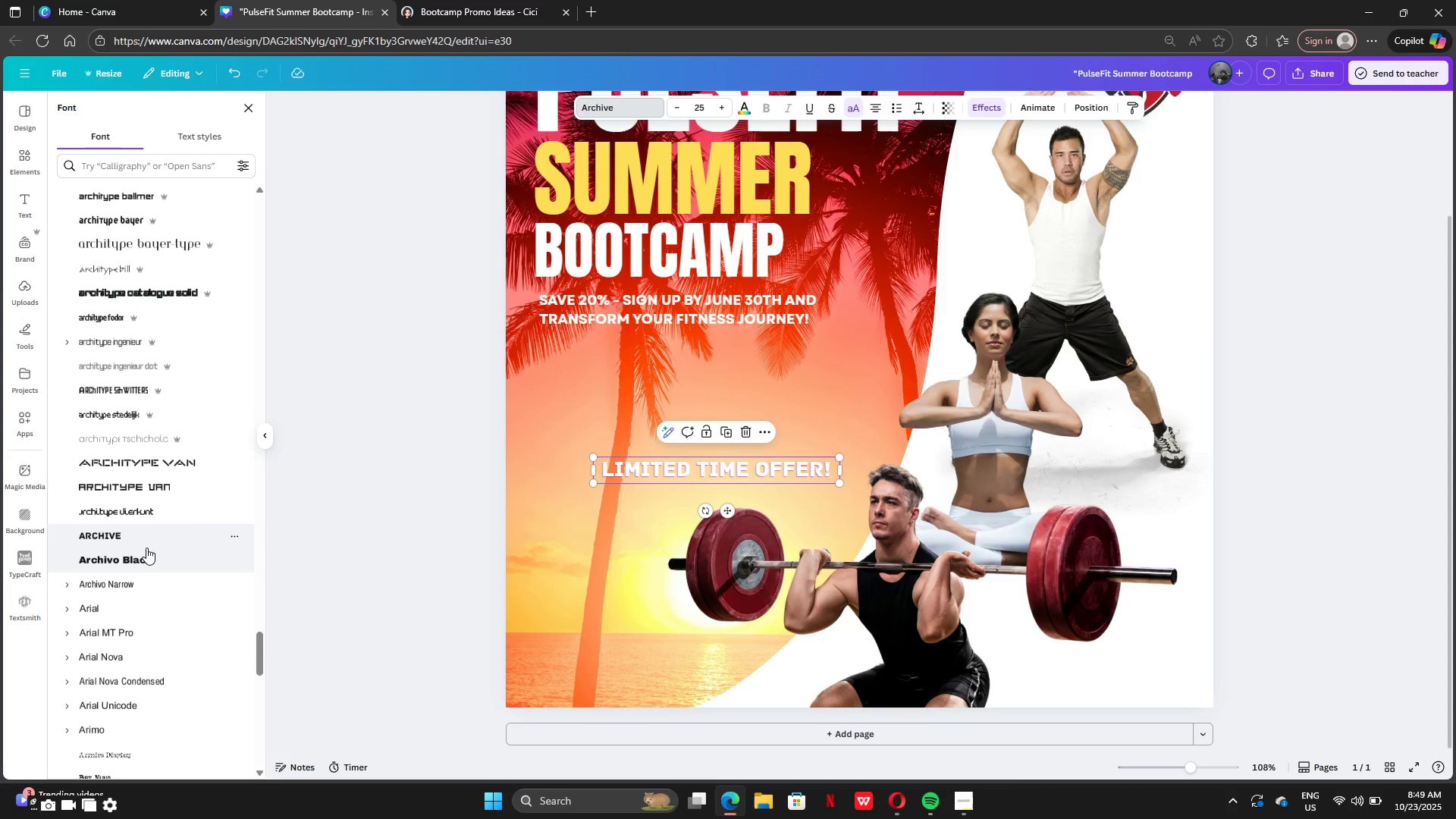 
left_click([146, 548])
 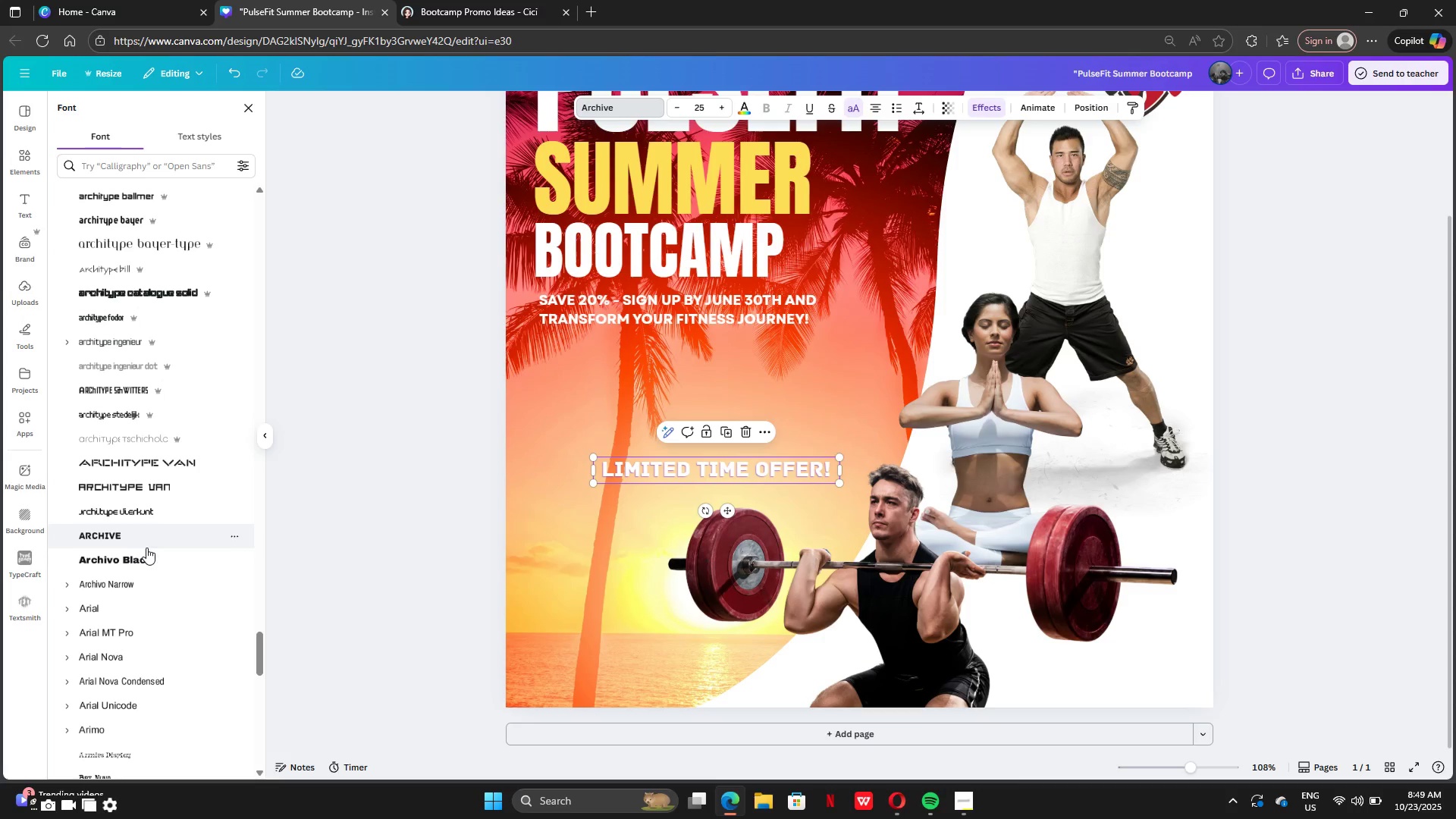 
left_click([127, 569])
 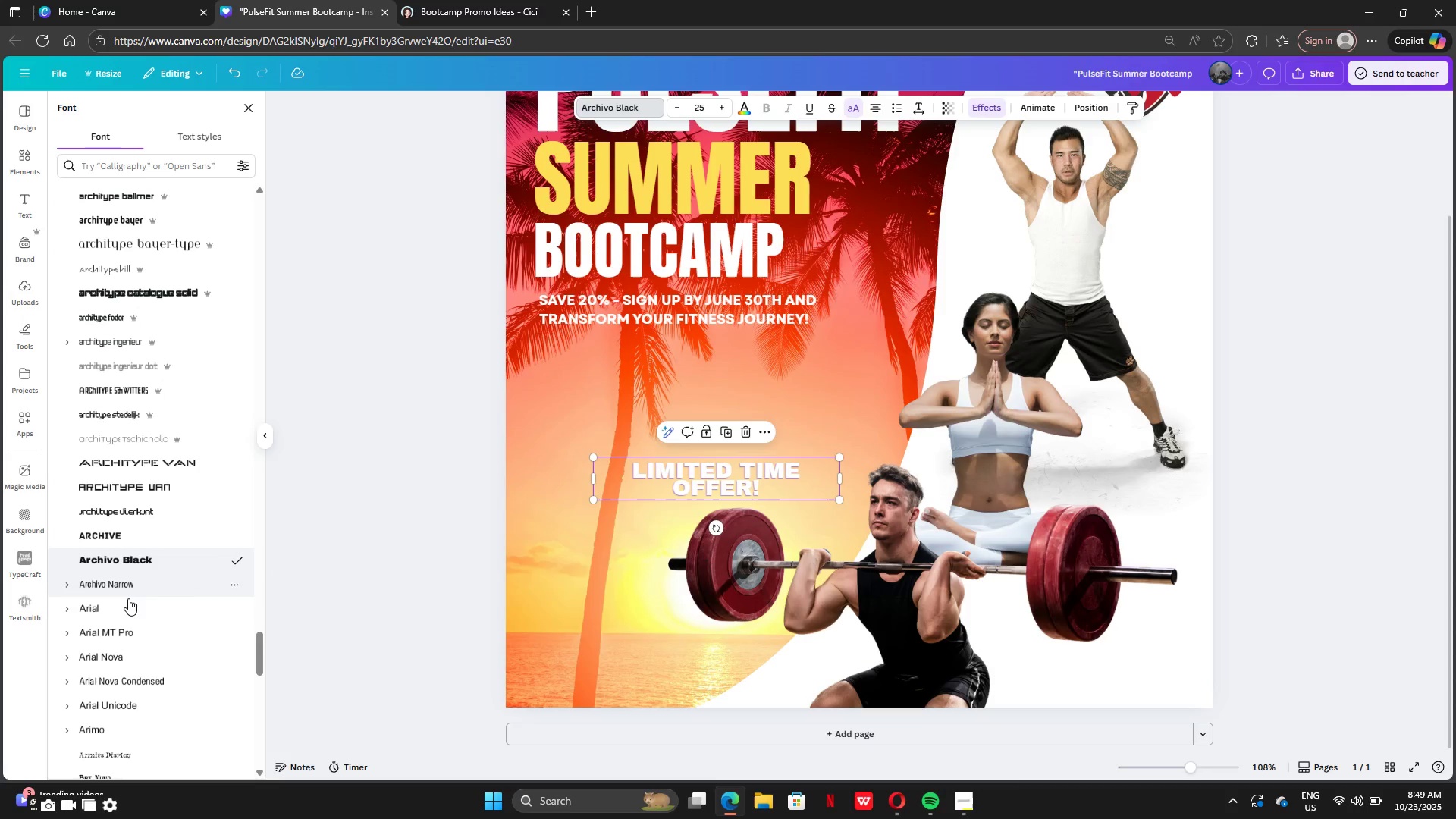 
scroll: coordinate [133, 674], scroll_direction: down, amount: 5.0
 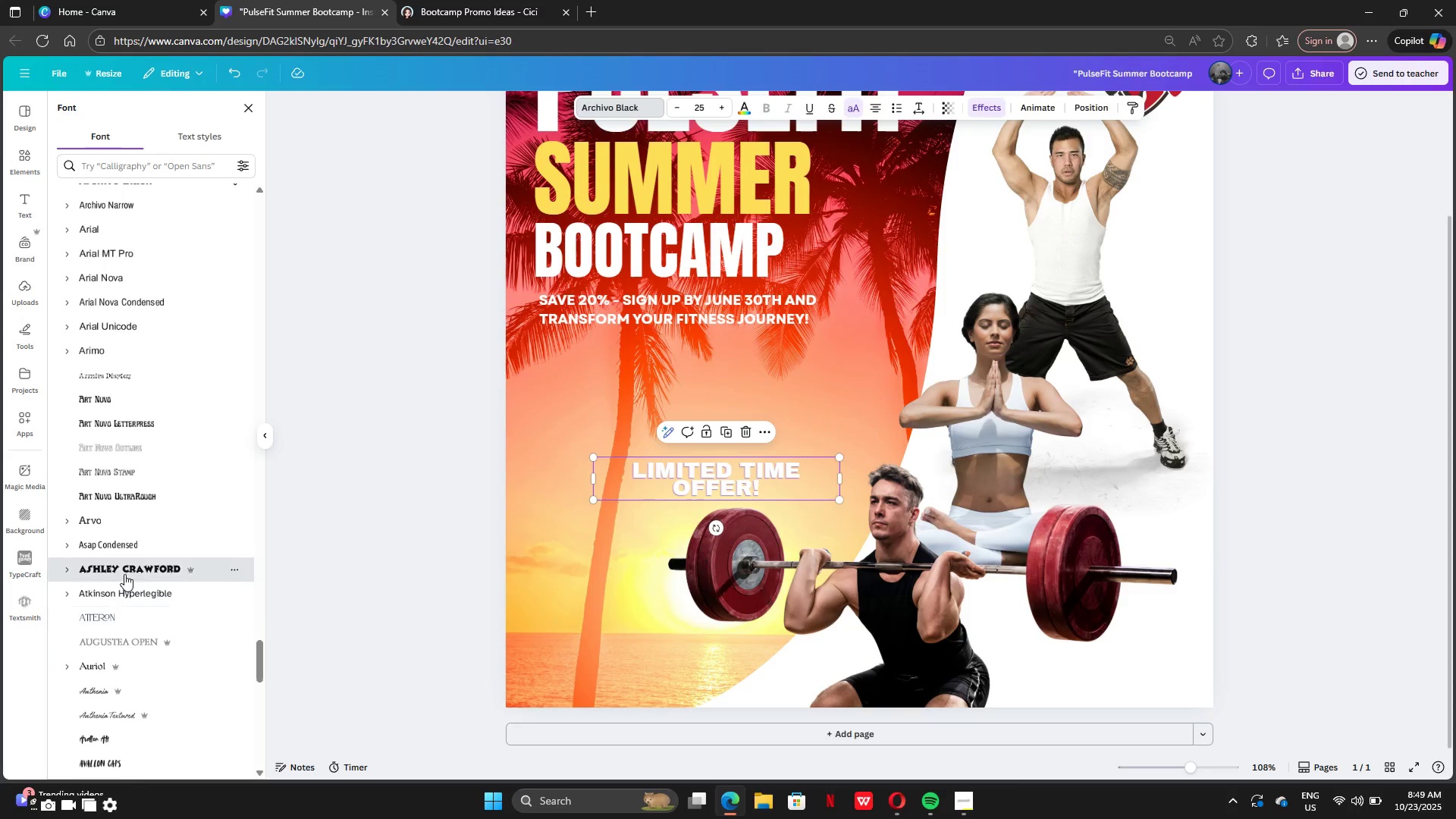 
left_click([124, 574])
 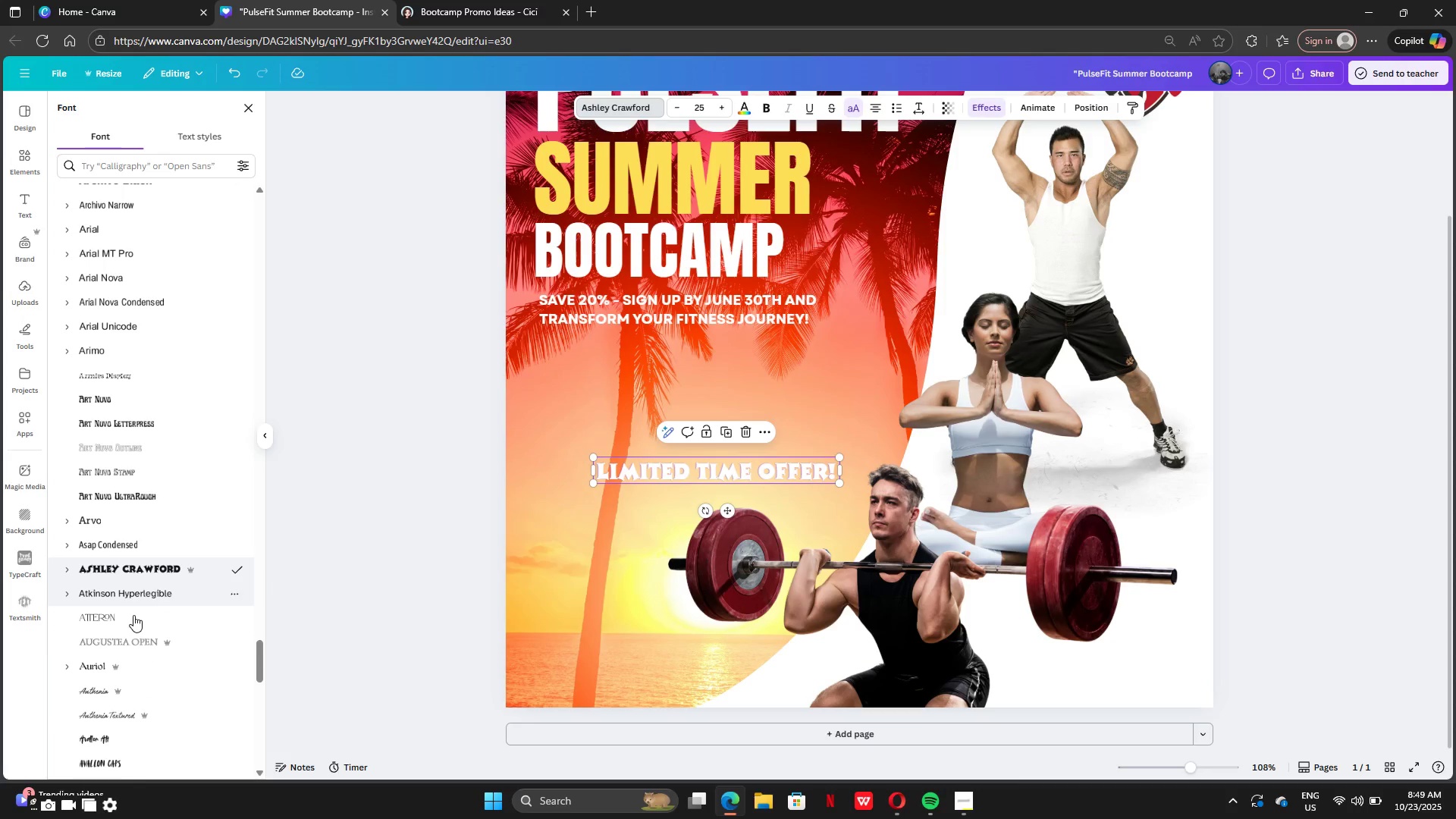 
left_click([138, 639])
 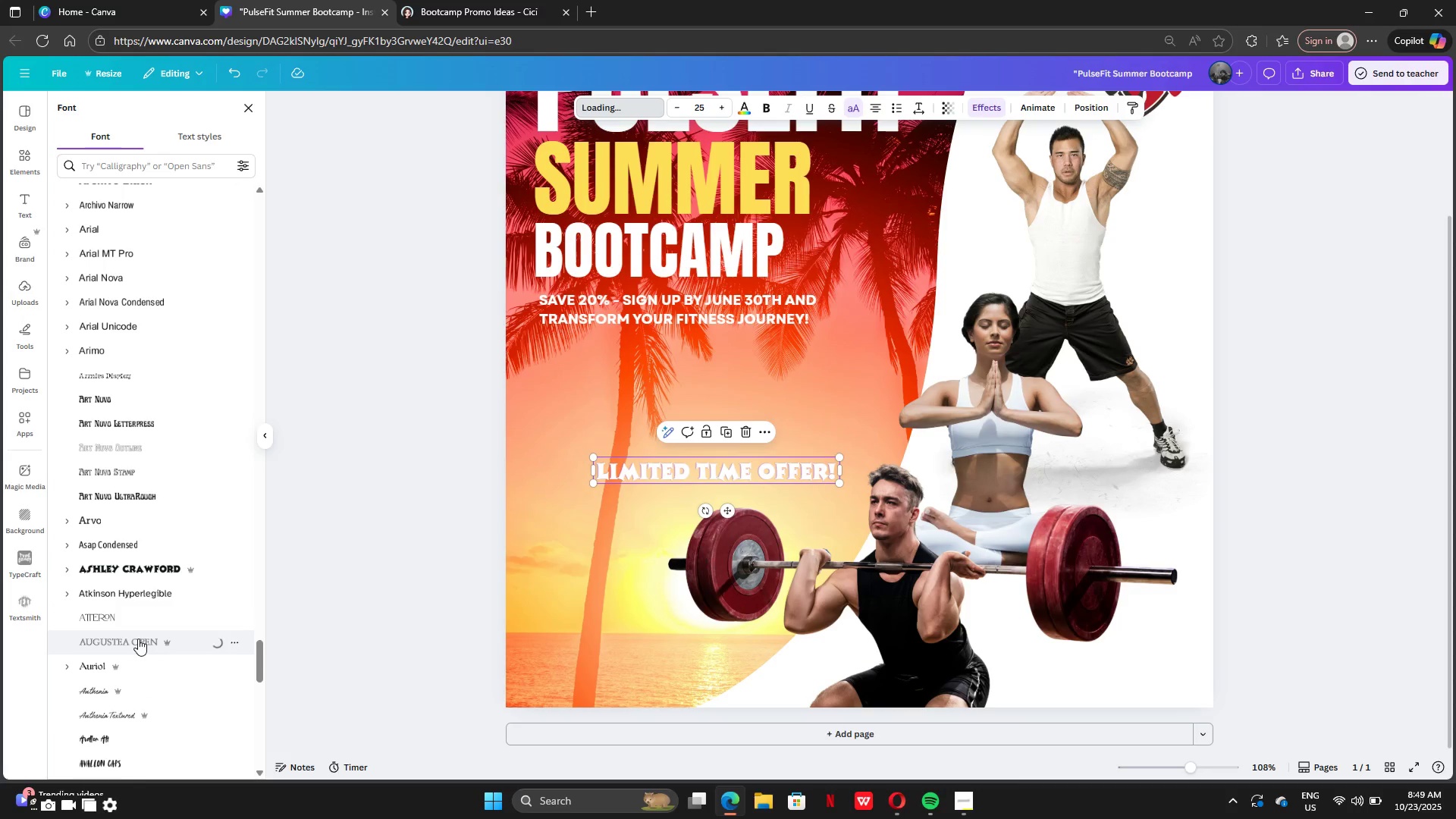 
scroll: coordinate [138, 705], scroll_direction: down, amount: 13.0
 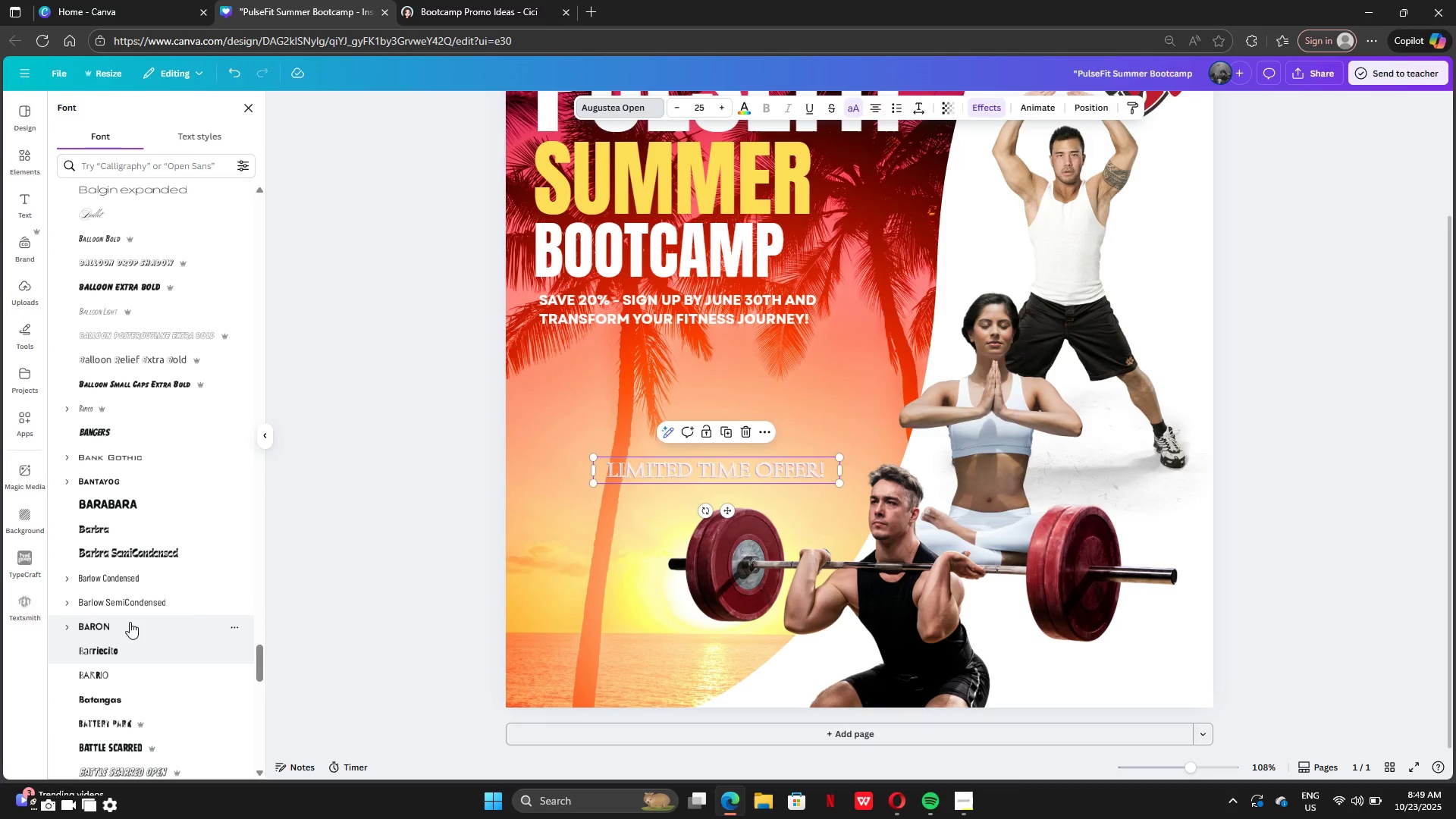 
left_click([130, 622])
 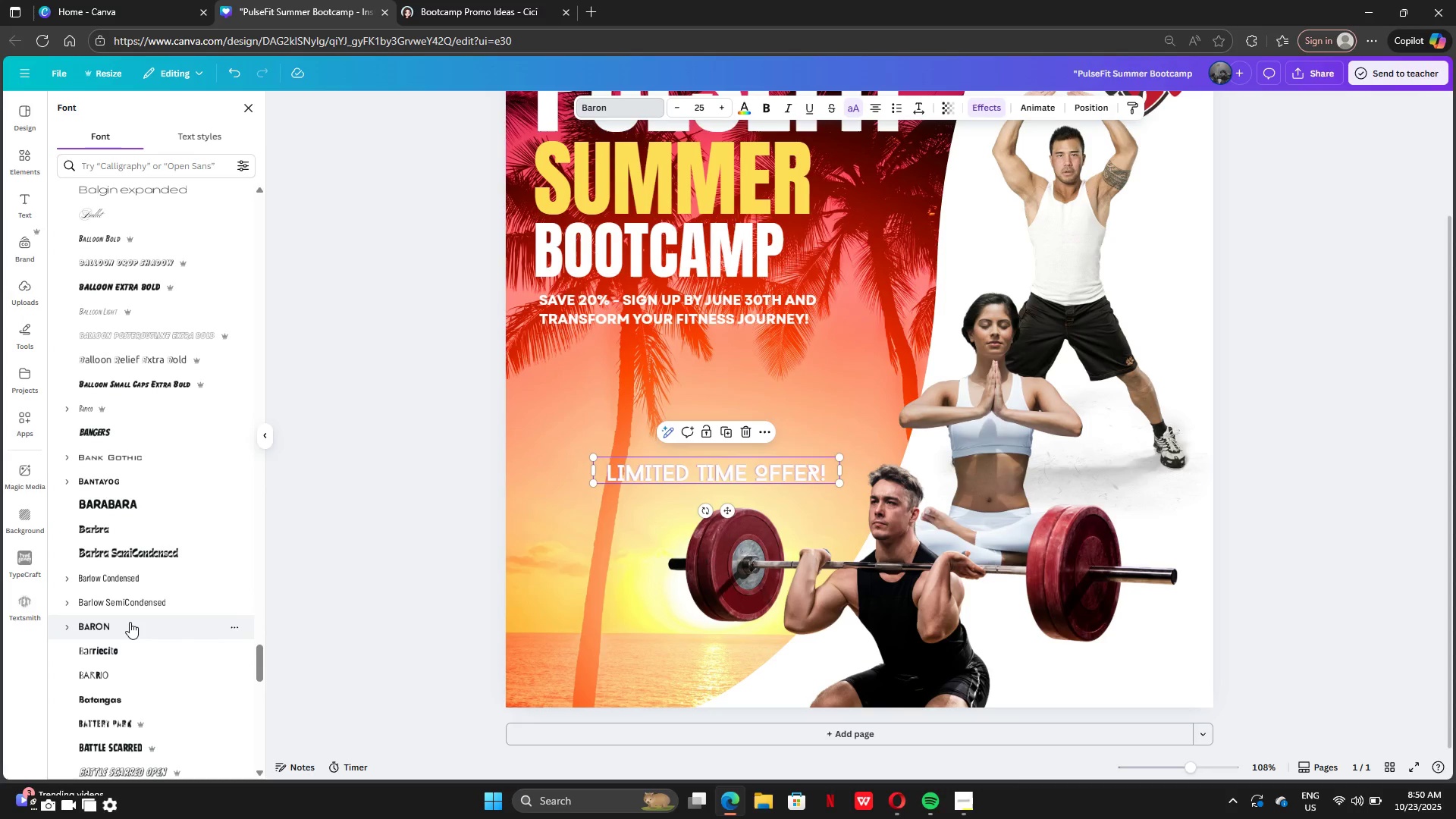 
wait(7.71)
 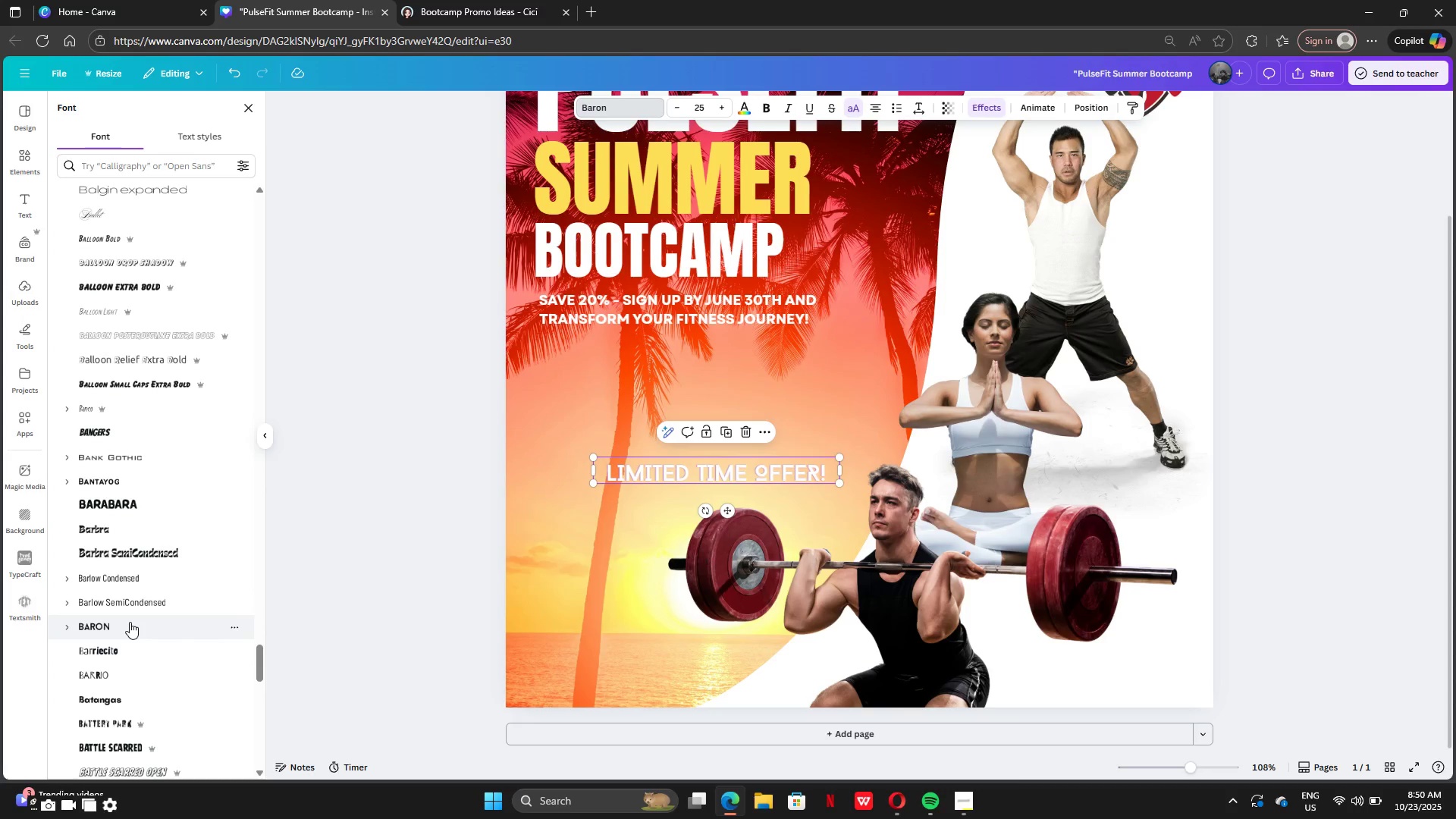 
left_click([118, 704])
 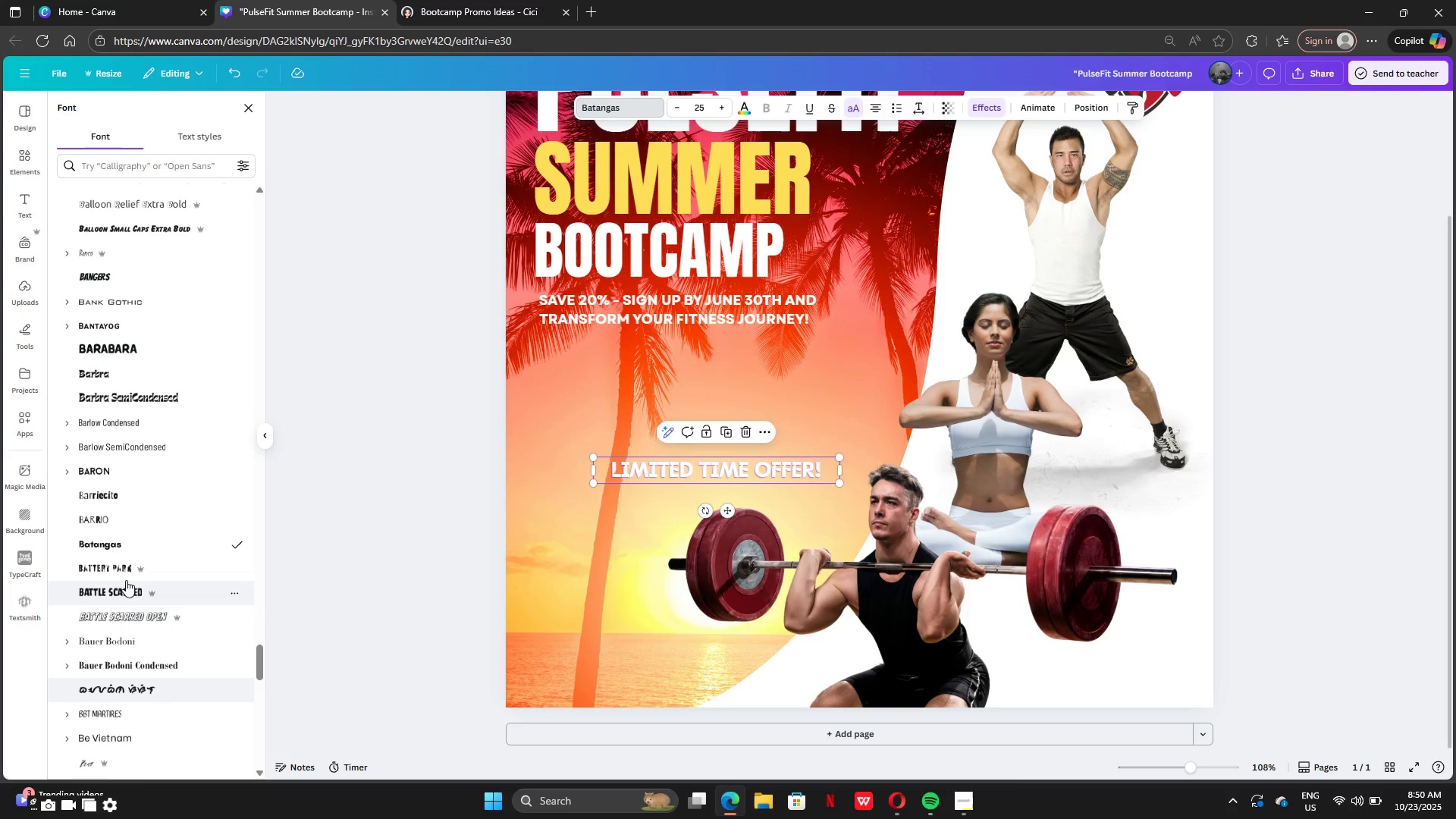 
left_click([126, 579])
 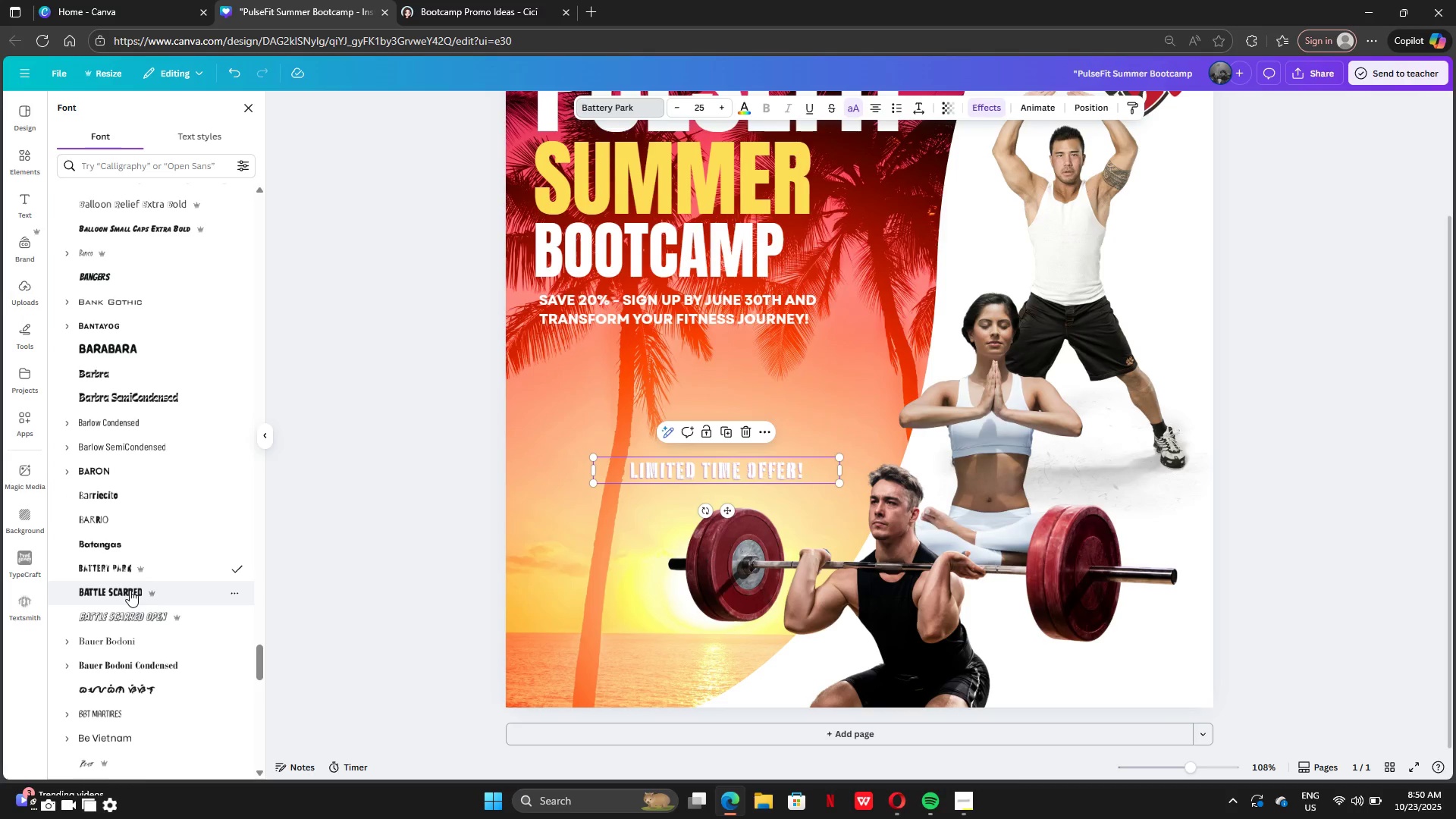 
left_click([130, 590])
 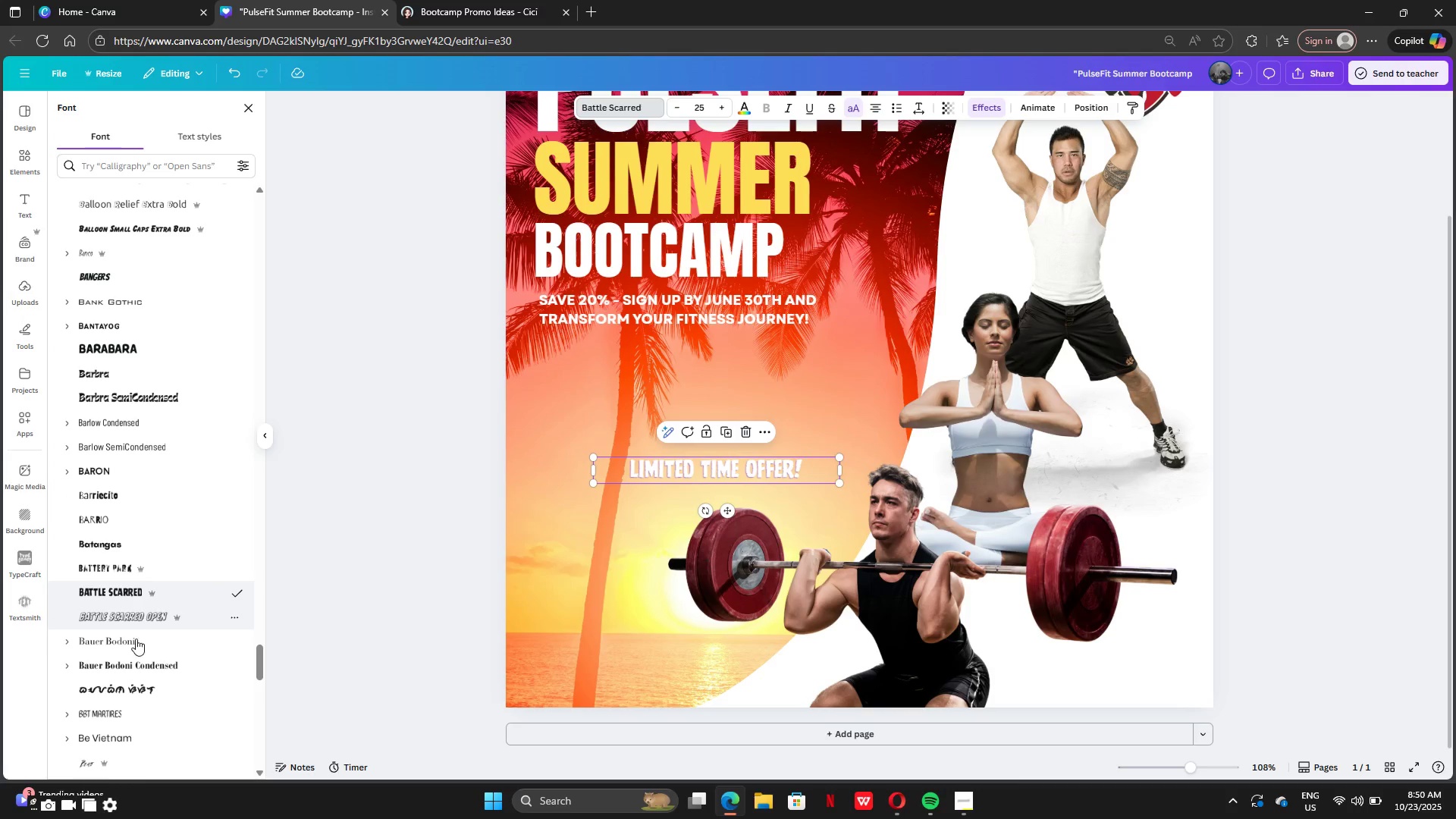 
left_click([132, 660])
 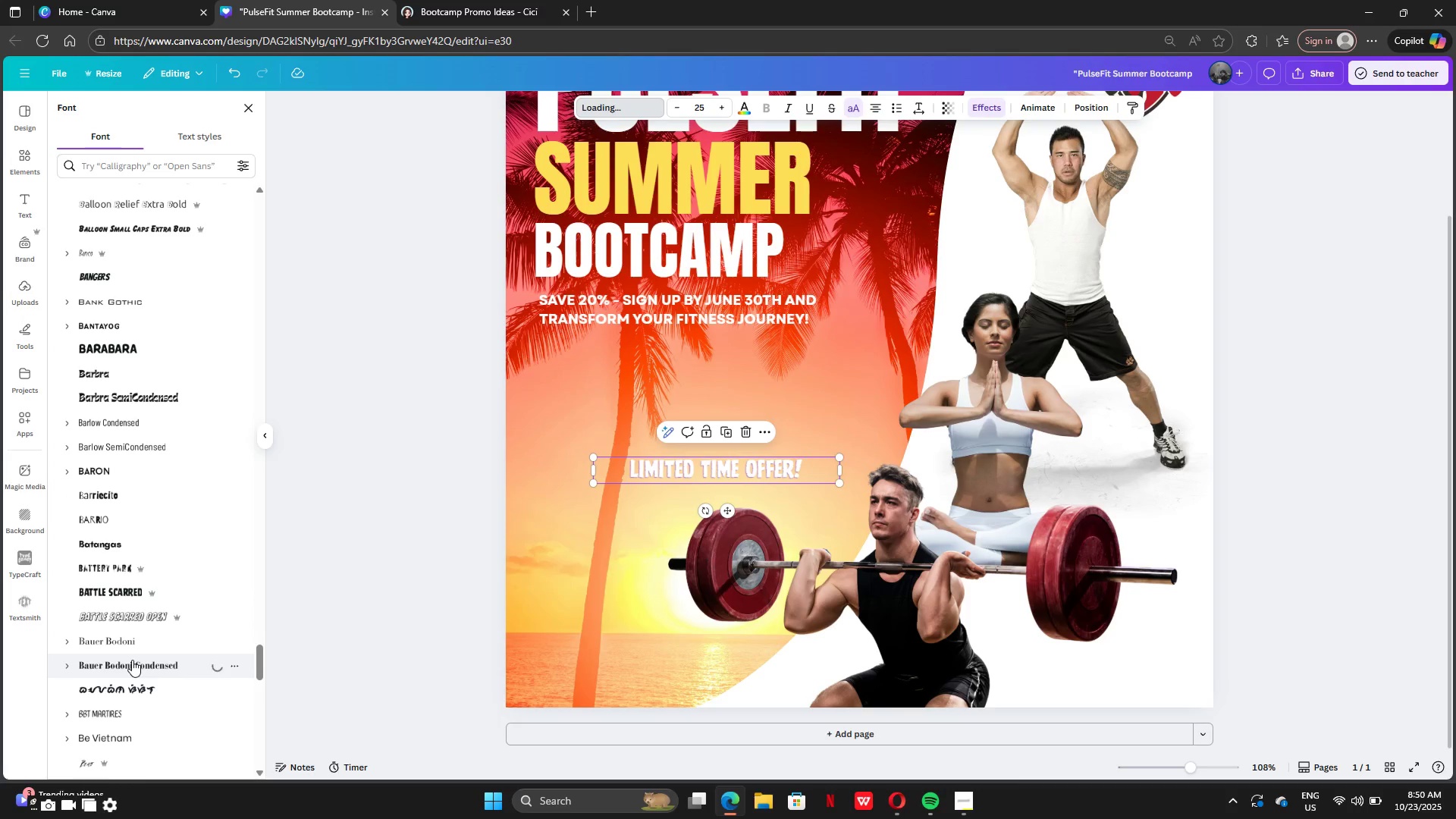 
scroll: coordinate [132, 660], scroll_direction: down, amount: 3.0
 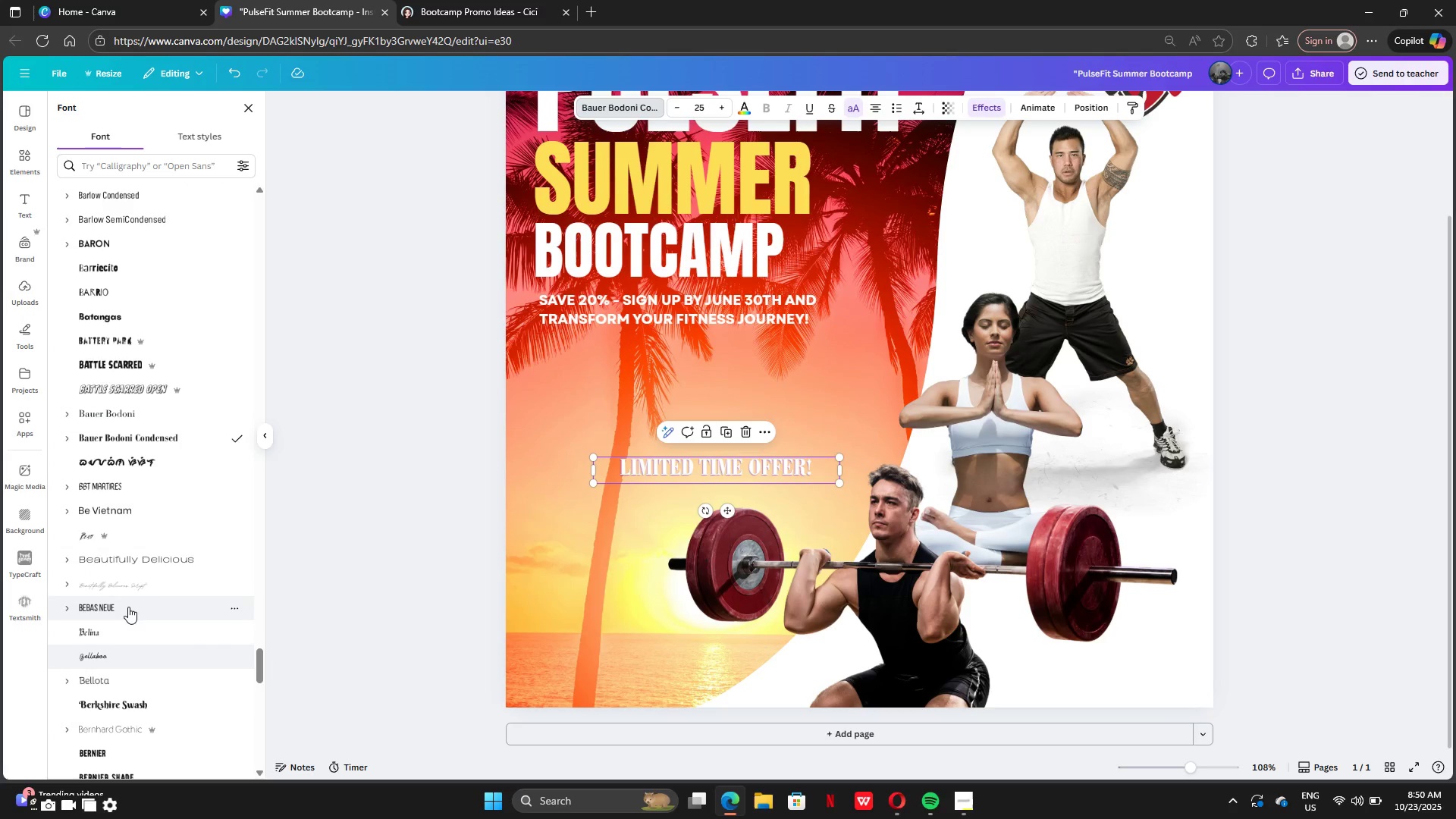 
left_click([128, 607])
 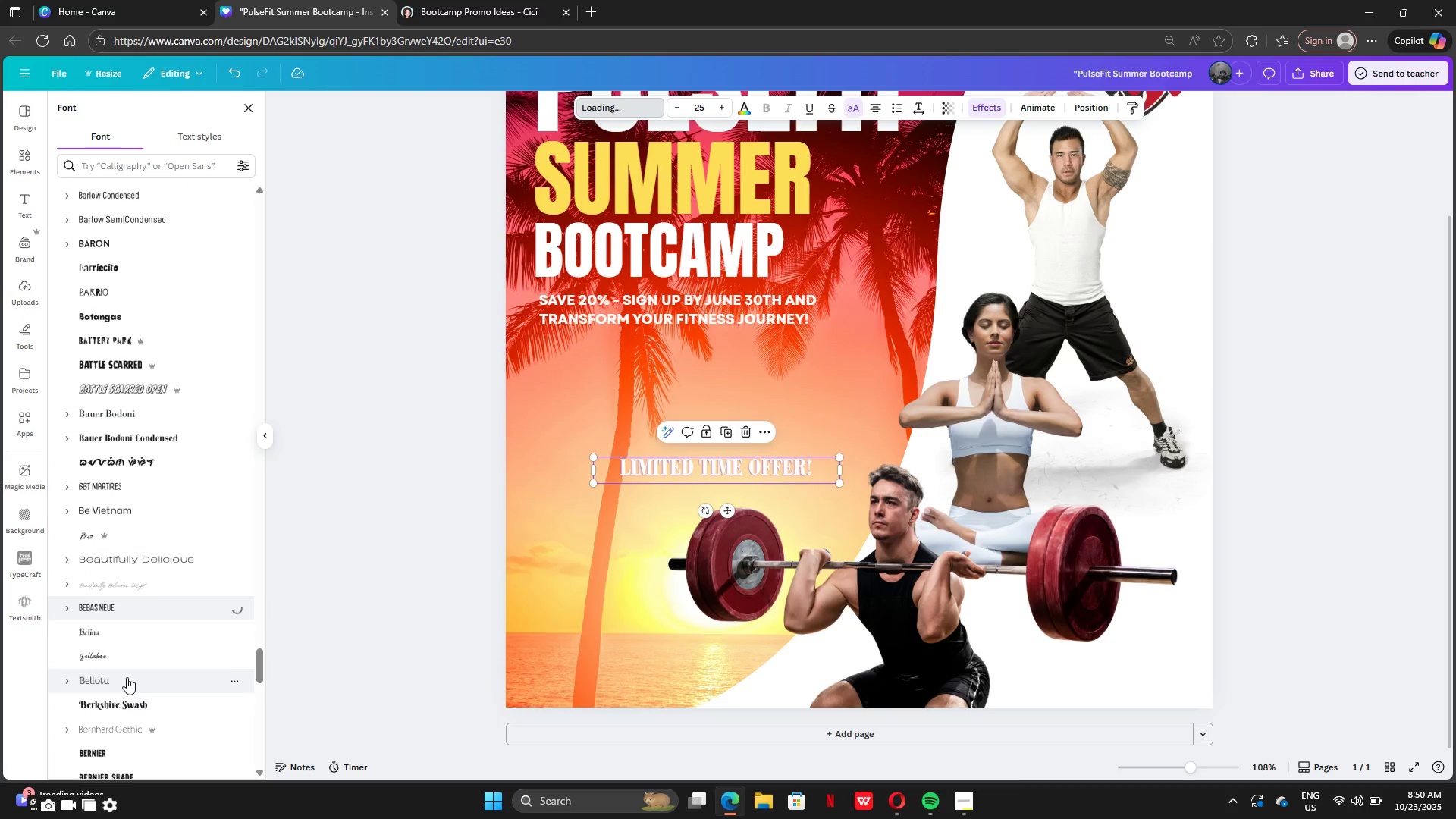 
scroll: coordinate [127, 677], scroll_direction: down, amount: 2.0
 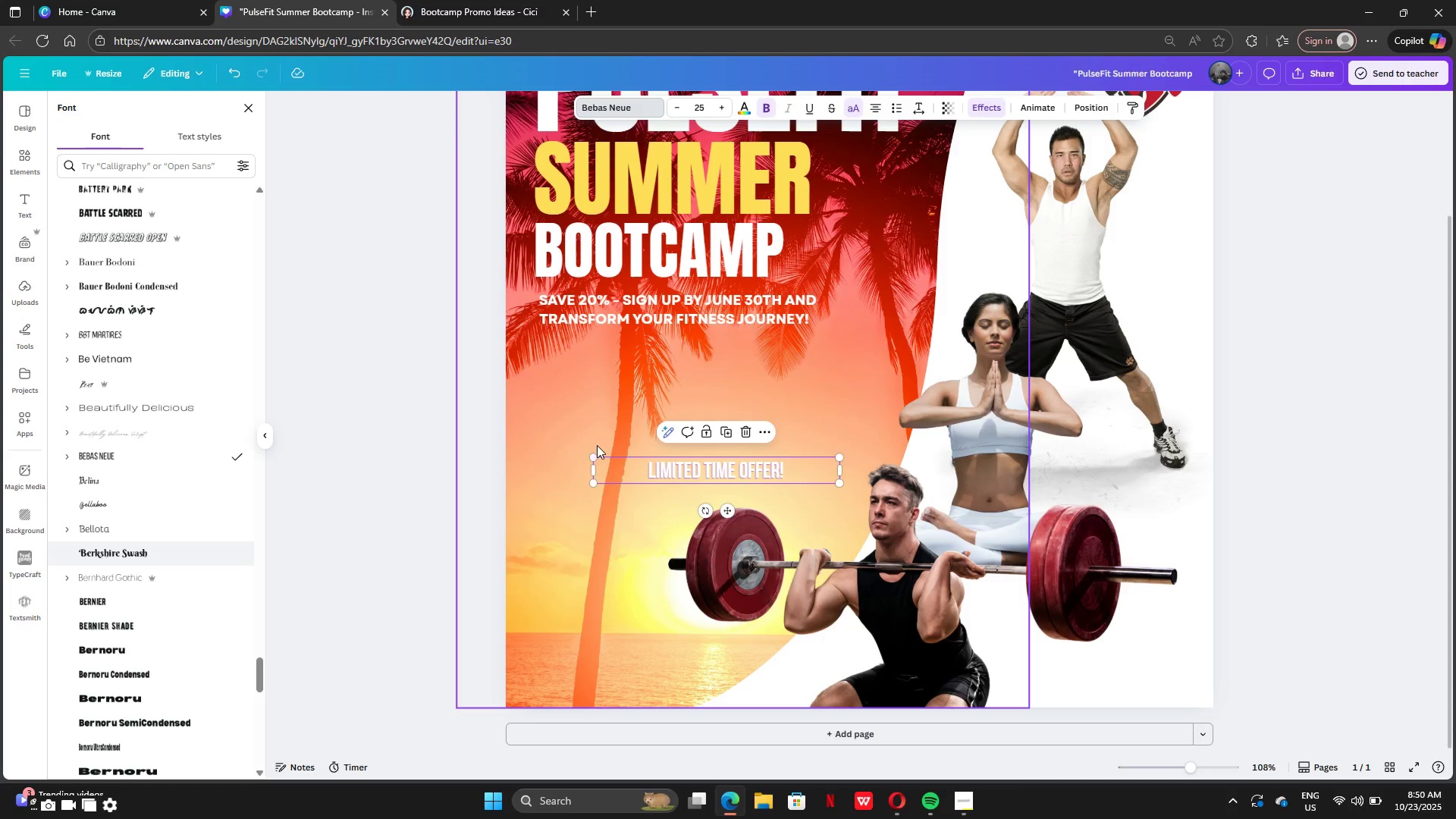 
left_click_drag(start_coordinate=[596, 457], to_coordinate=[469, 340])
 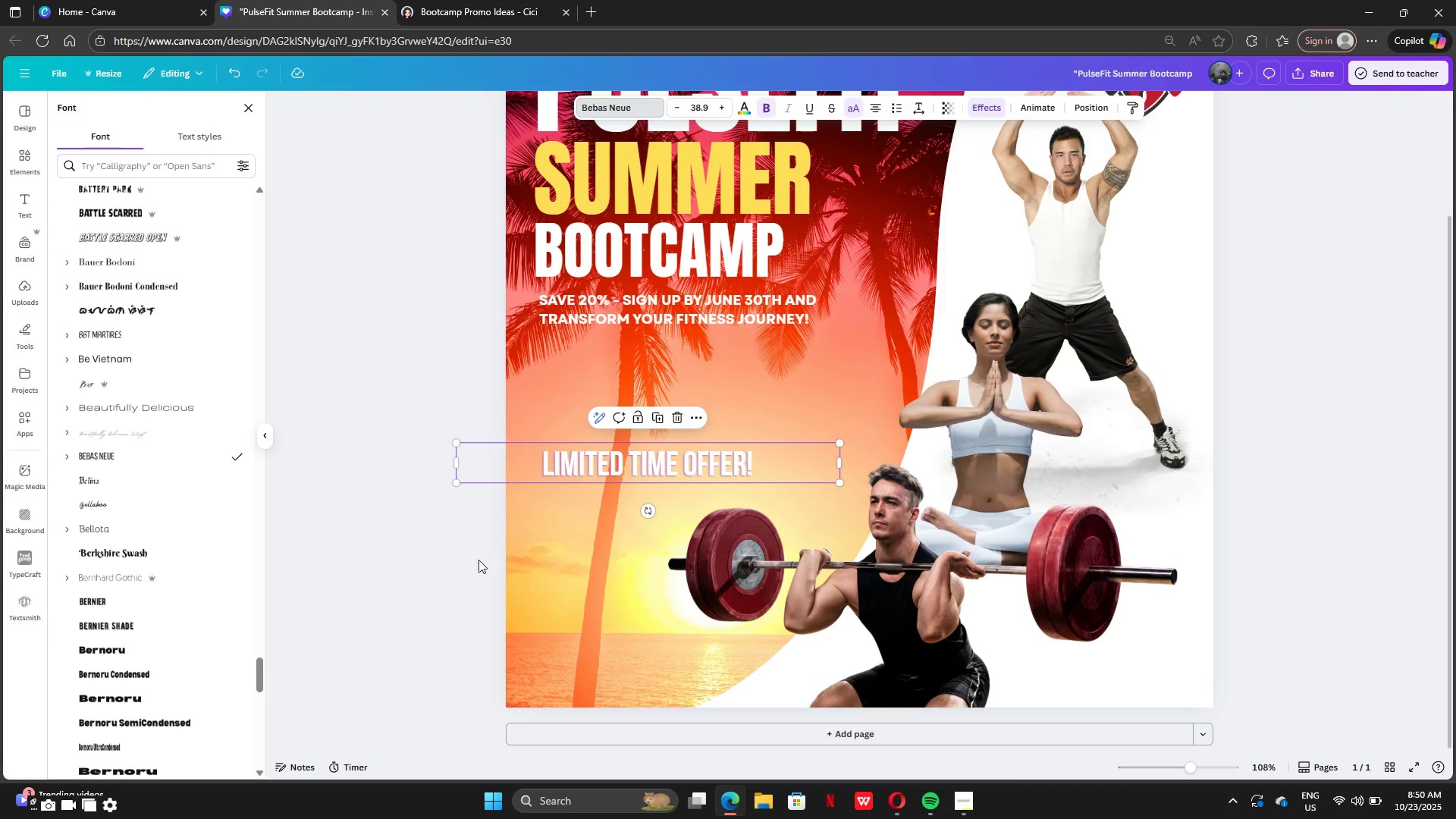 
left_click([479, 560])
 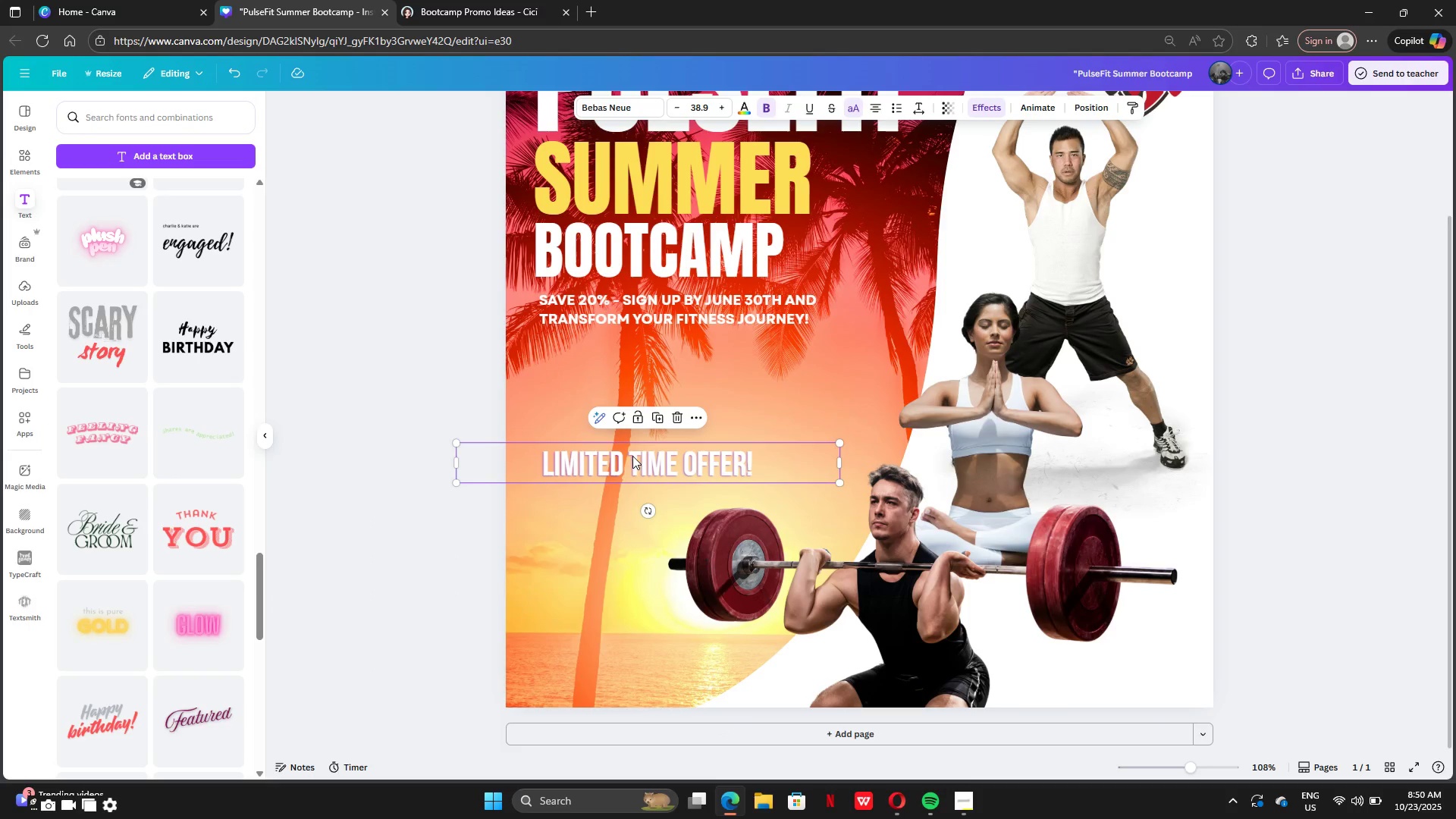 
left_click([632, 456])
 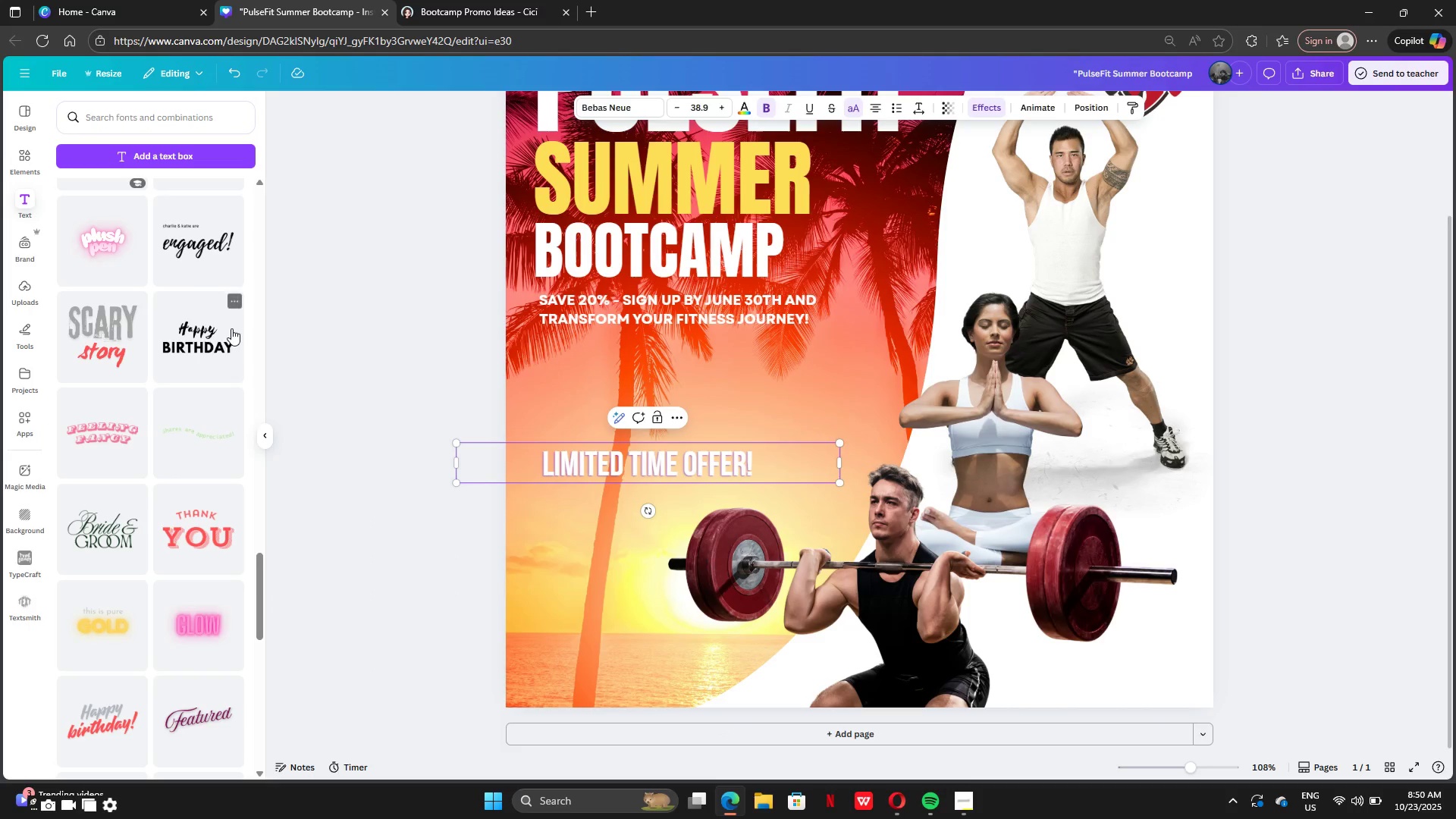 
double_click([231, 328])
 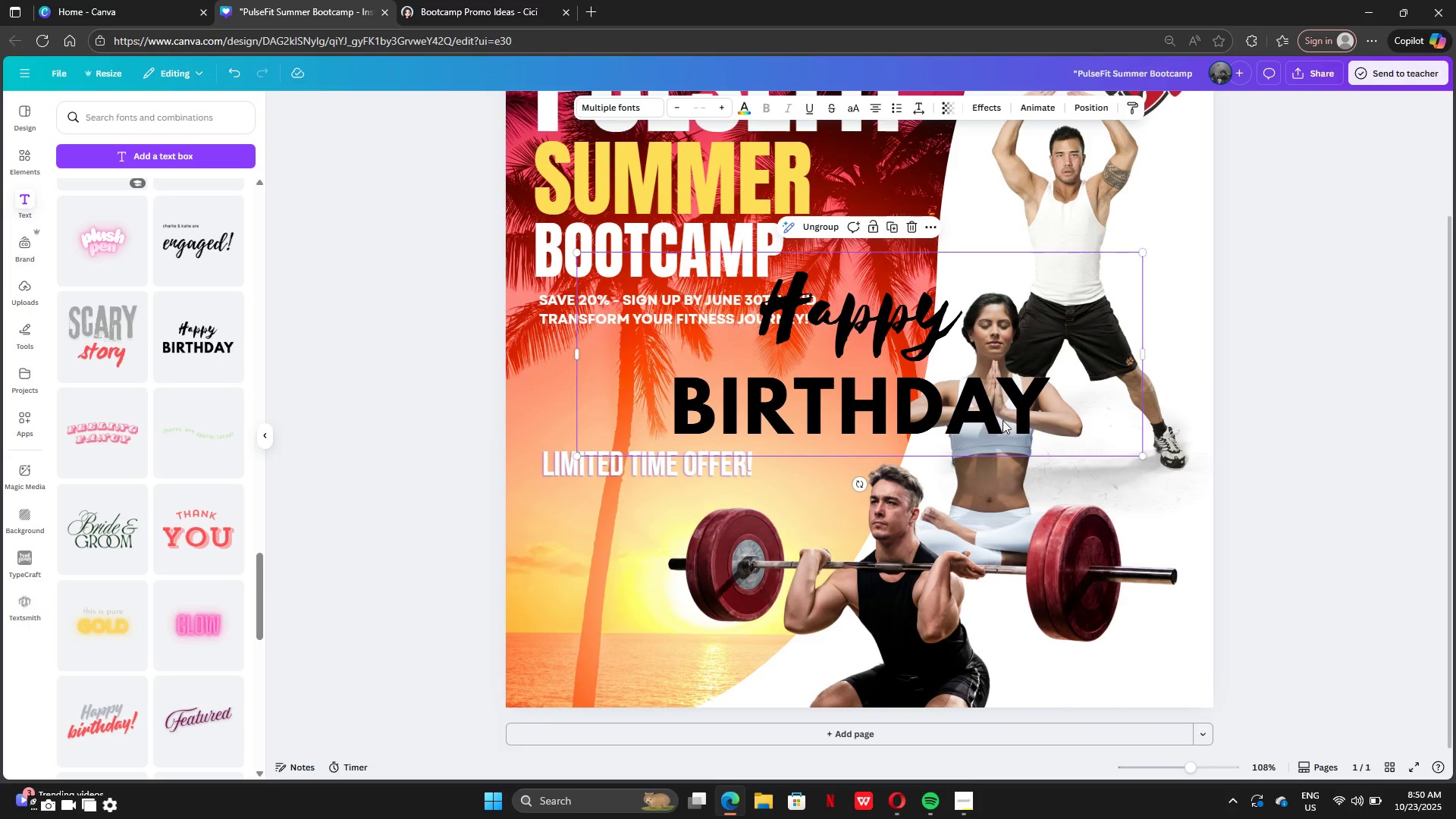 
left_click([1003, 410])
 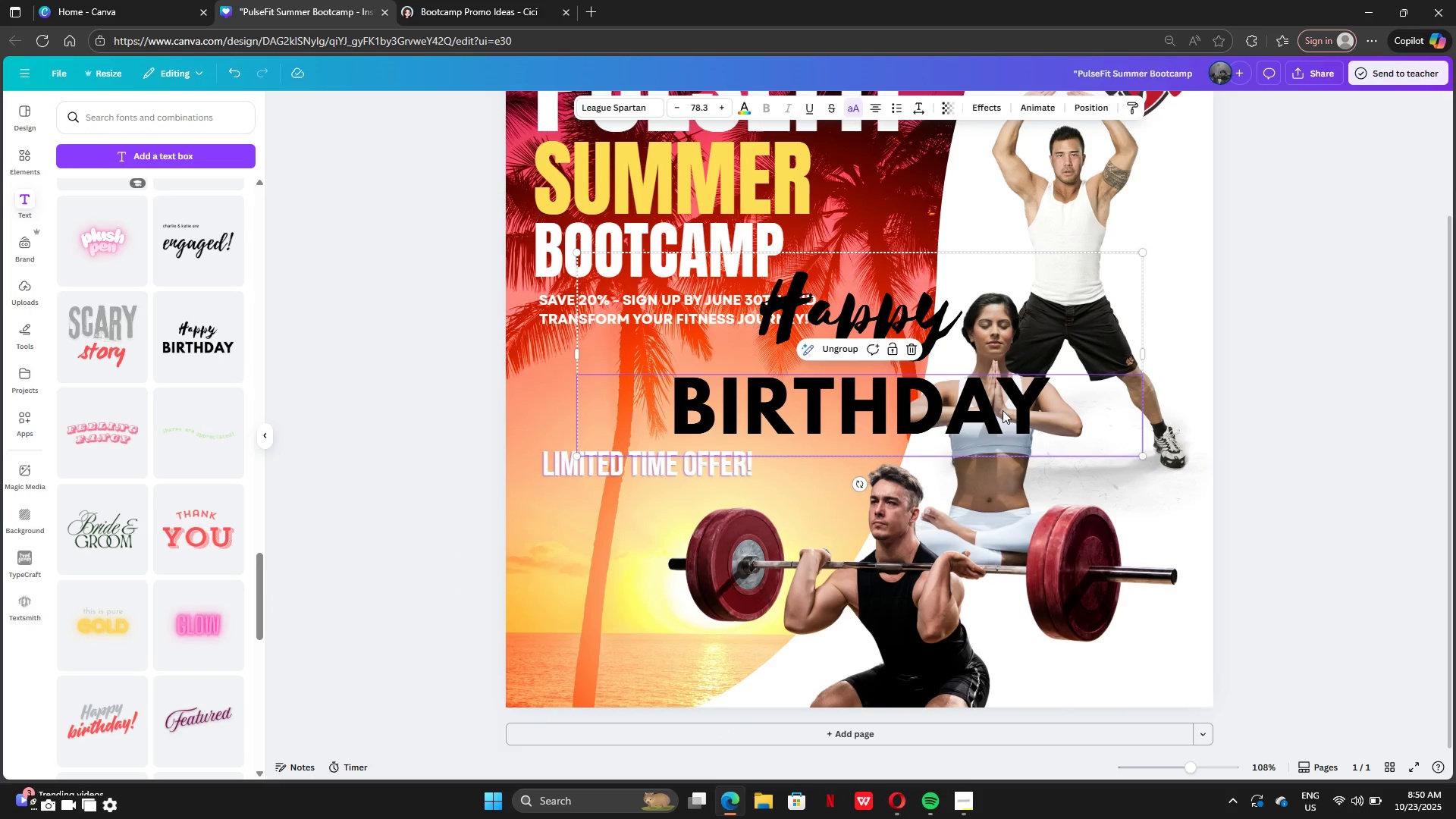 
key(Backspace)
 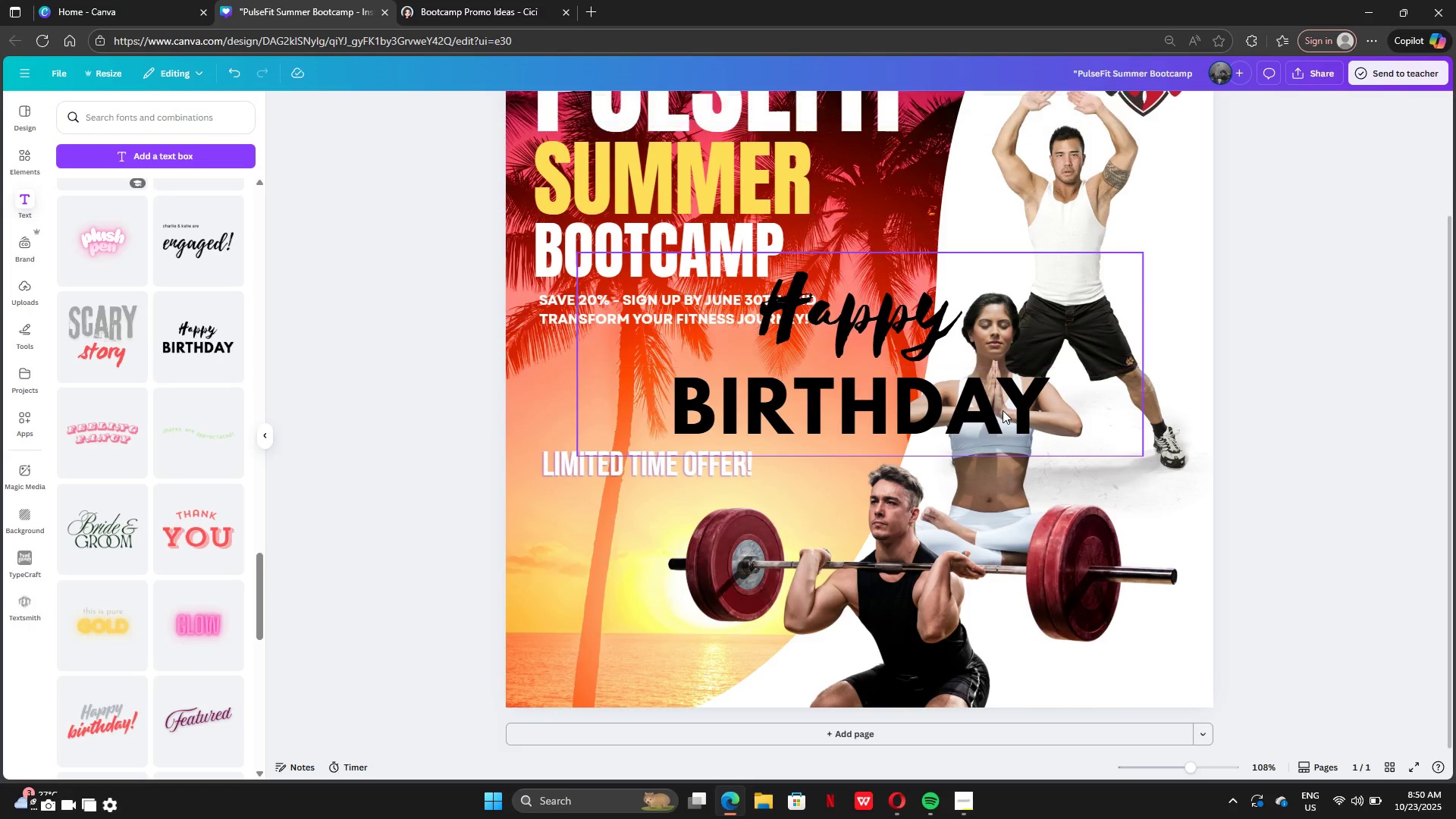 
key(Backspace)
 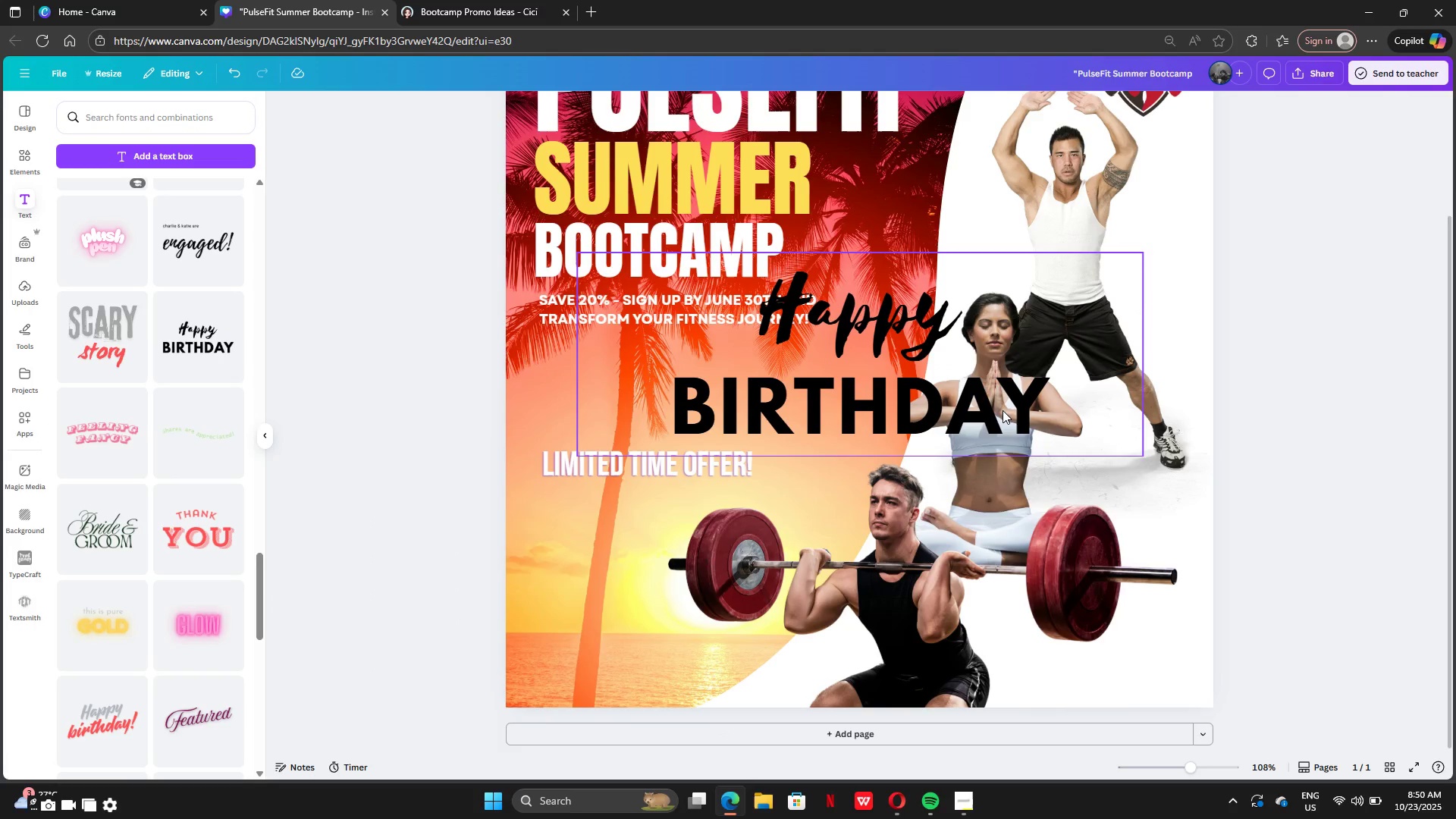 
key(Backspace)
 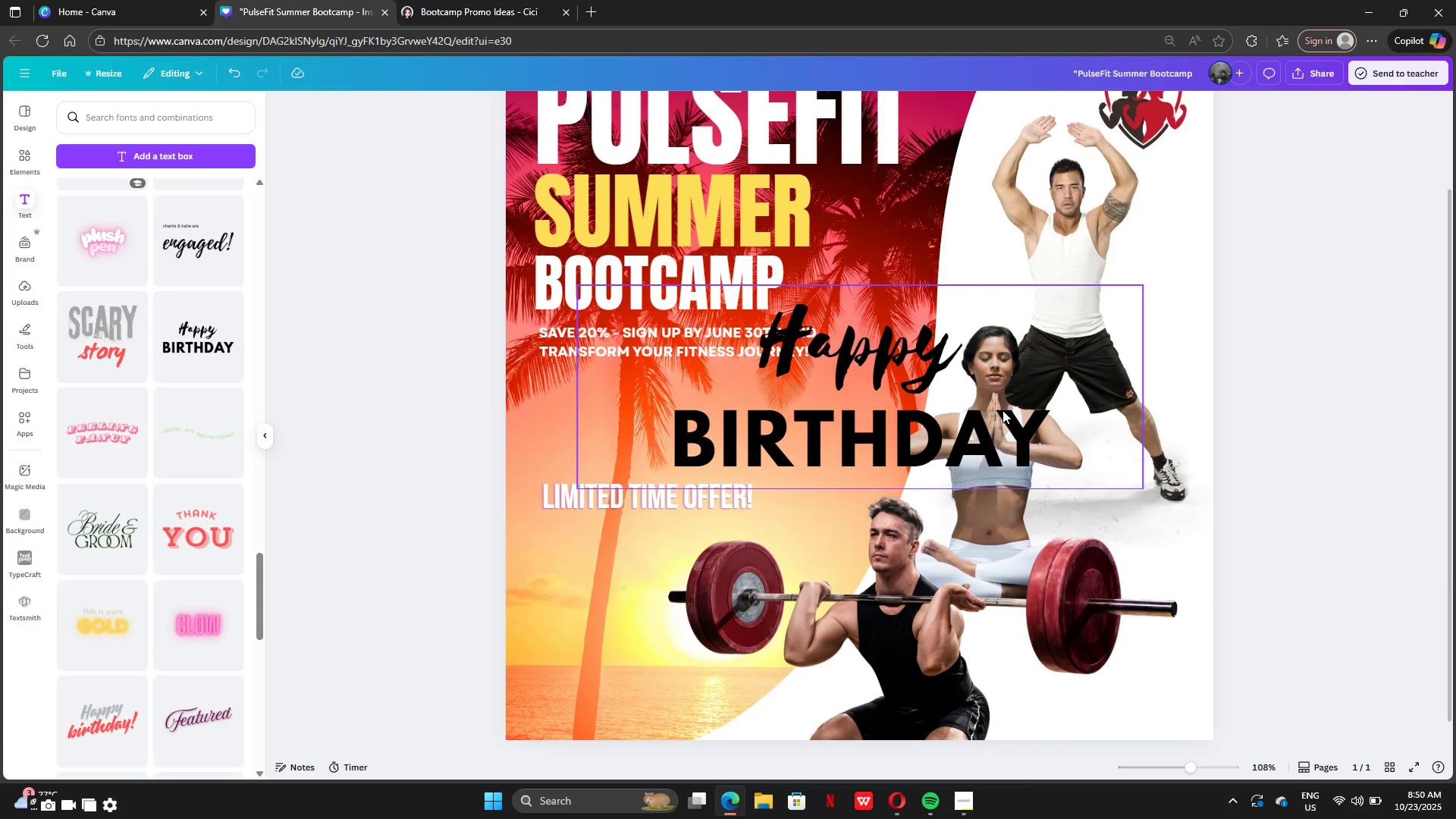 
key(Control+Z)
 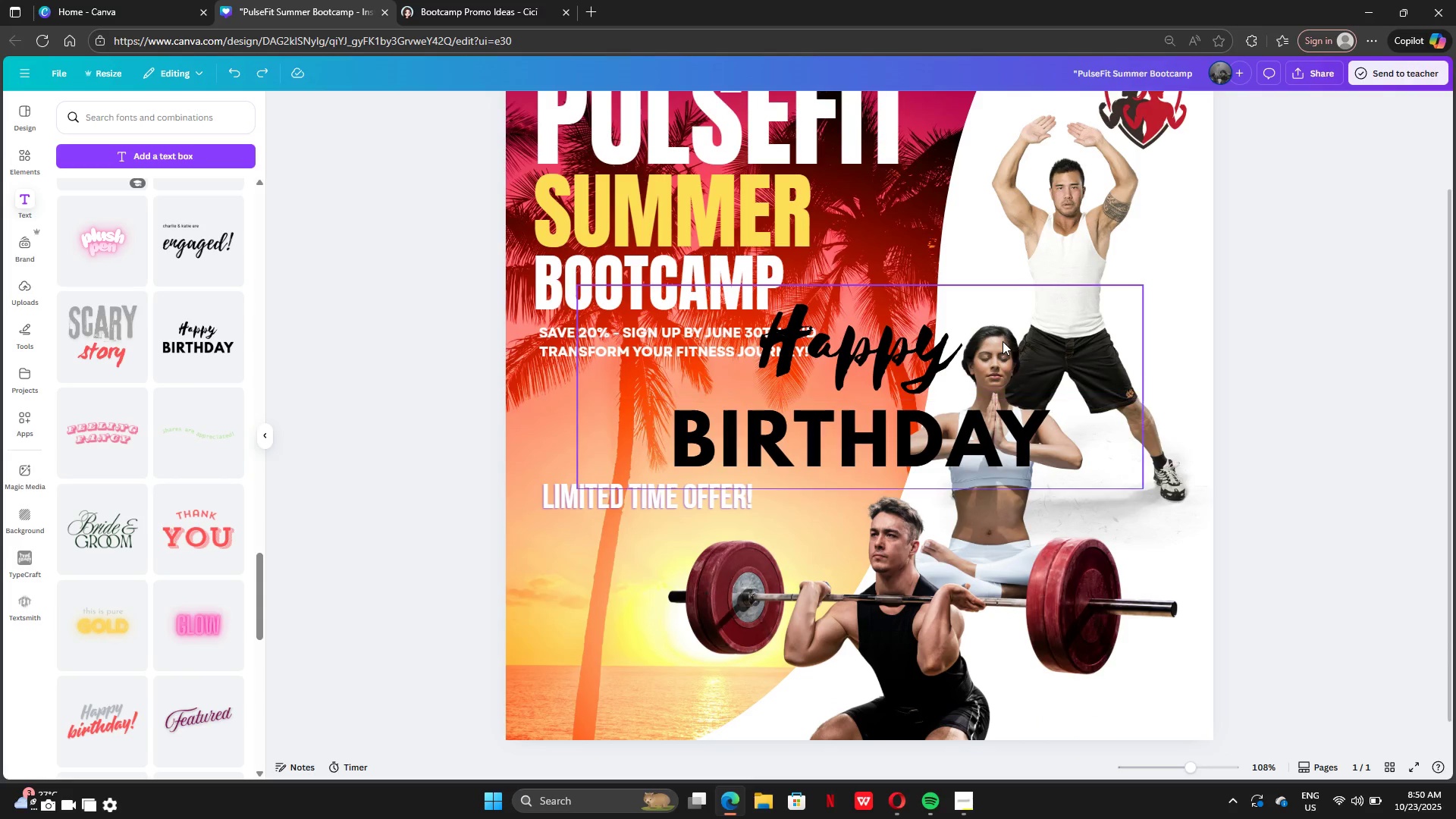 
key(Control+Z)
 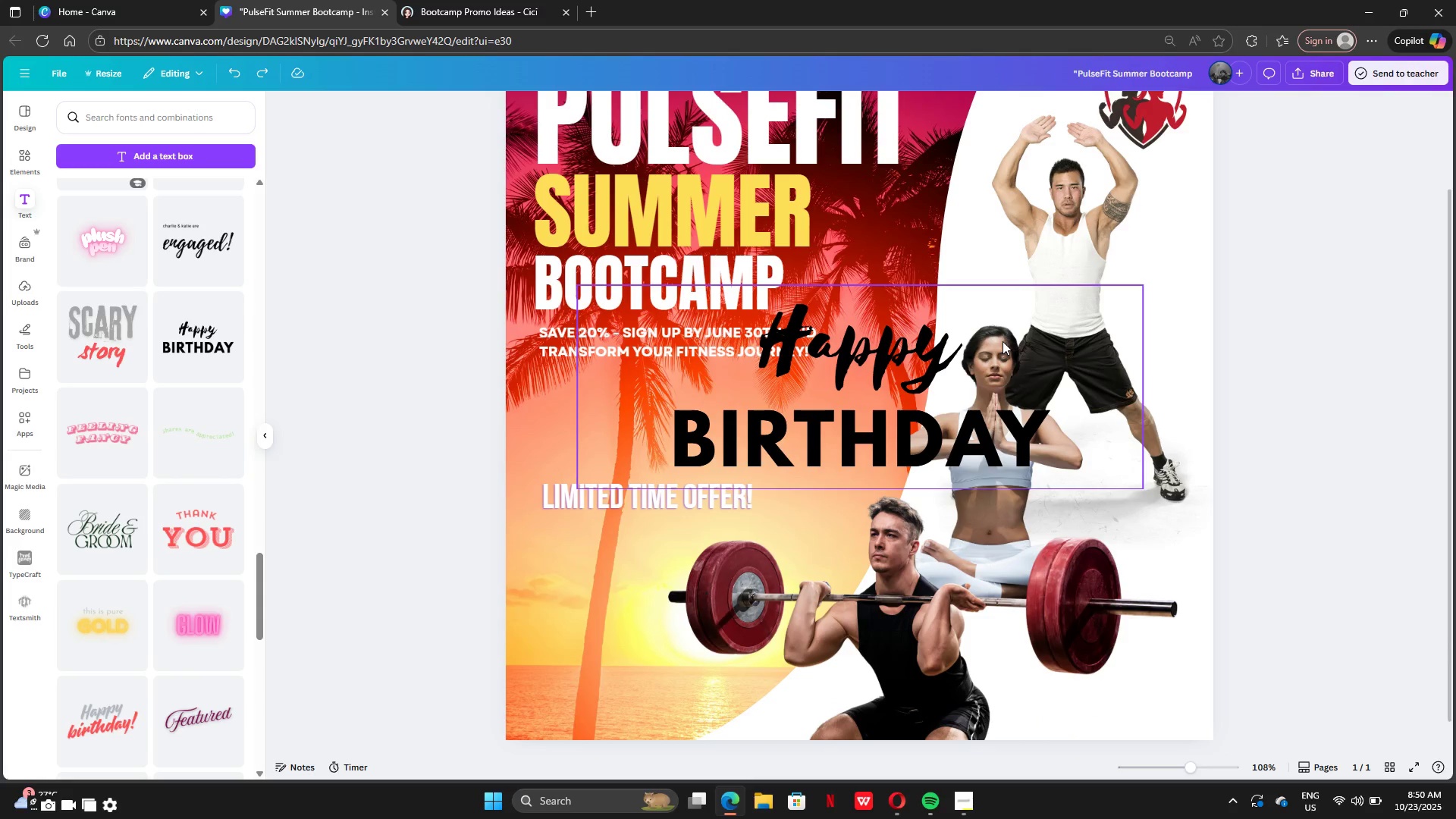 
key(Control+Z)
 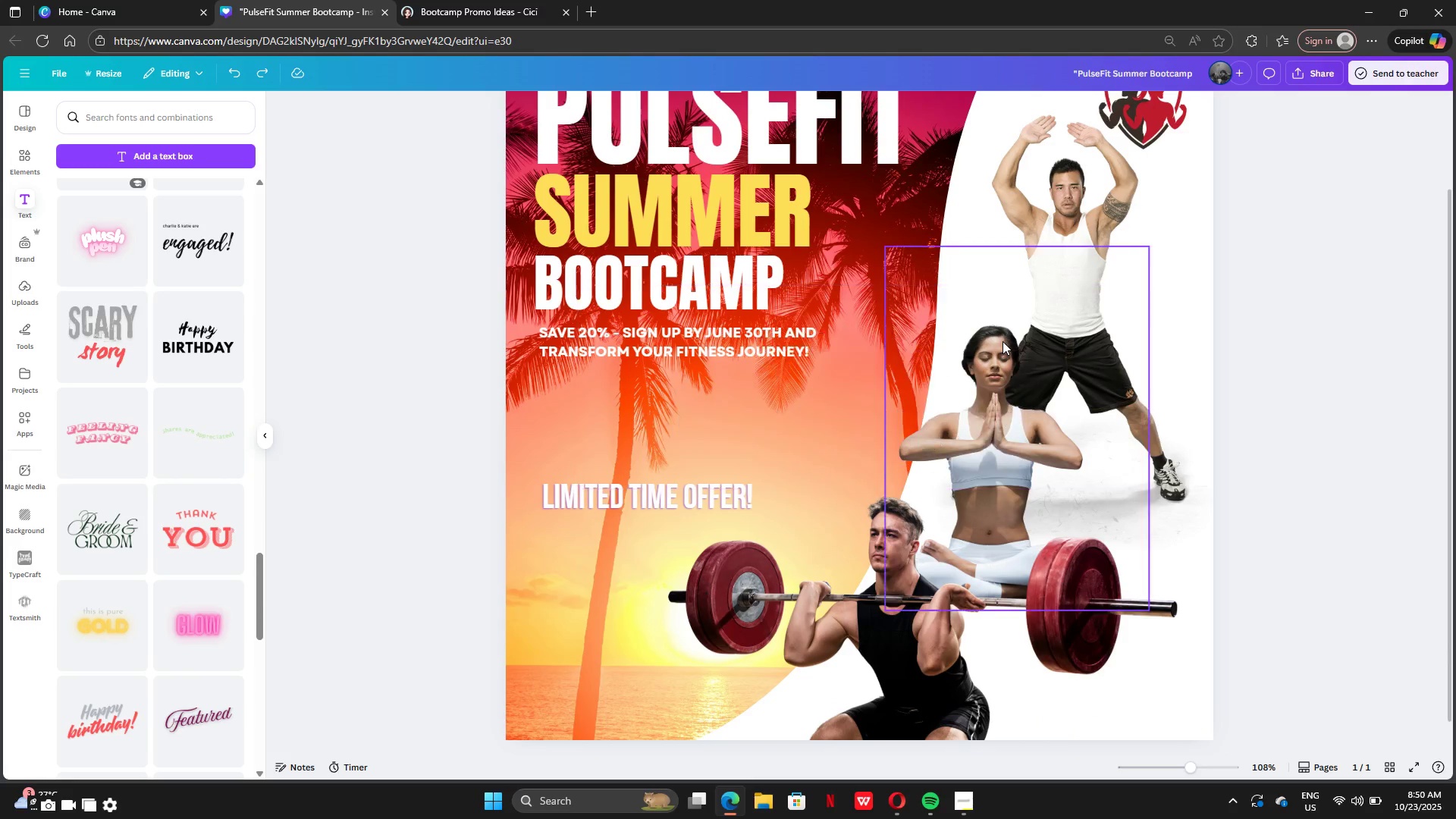 
key(Control+Z)
 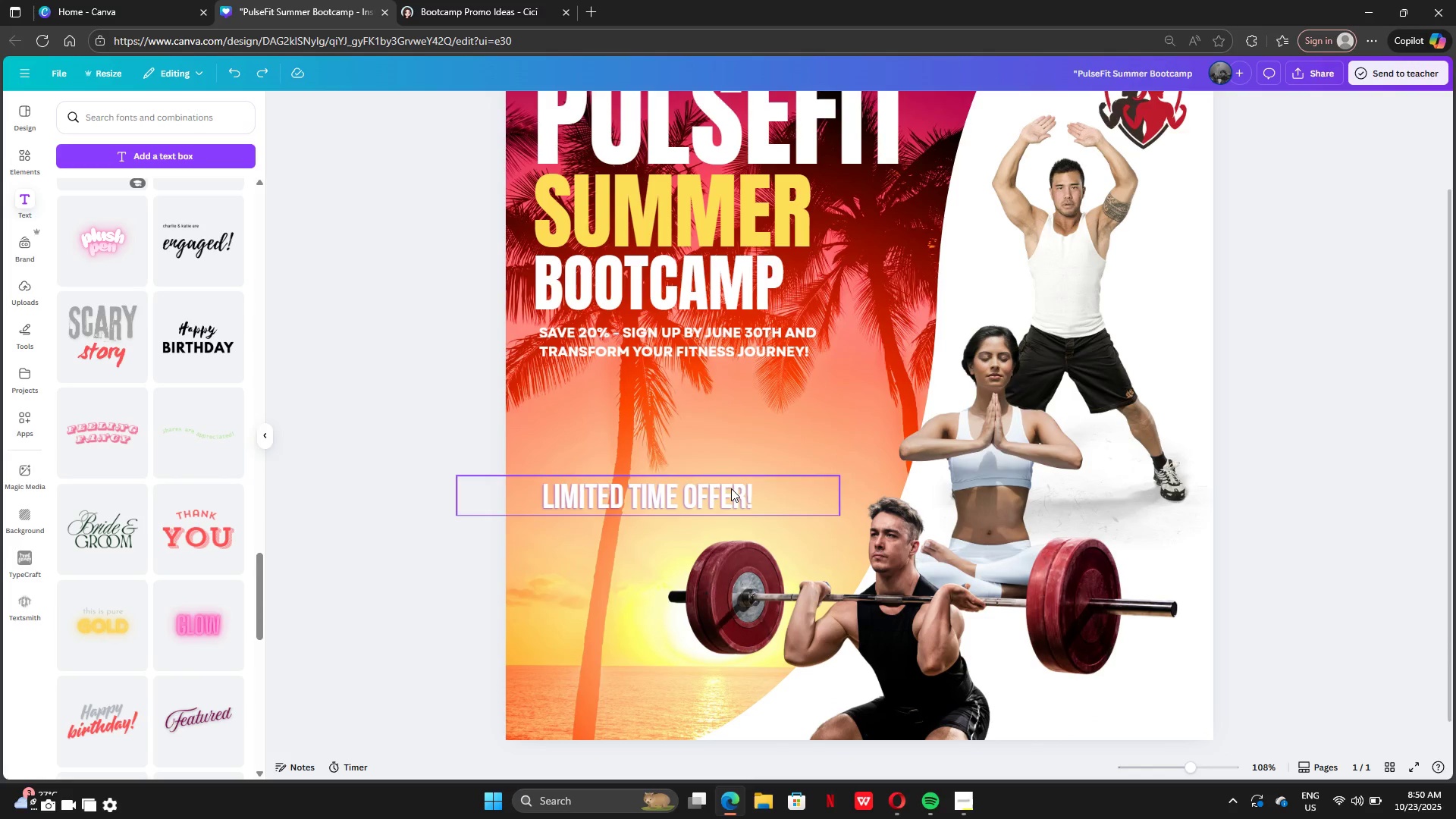 
left_click([731, 488])
 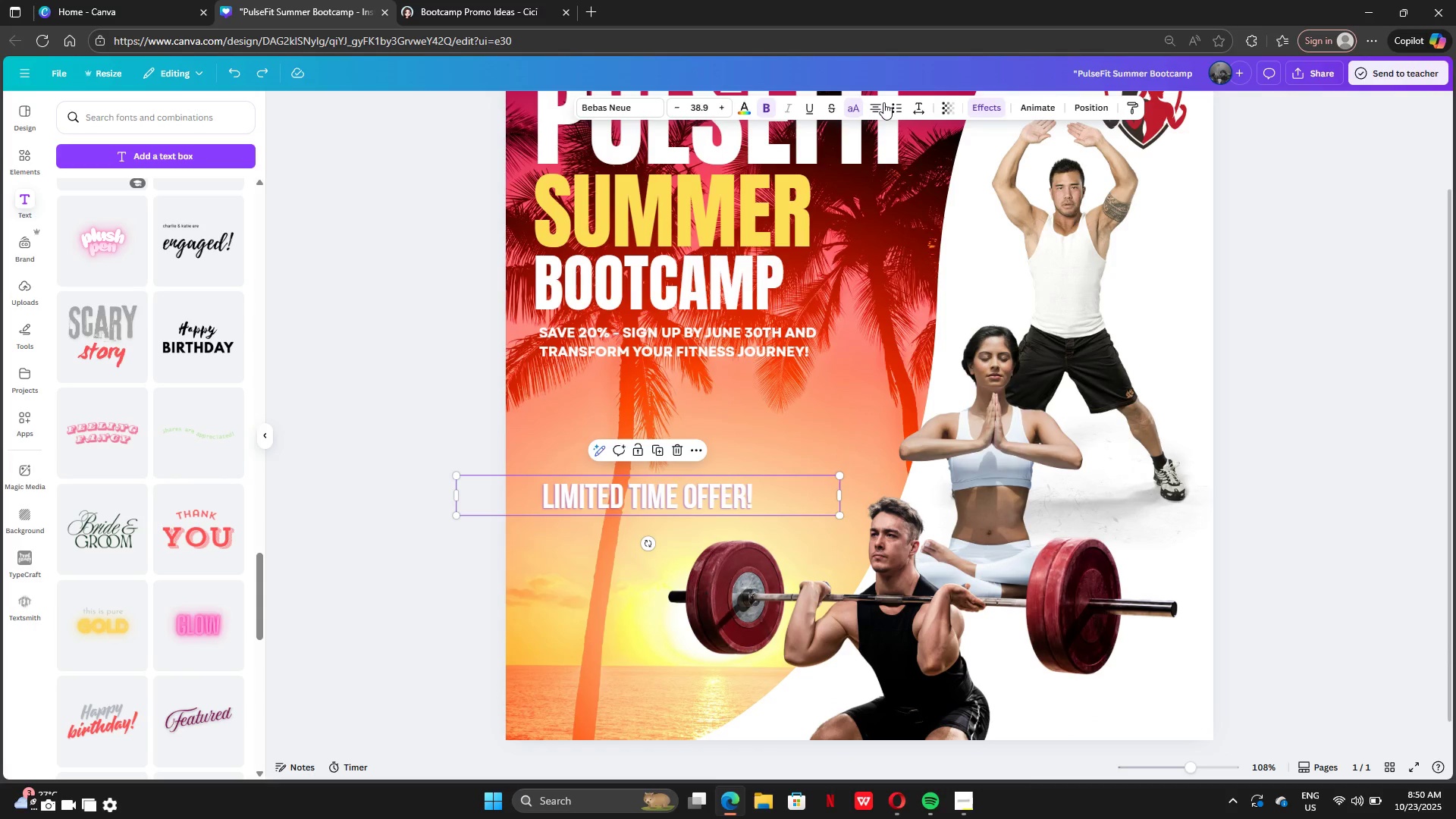 
left_click([883, 103])
 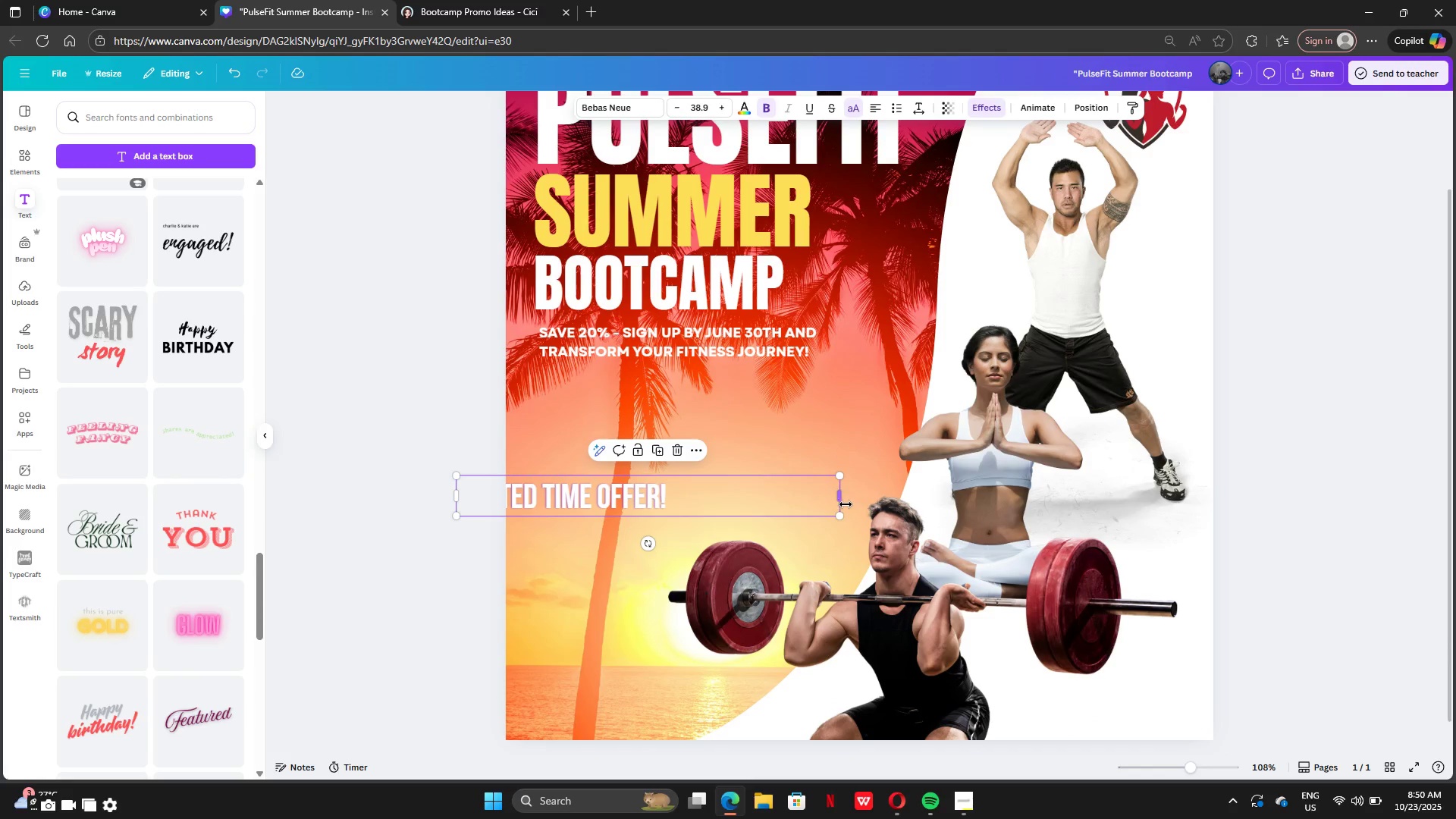 
left_click_drag(start_coordinate=[846, 503], to_coordinate=[702, 482])
 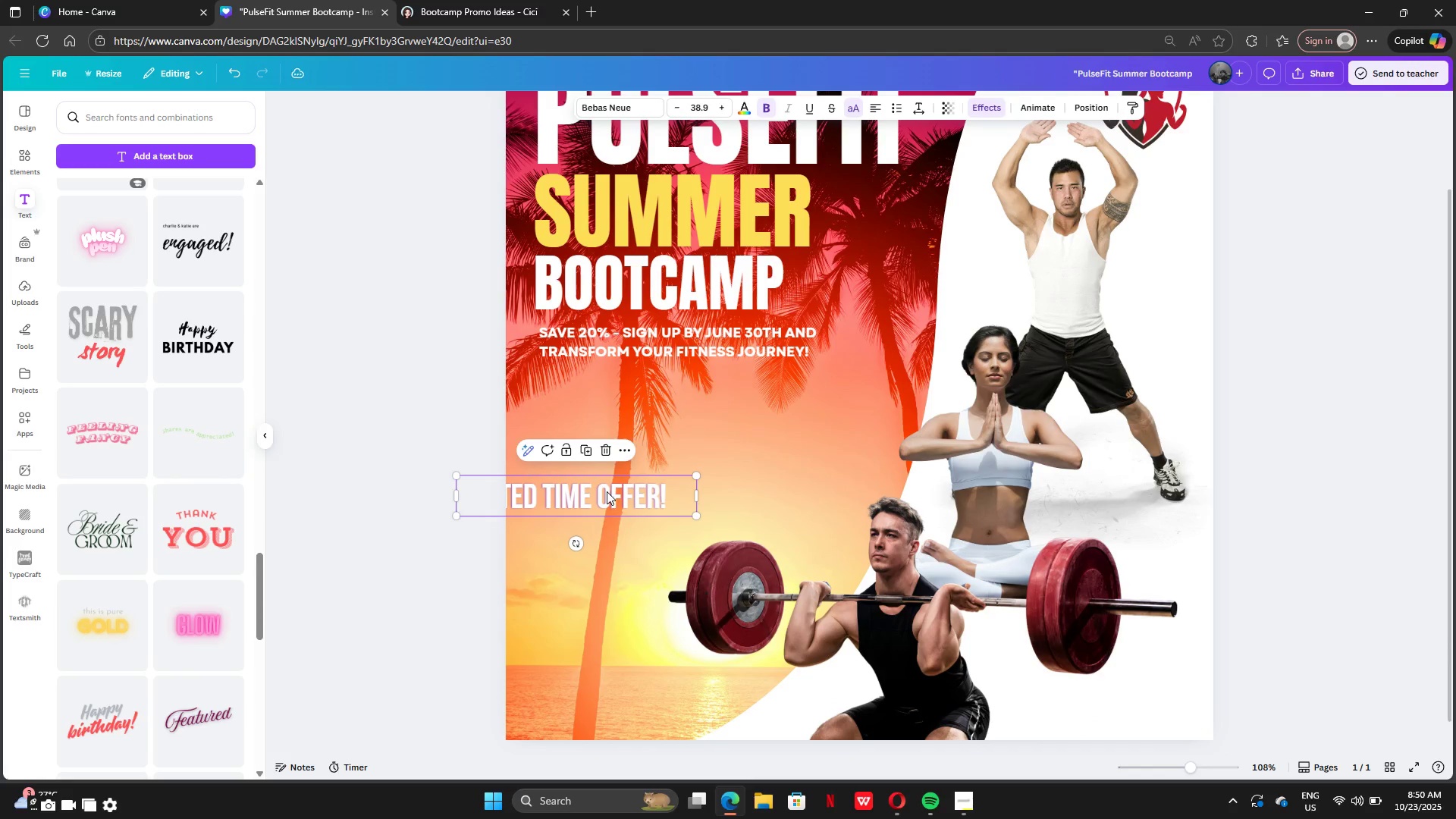 
left_click_drag(start_coordinate=[607, 491], to_coordinate=[740, 458])
 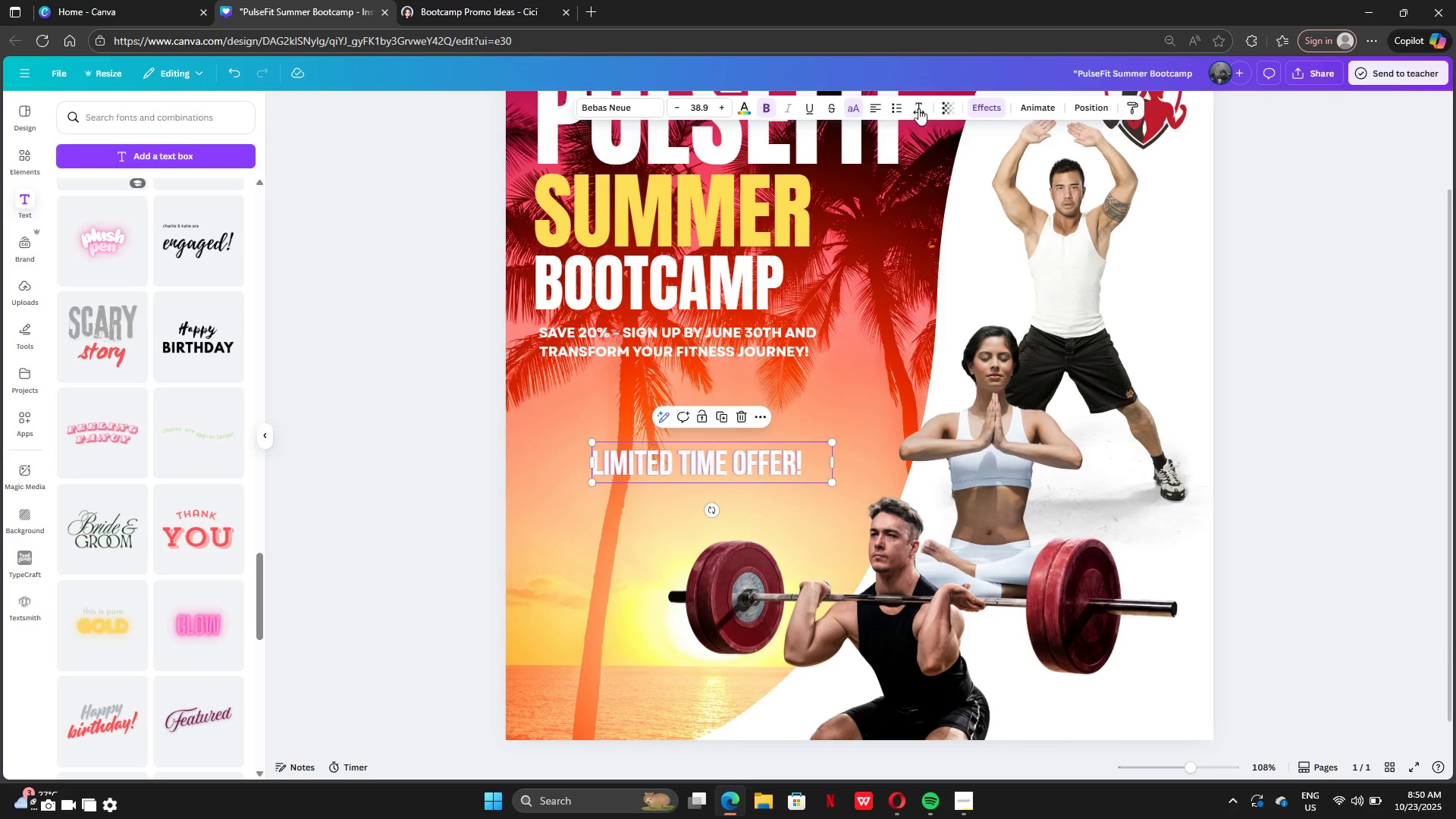 
left_click([890, 110])
 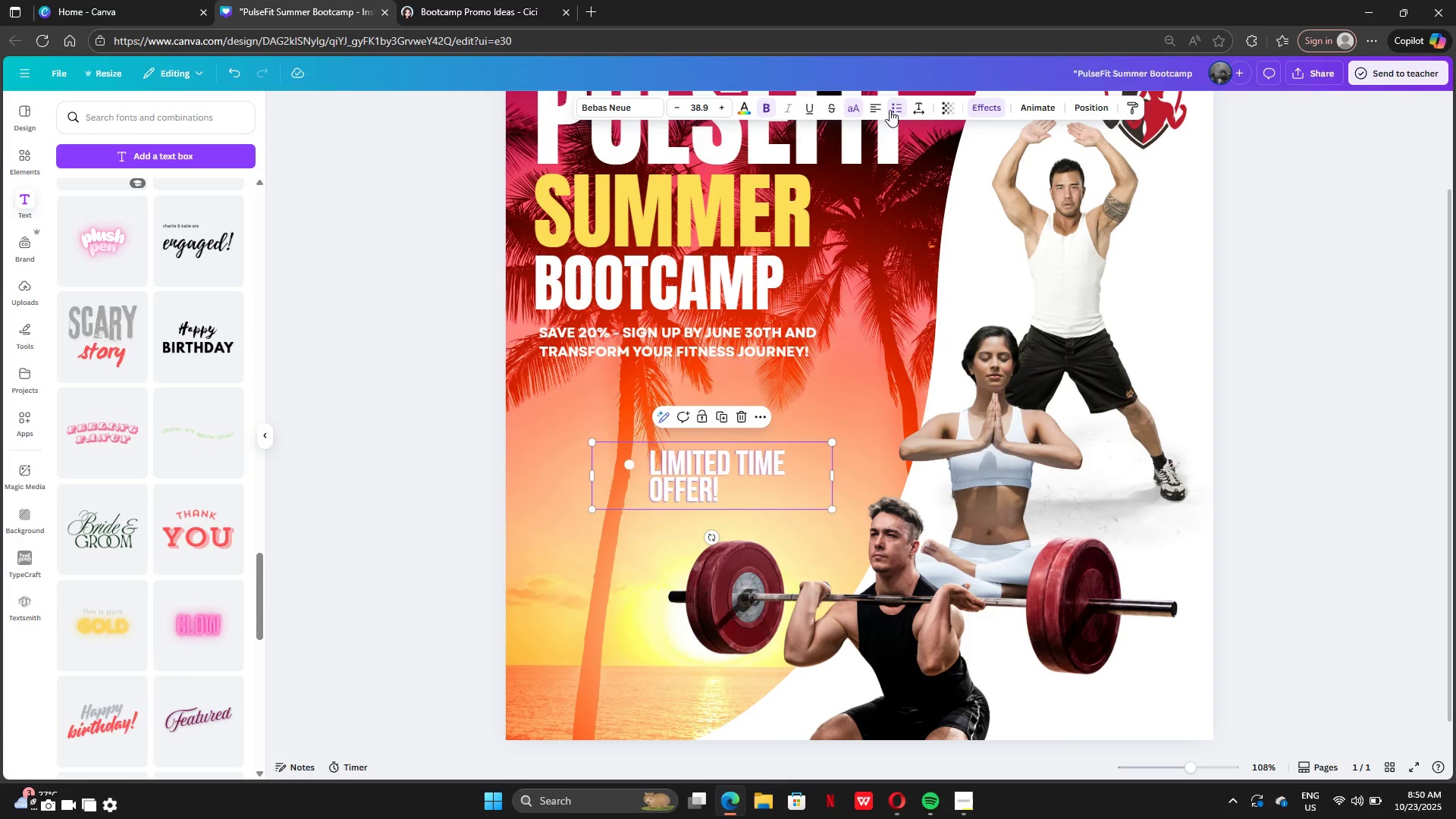 
left_click([890, 110])
 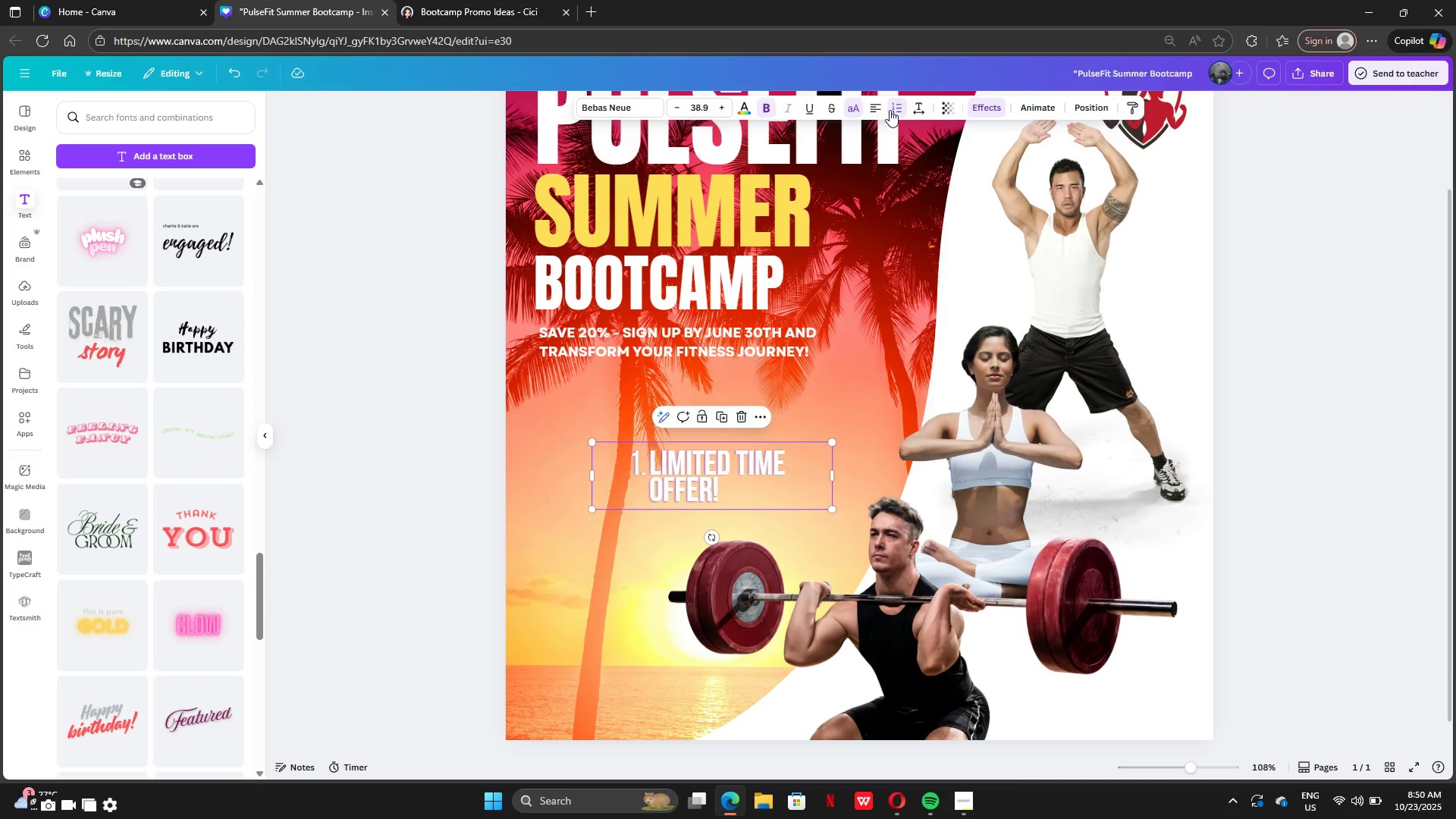 
left_click([890, 110])
 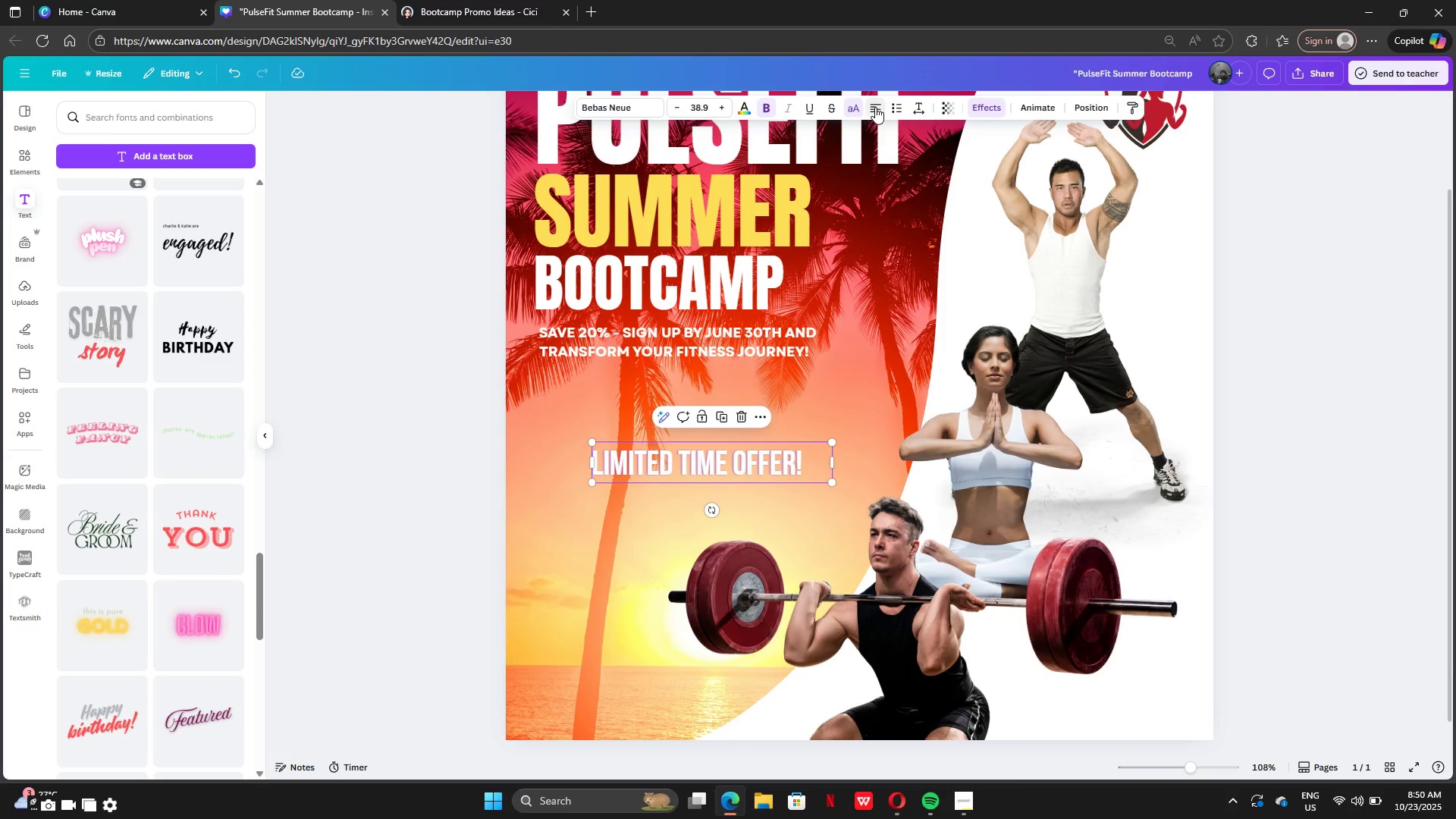 
left_click([875, 107])
 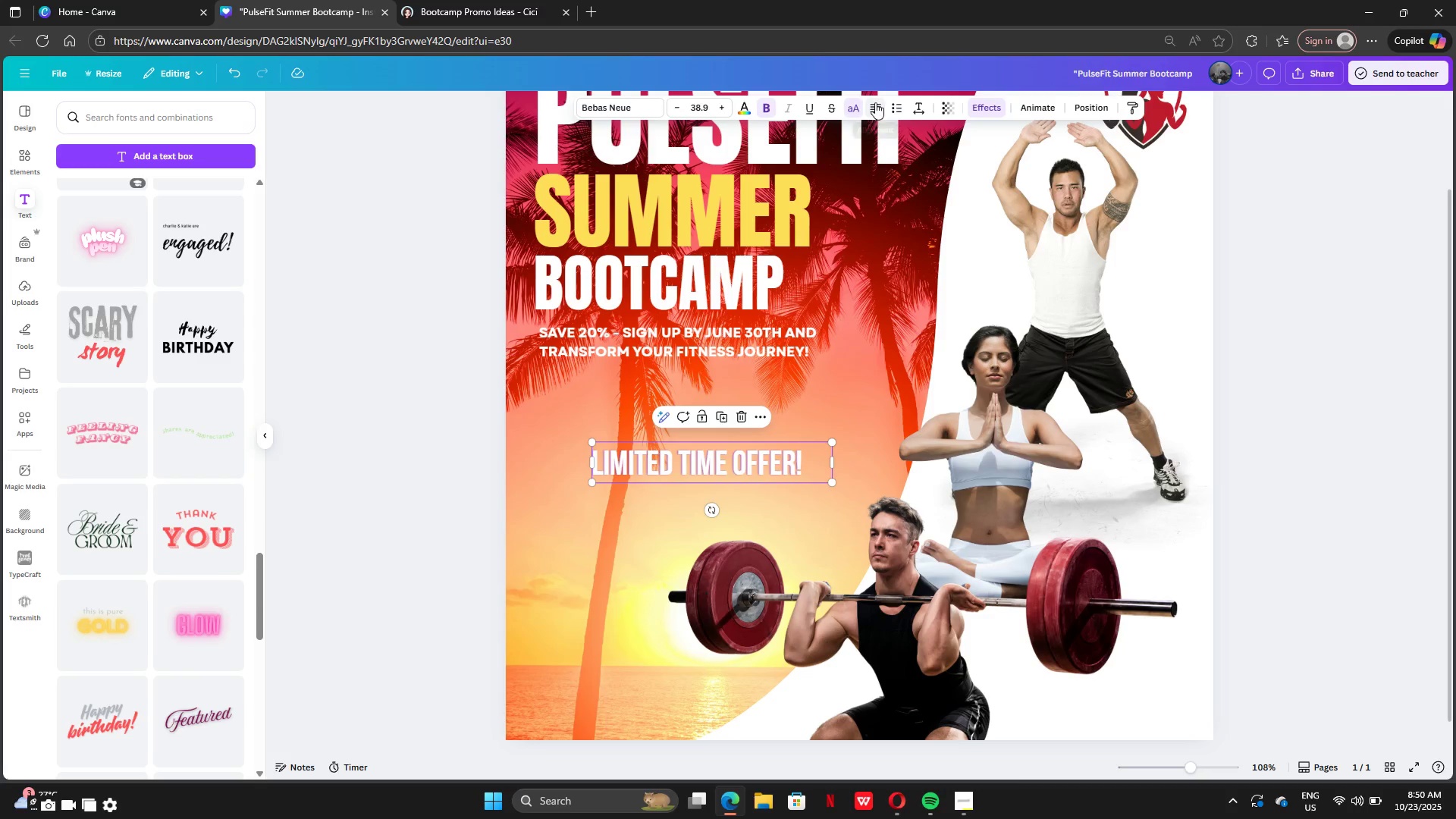 
left_click([875, 102])
 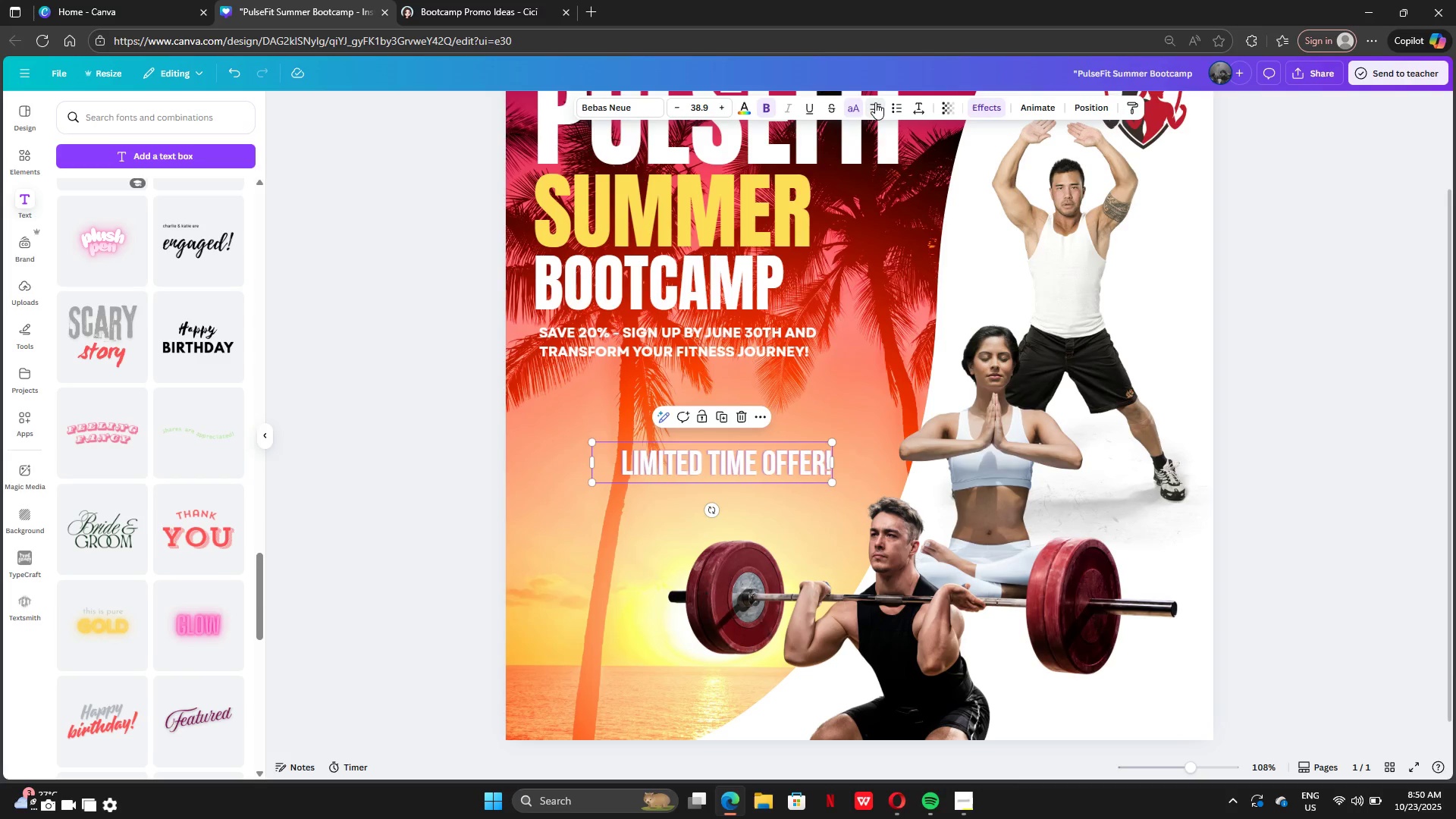 
left_click([875, 102])
 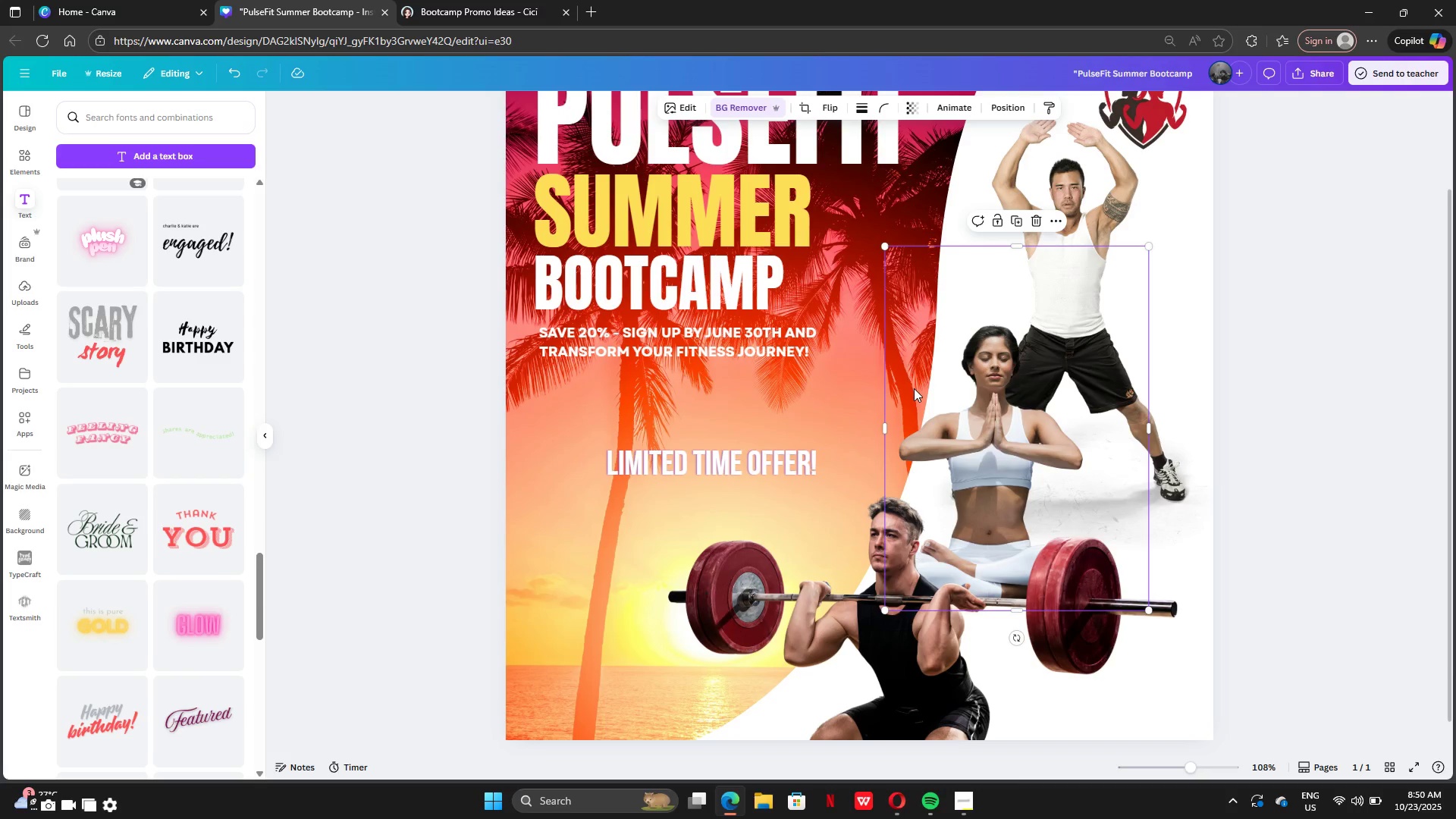 
left_click([914, 388])
 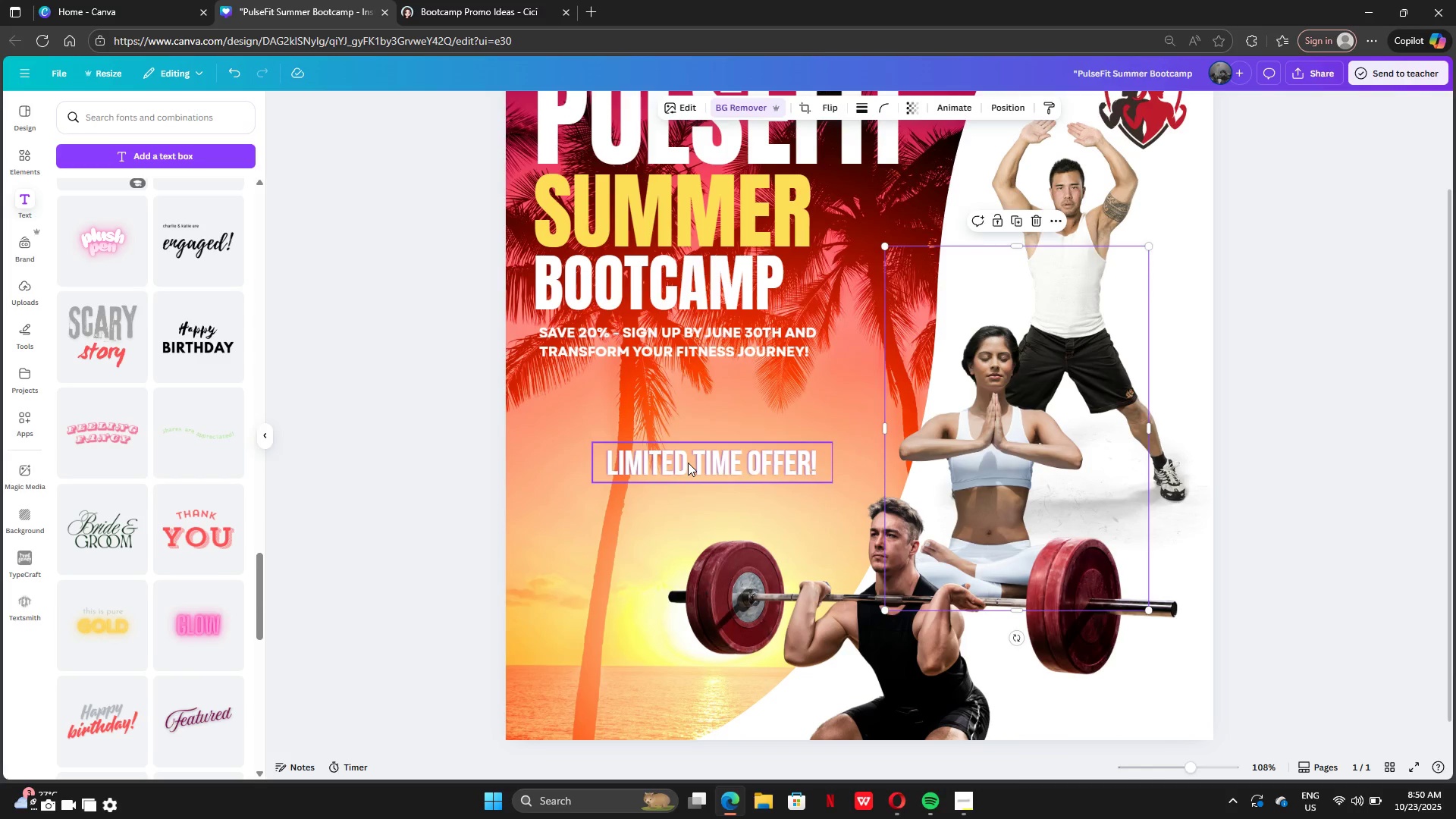 
left_click([688, 463])
 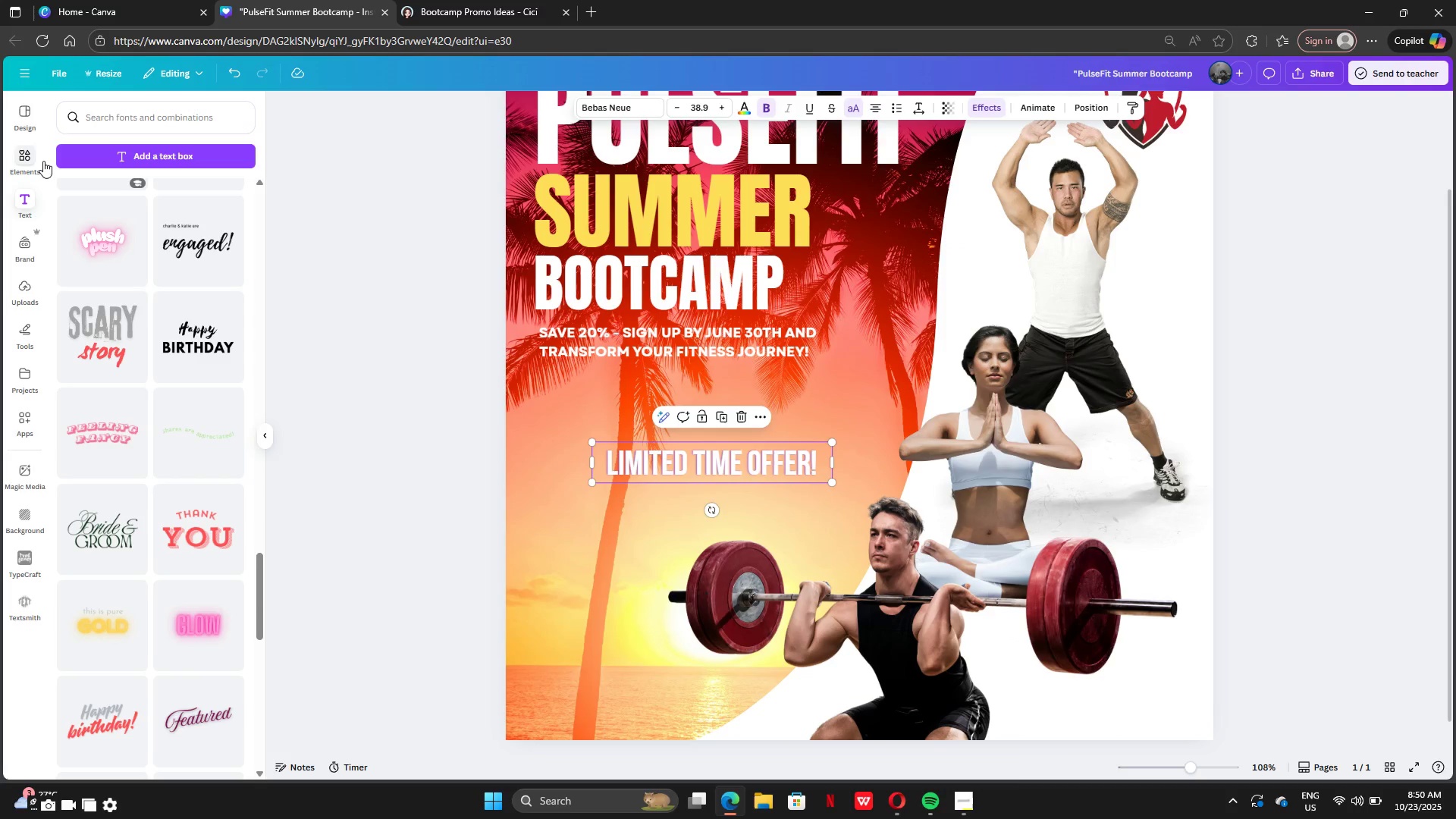 
left_click([40, 161])
 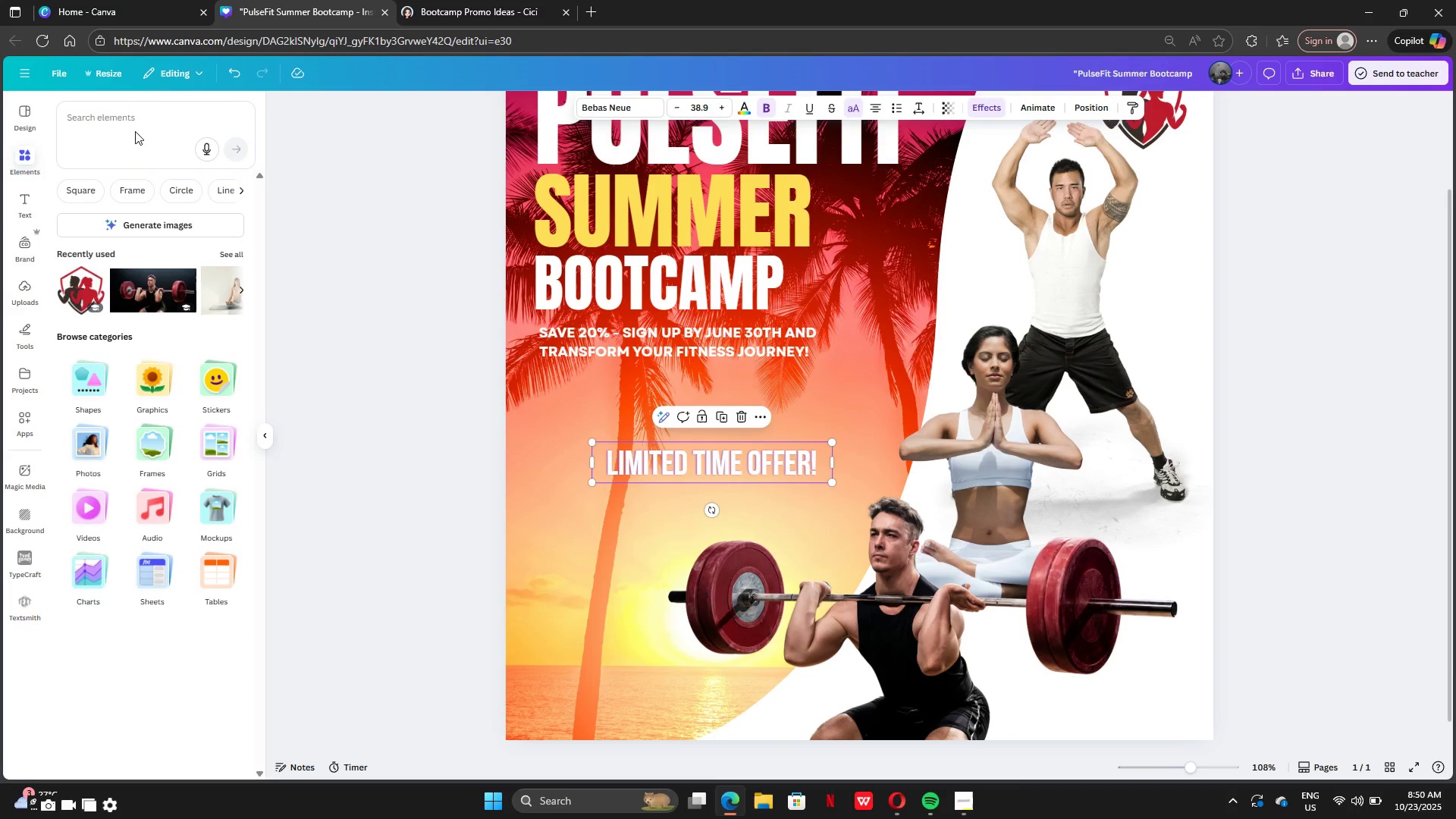 
left_click([135, 131])
 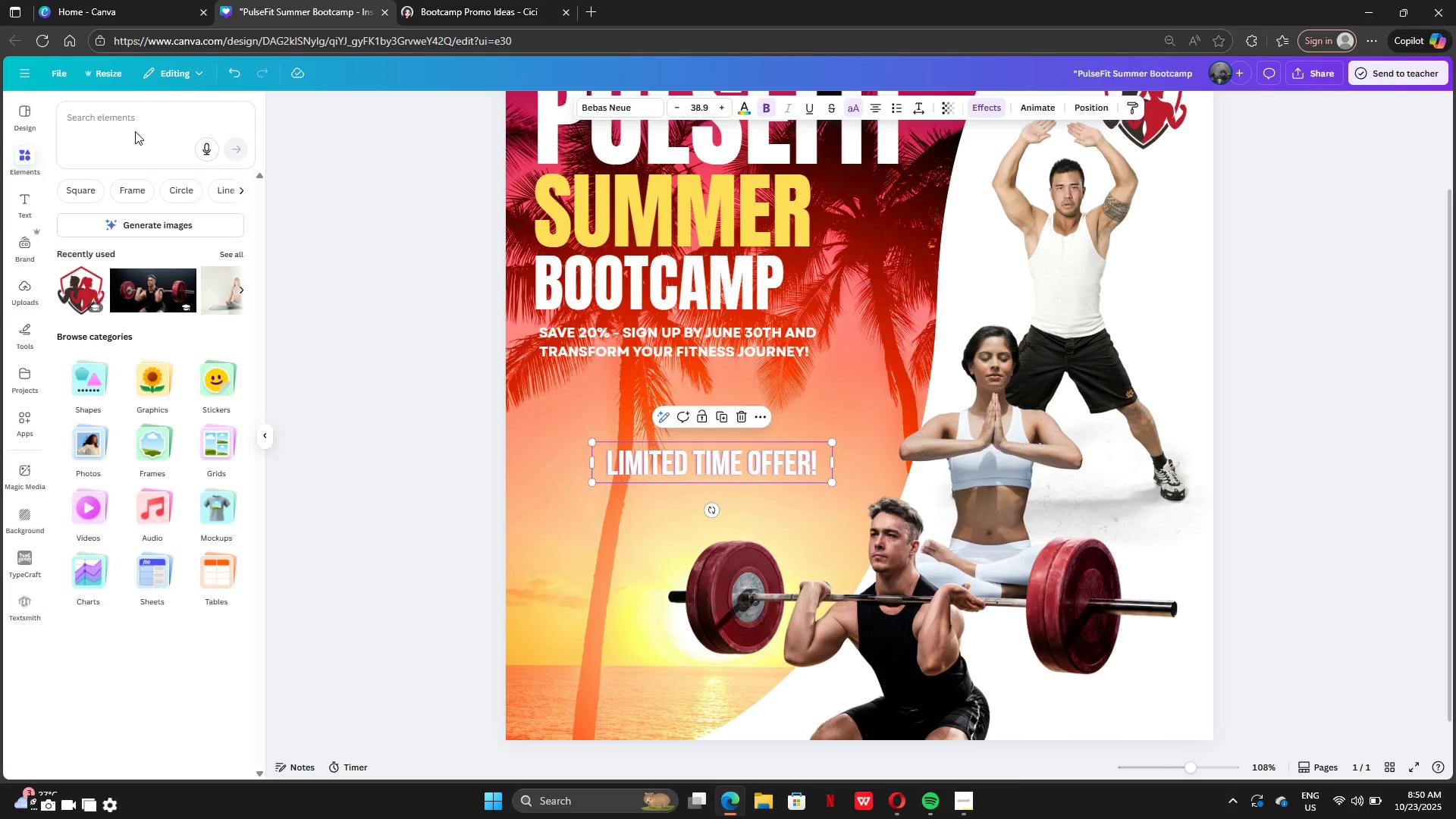 
key(B)
 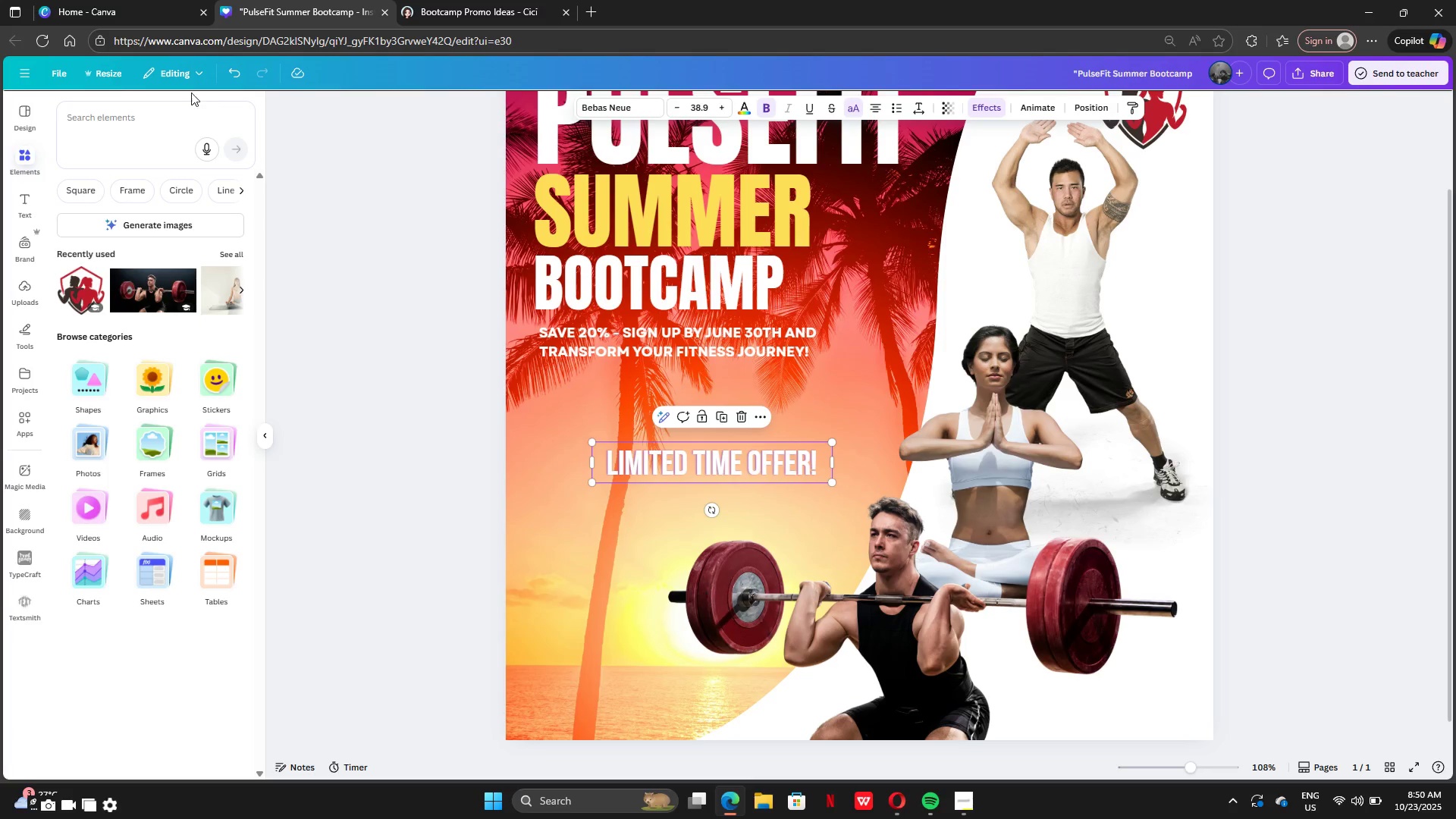 
left_click([182, 121])
 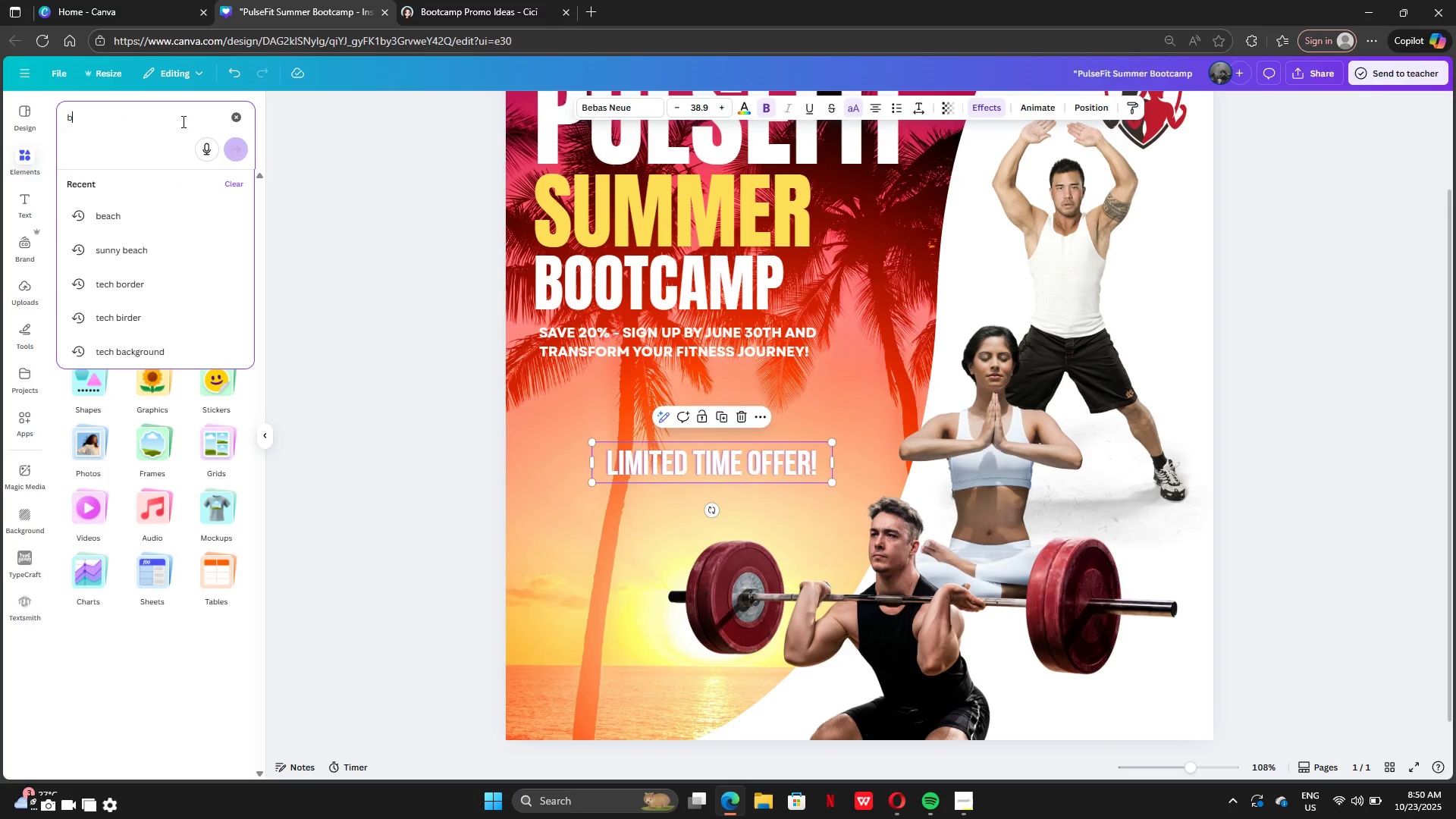 
type(border)
 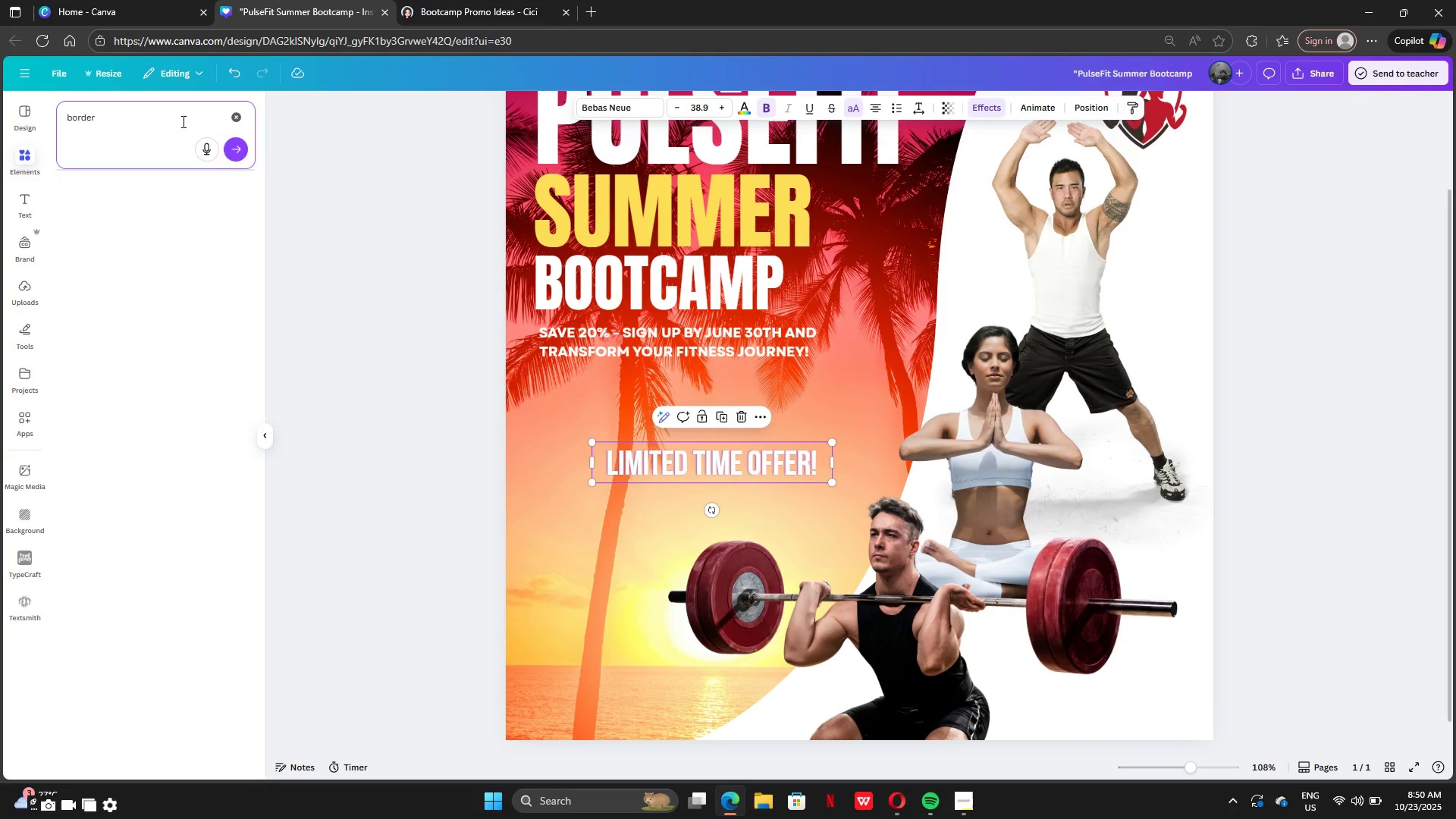 
key(Enter)
 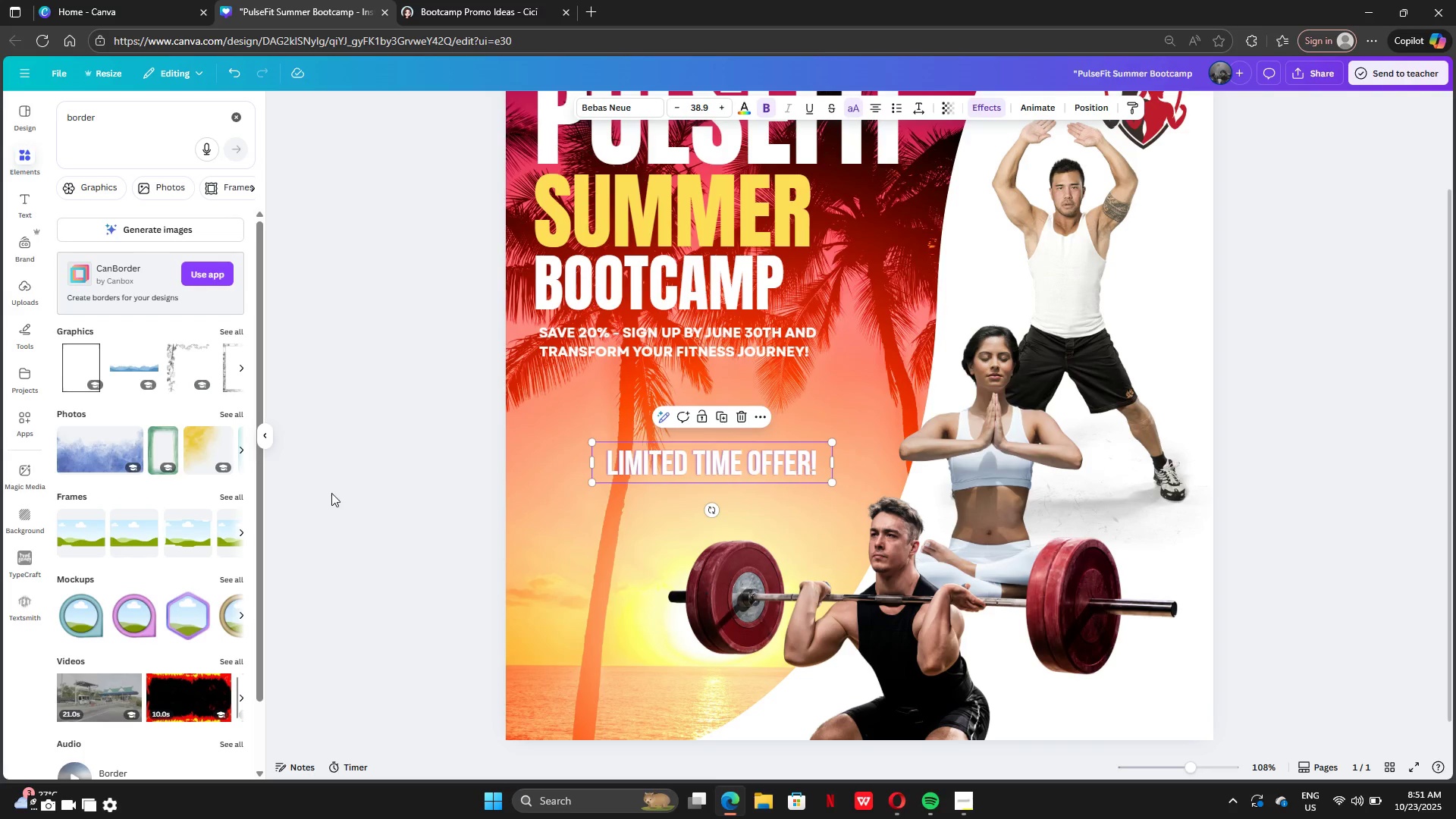 
wait(42.91)
 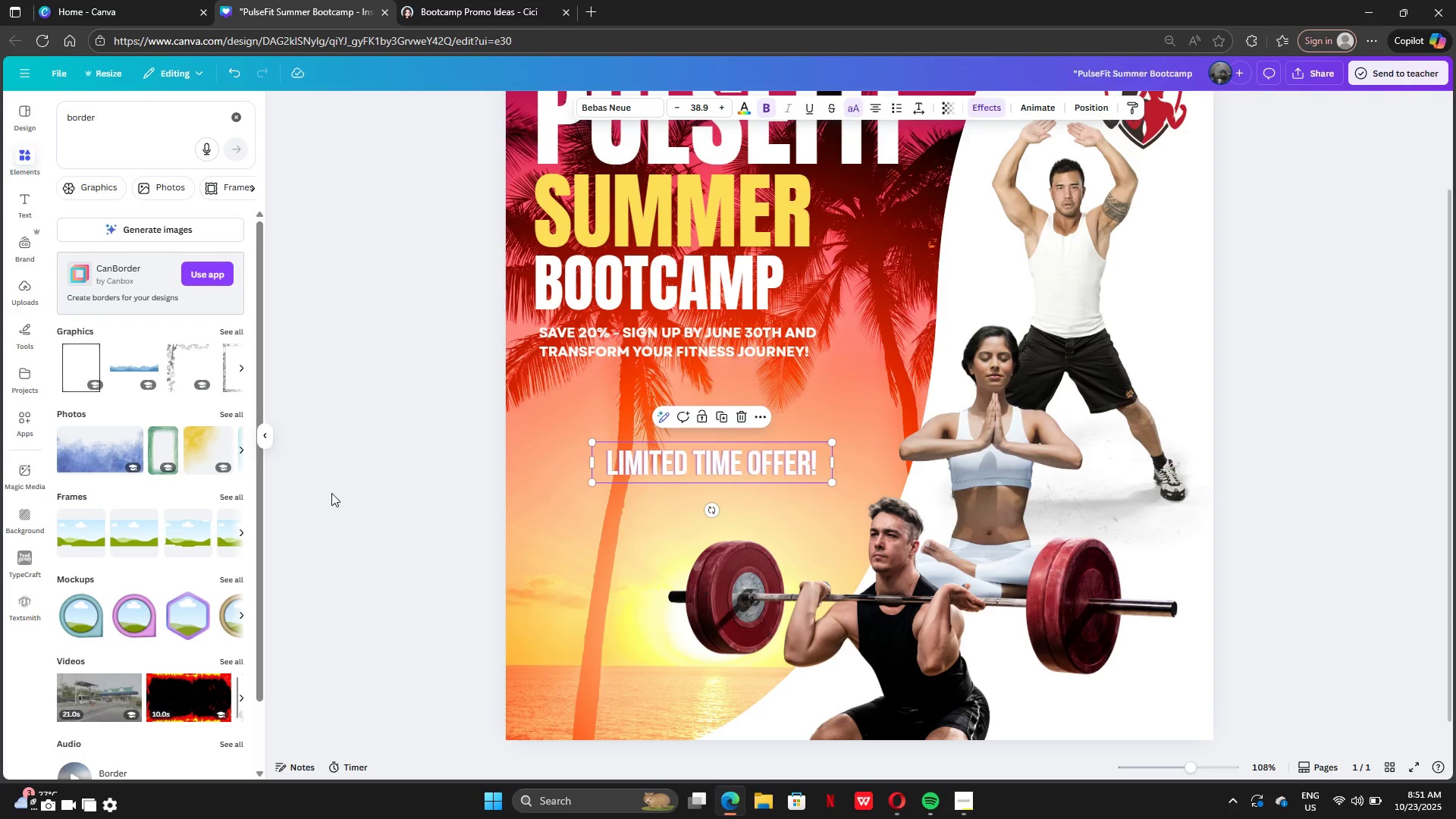 
left_click([102, 187])
 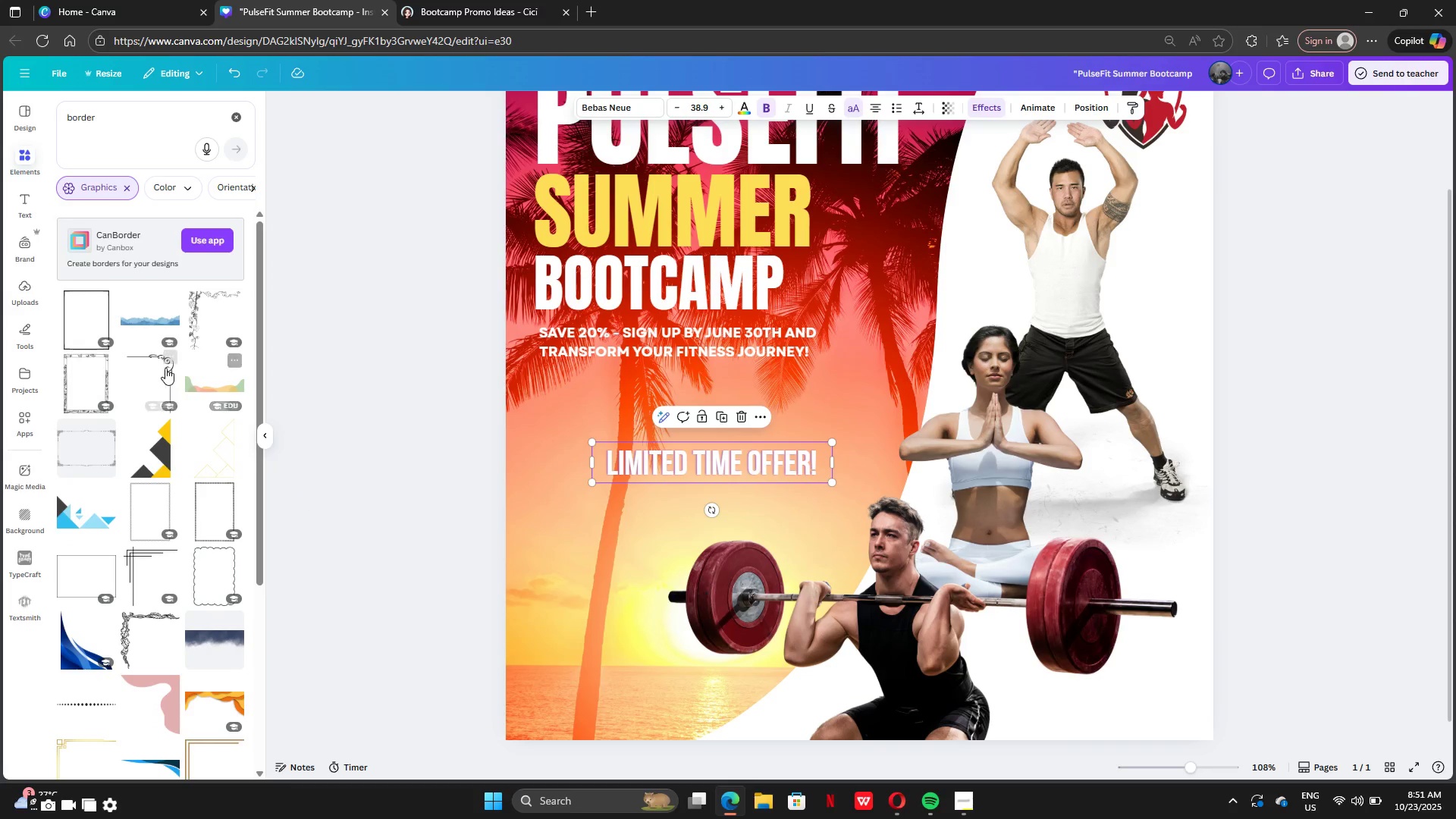 
scroll: coordinate [77, 432], scroll_direction: down, amount: 24.0
 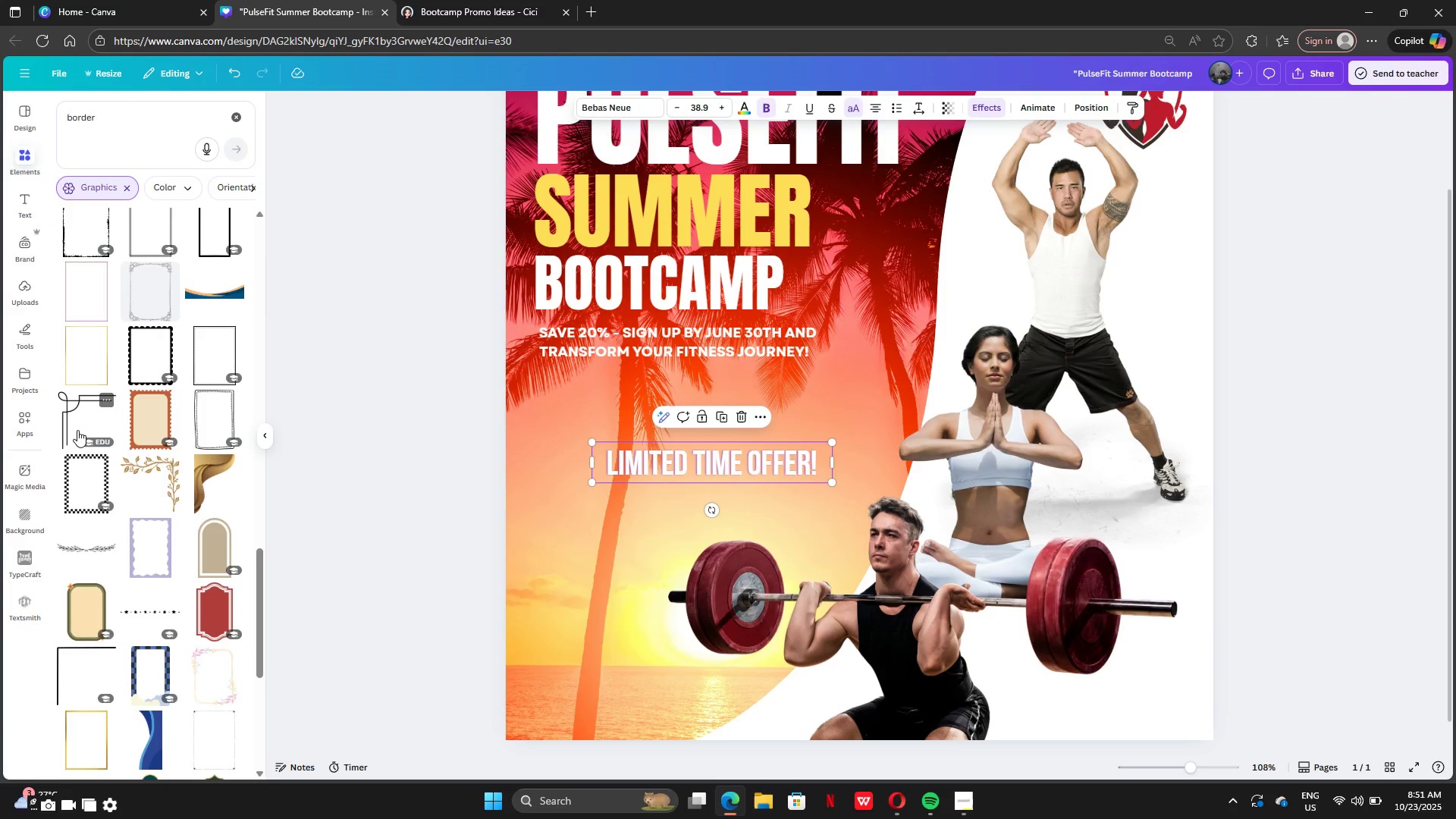 
scroll: coordinate [80, 425], scroll_direction: down, amount: 28.0
 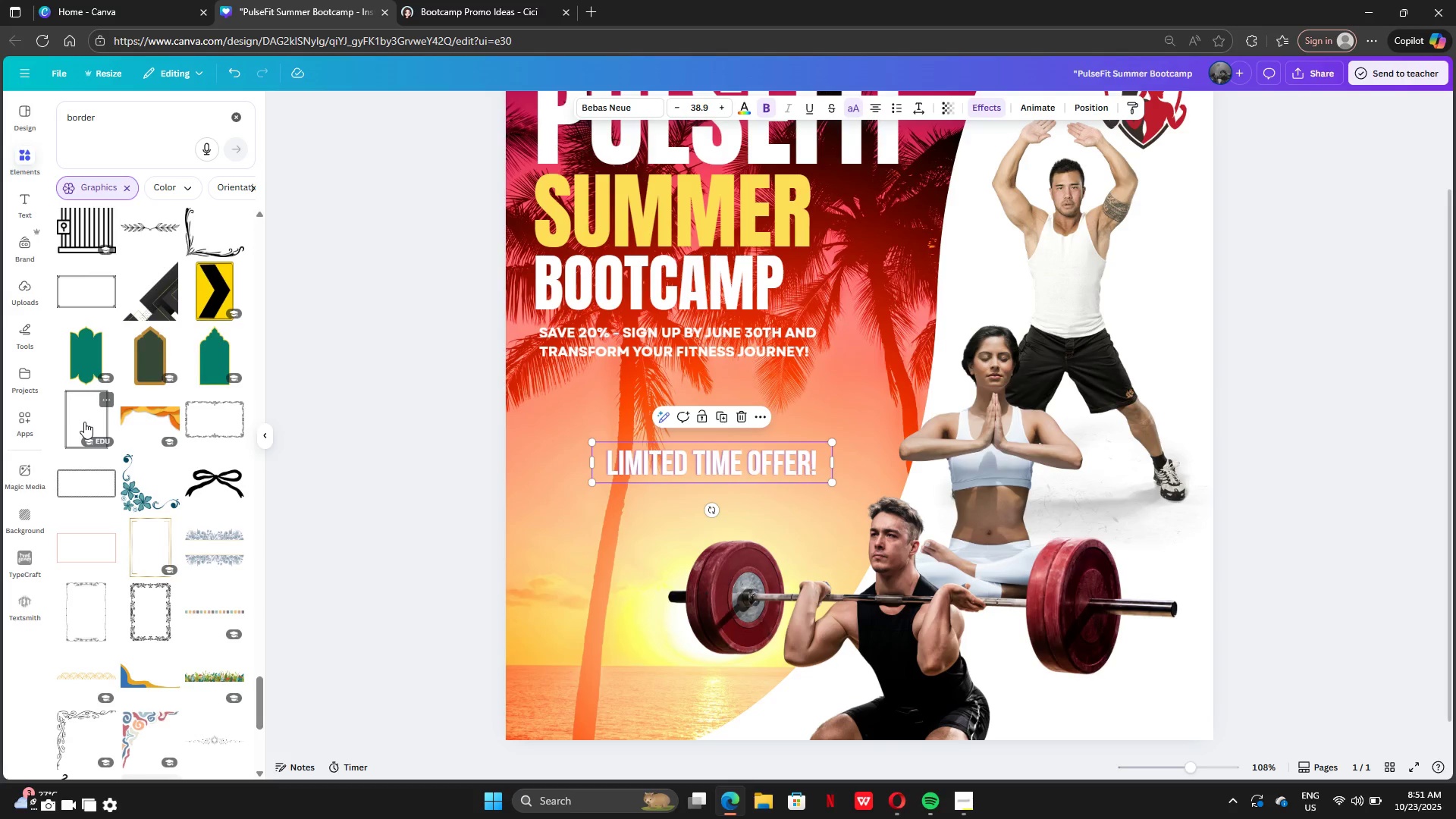 
scroll: coordinate [180, 416], scroll_direction: down, amount: 23.0
 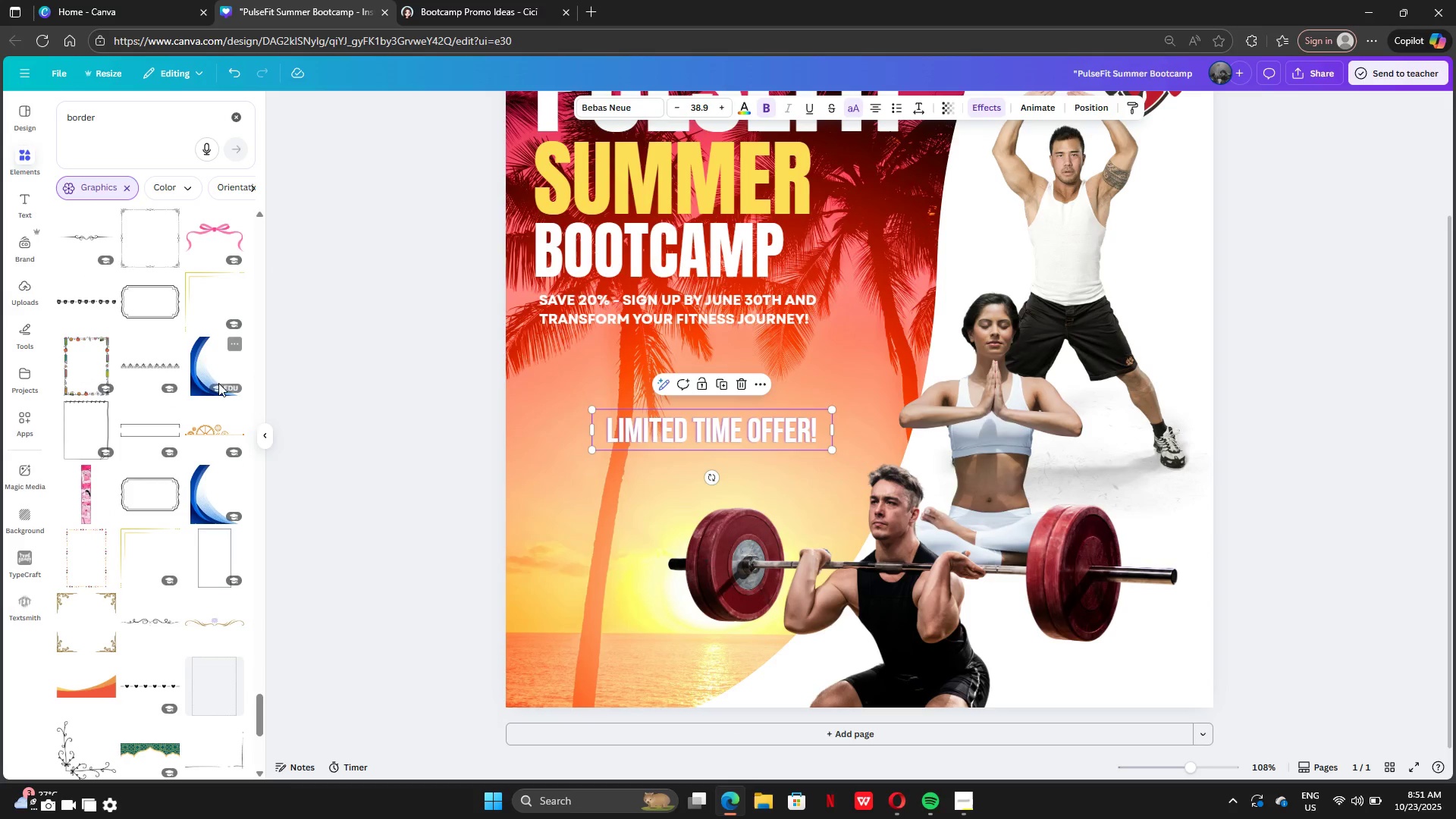 
left_click([219, 381])
 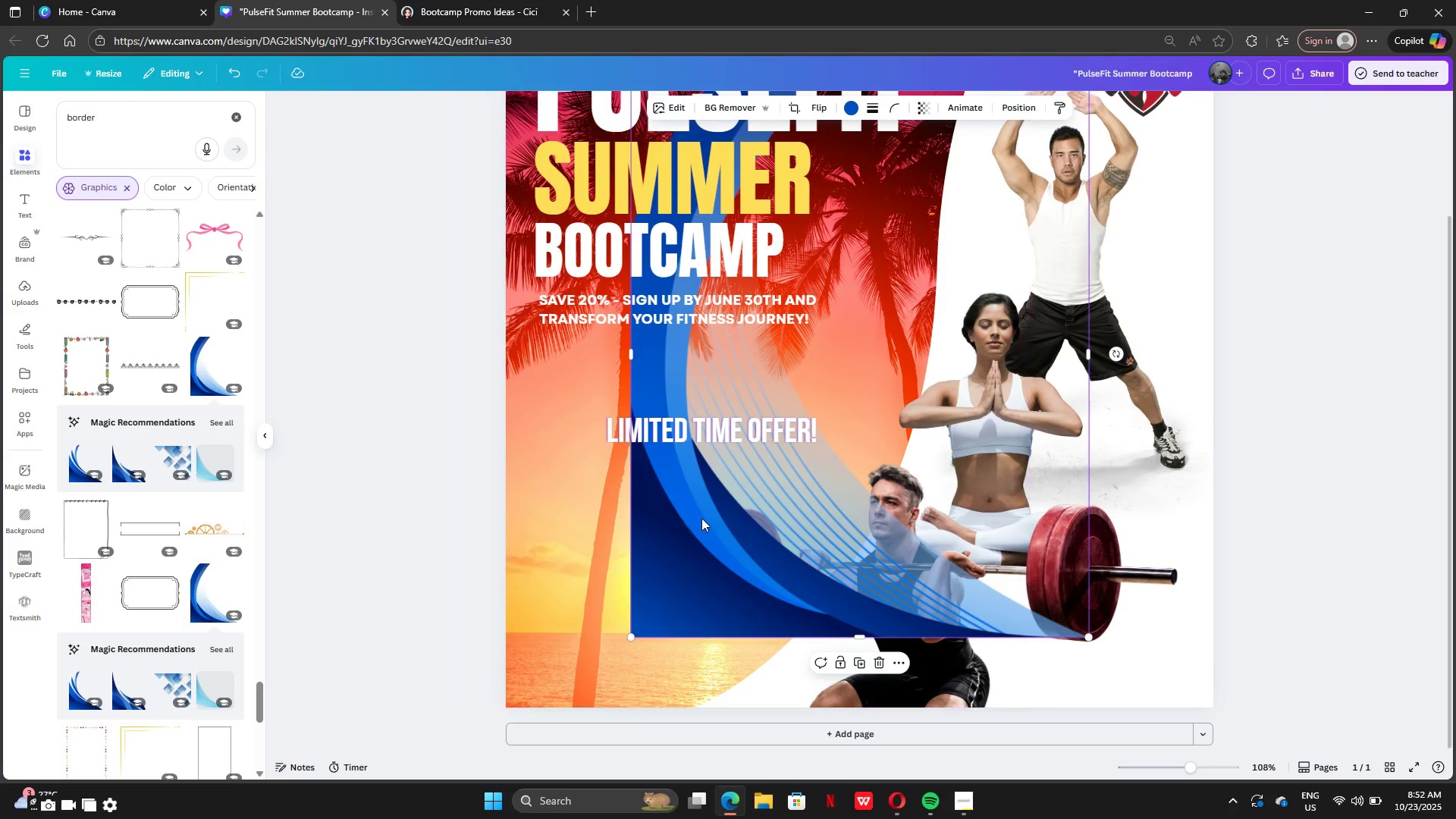 
left_click_drag(start_coordinate=[701, 518], to_coordinate=[575, 611])
 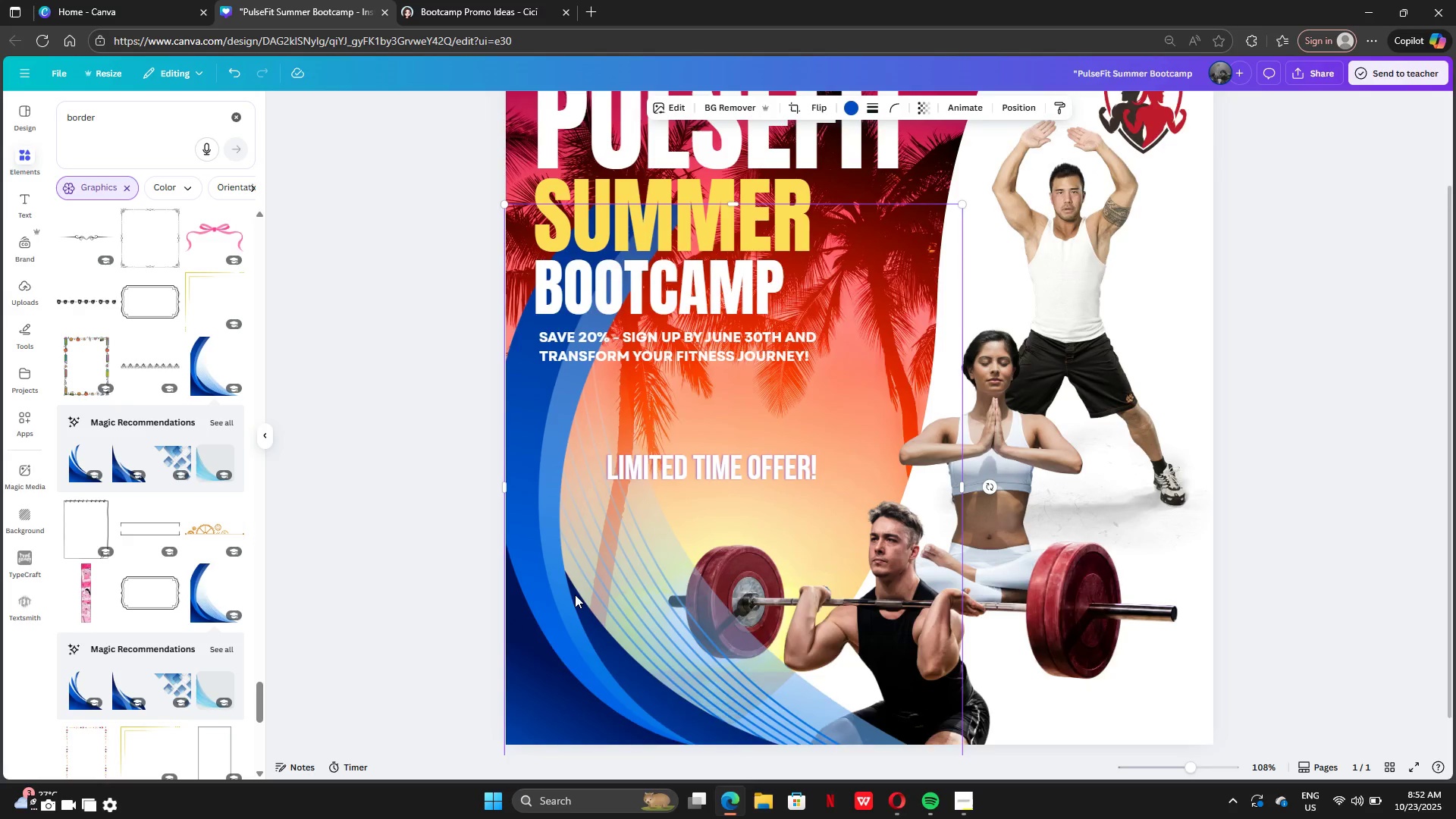 
scroll: coordinate [575, 595], scroll_direction: up, amount: 2.0
 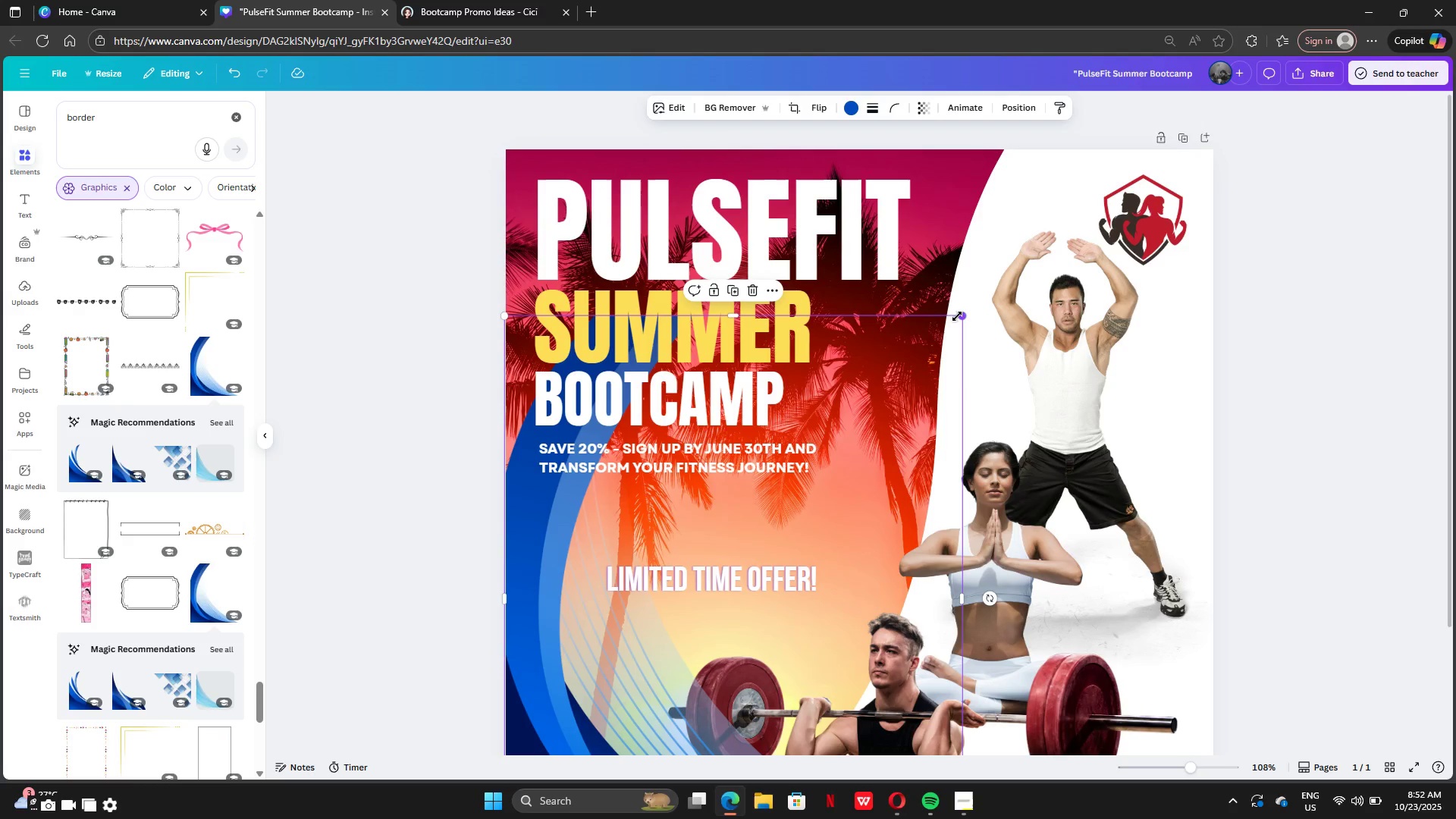 
left_click_drag(start_coordinate=[957, 316], to_coordinate=[1229, 112])
 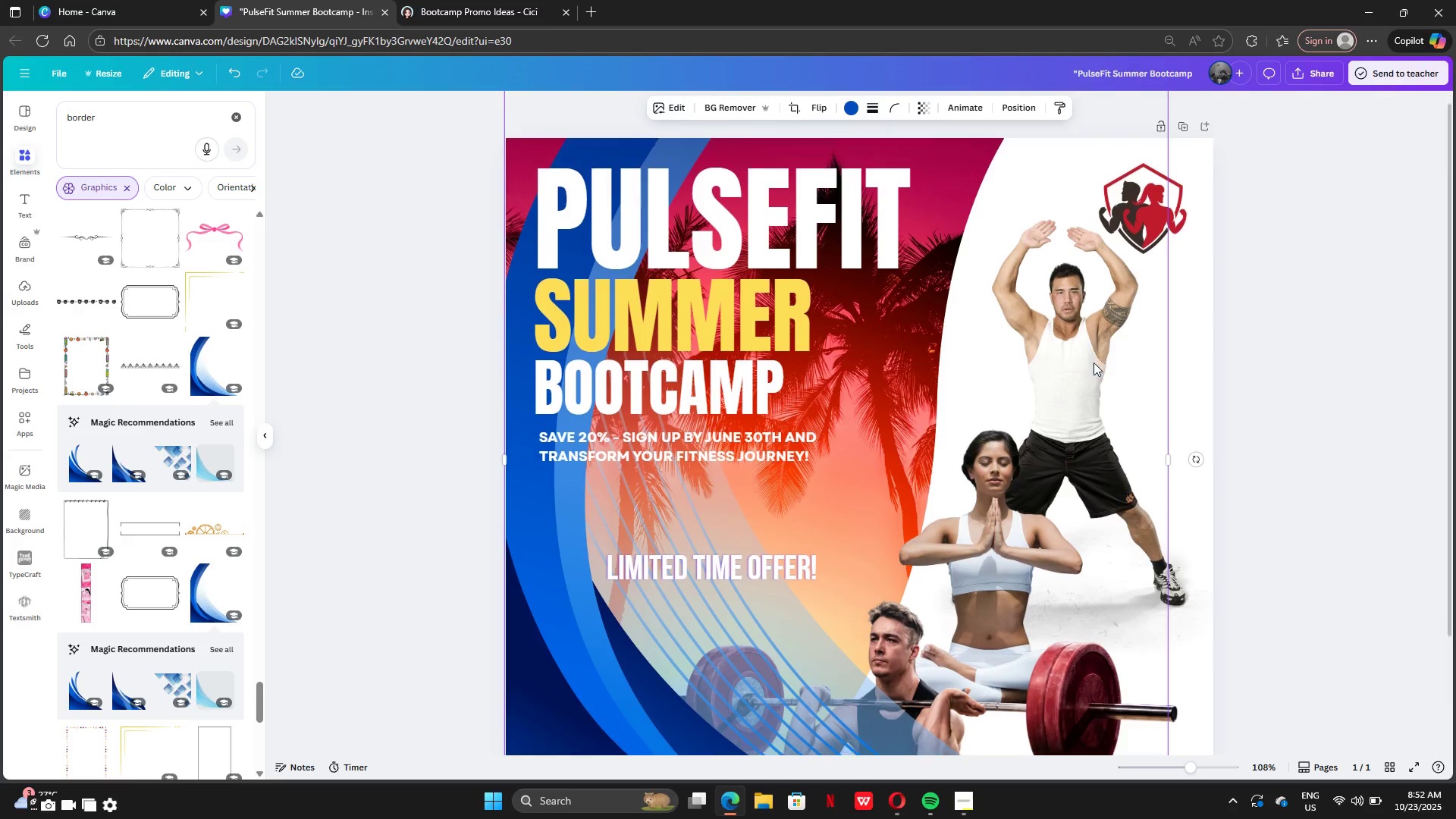 
scroll: coordinate [1094, 362], scroll_direction: down, amount: 3.0
 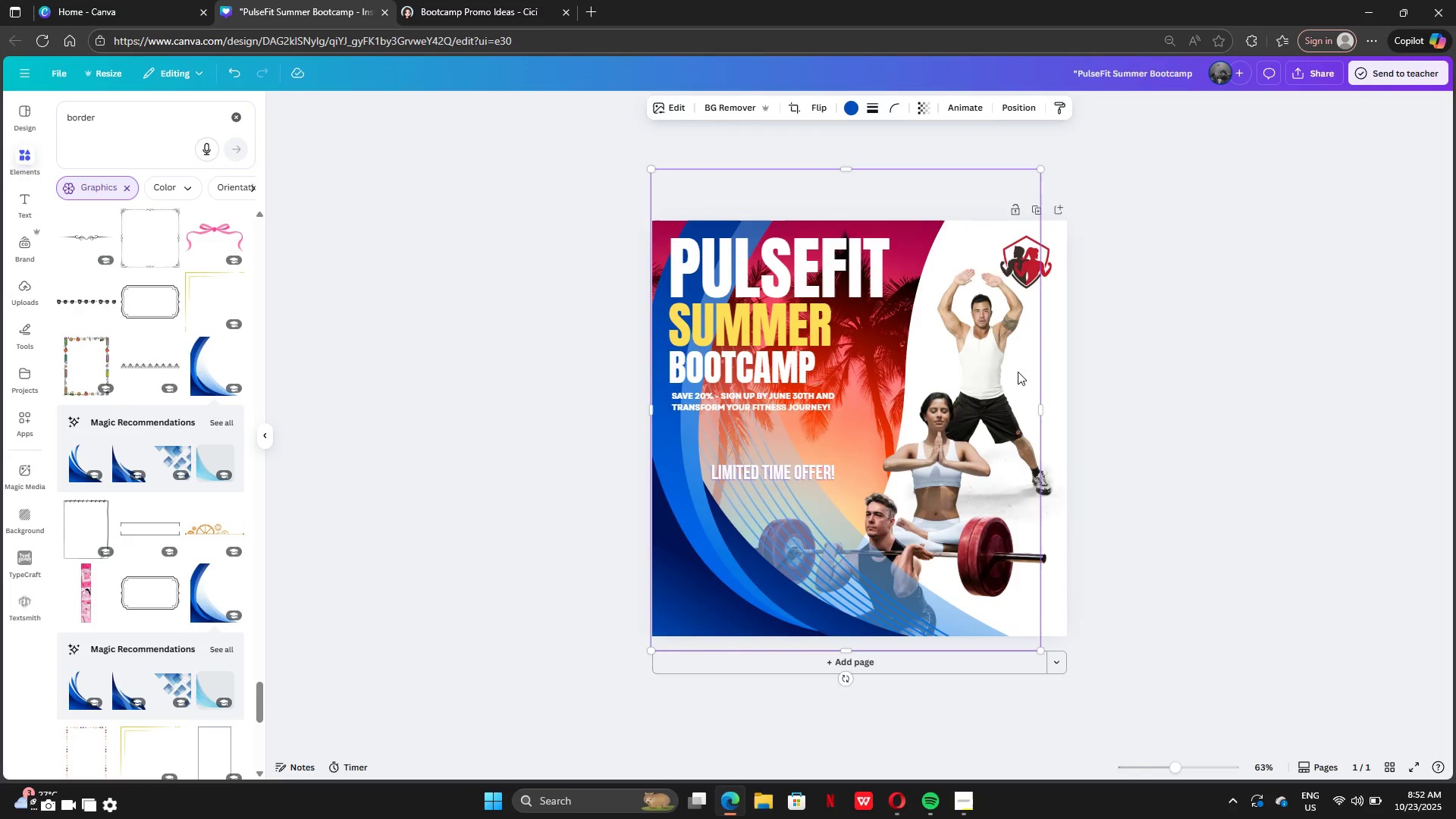 
left_click_drag(start_coordinate=[963, 196], to_coordinate=[846, 203])
 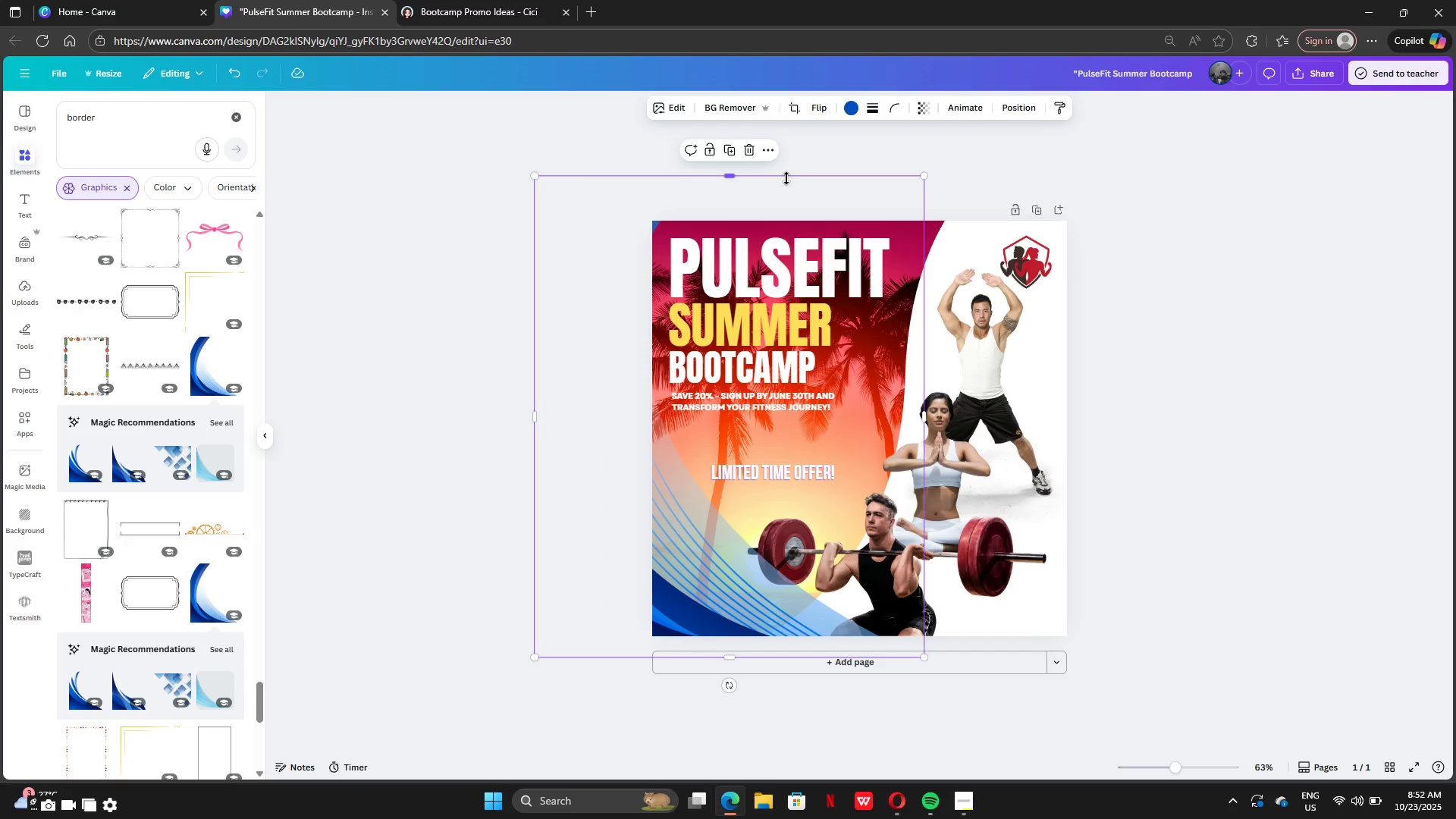 
left_click_drag(start_coordinate=[789, 192], to_coordinate=[761, 177])
 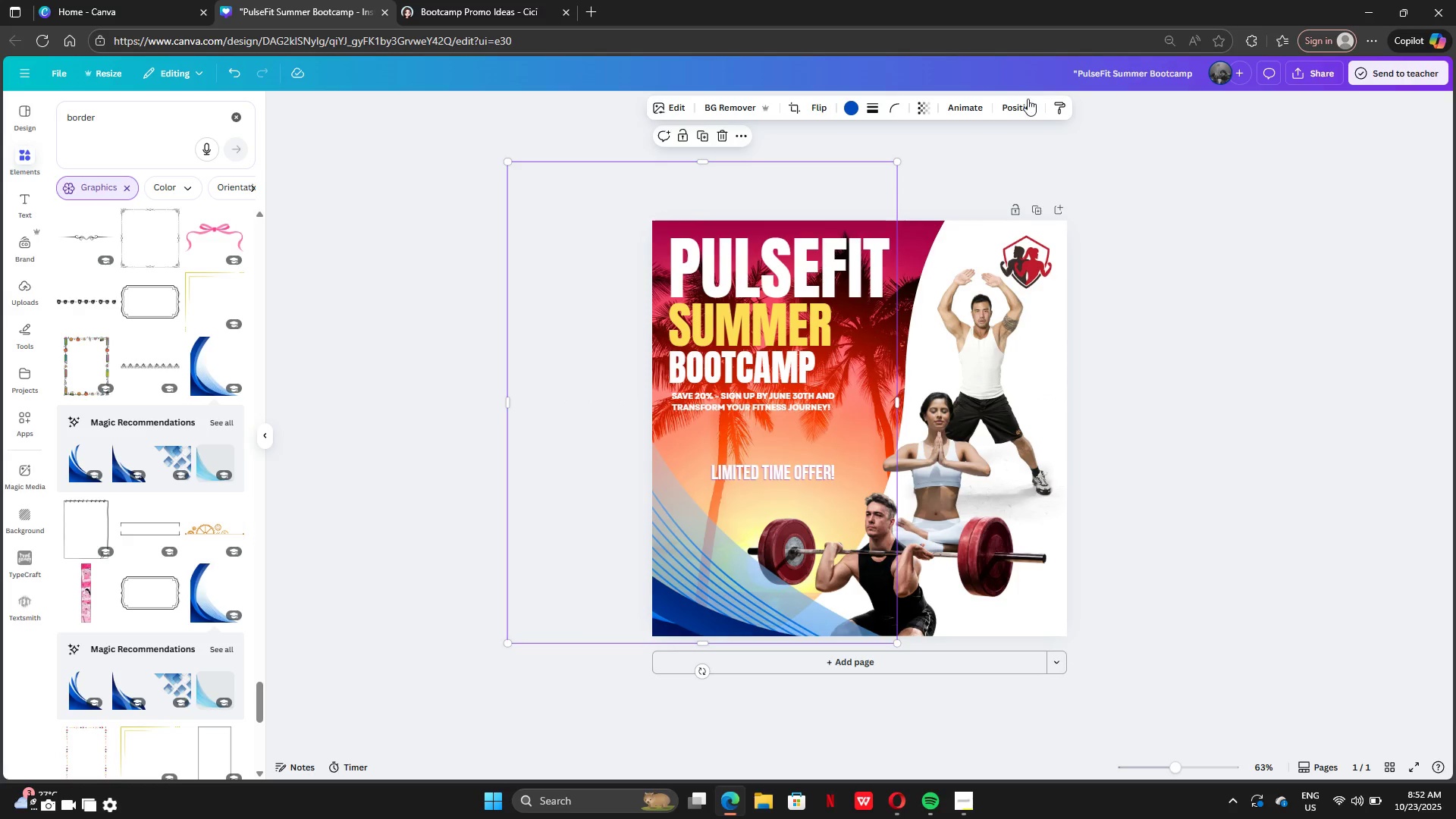 
double_click([1022, 105])
 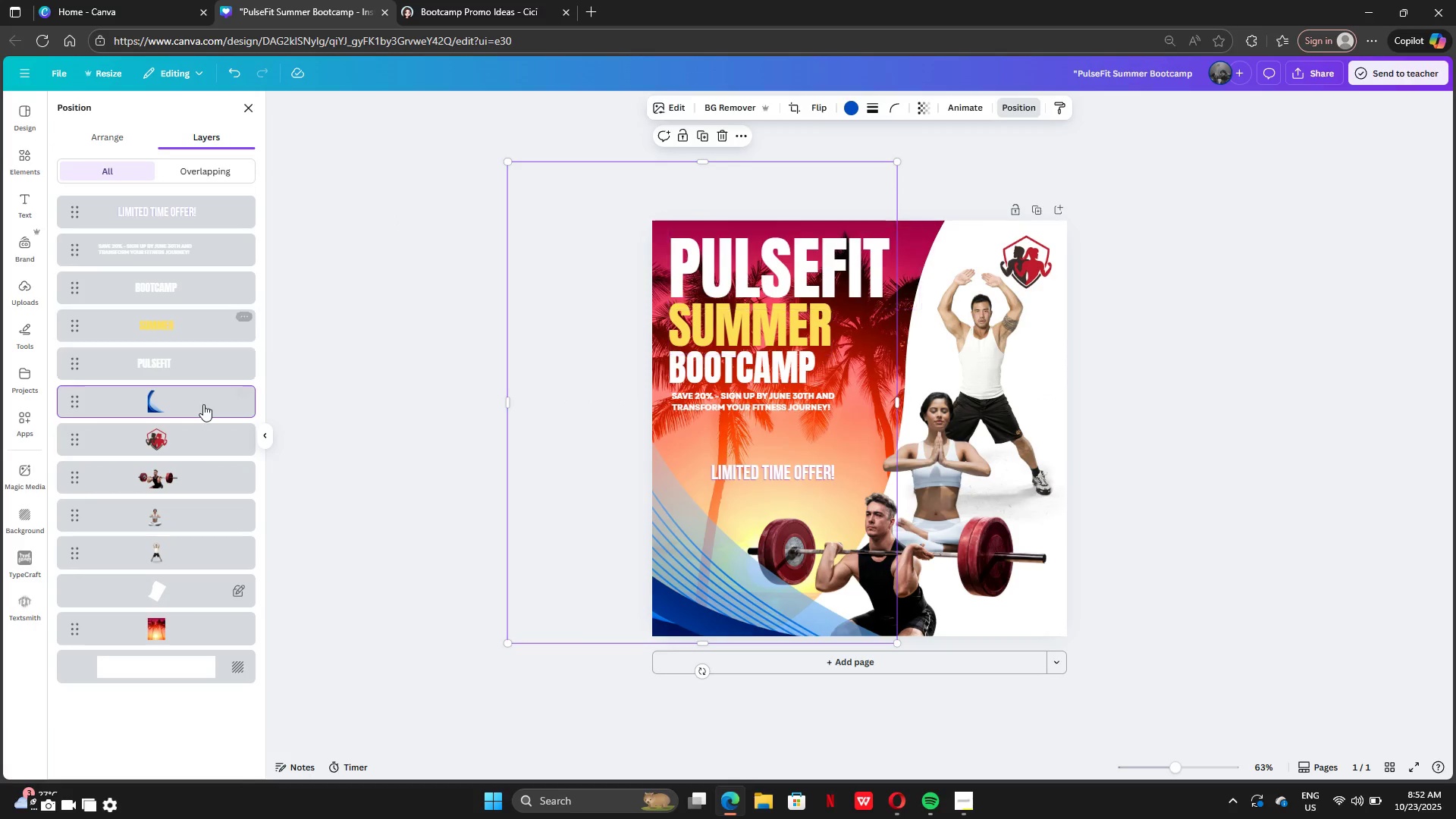 
left_click_drag(start_coordinate=[192, 407], to_coordinate=[190, 564])
 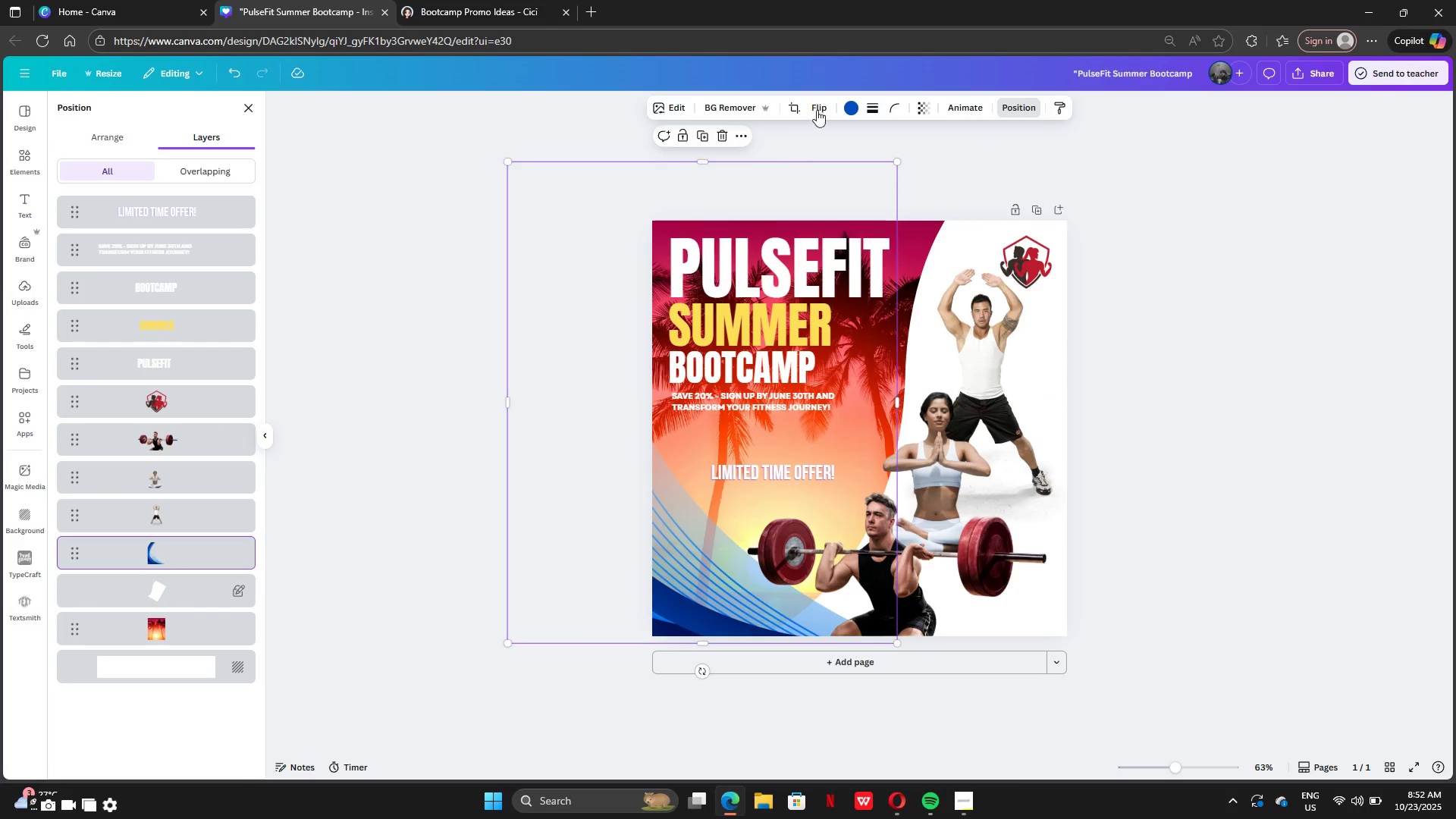 
left_click([844, 114])
 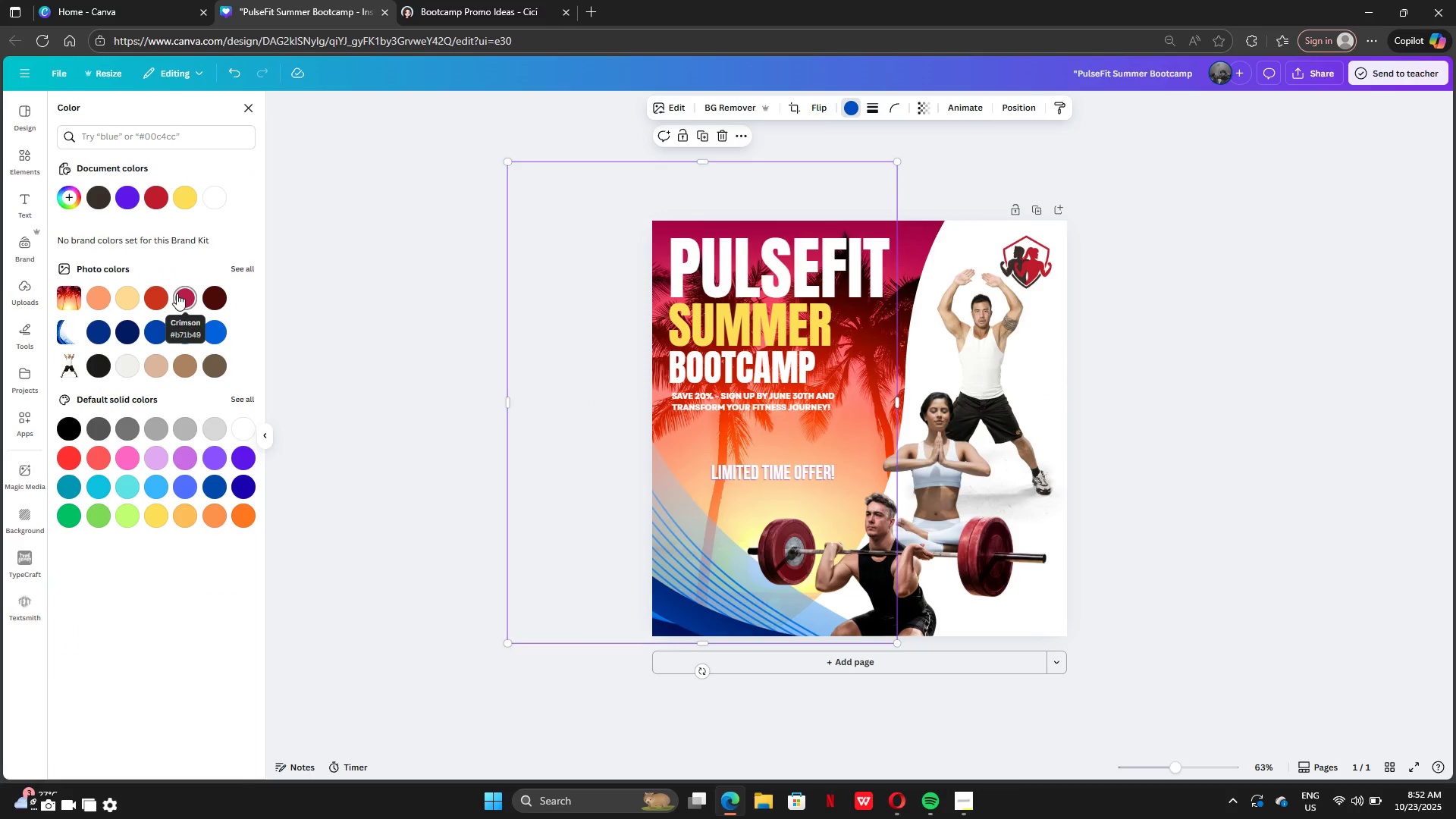 
left_click([174, 295])
 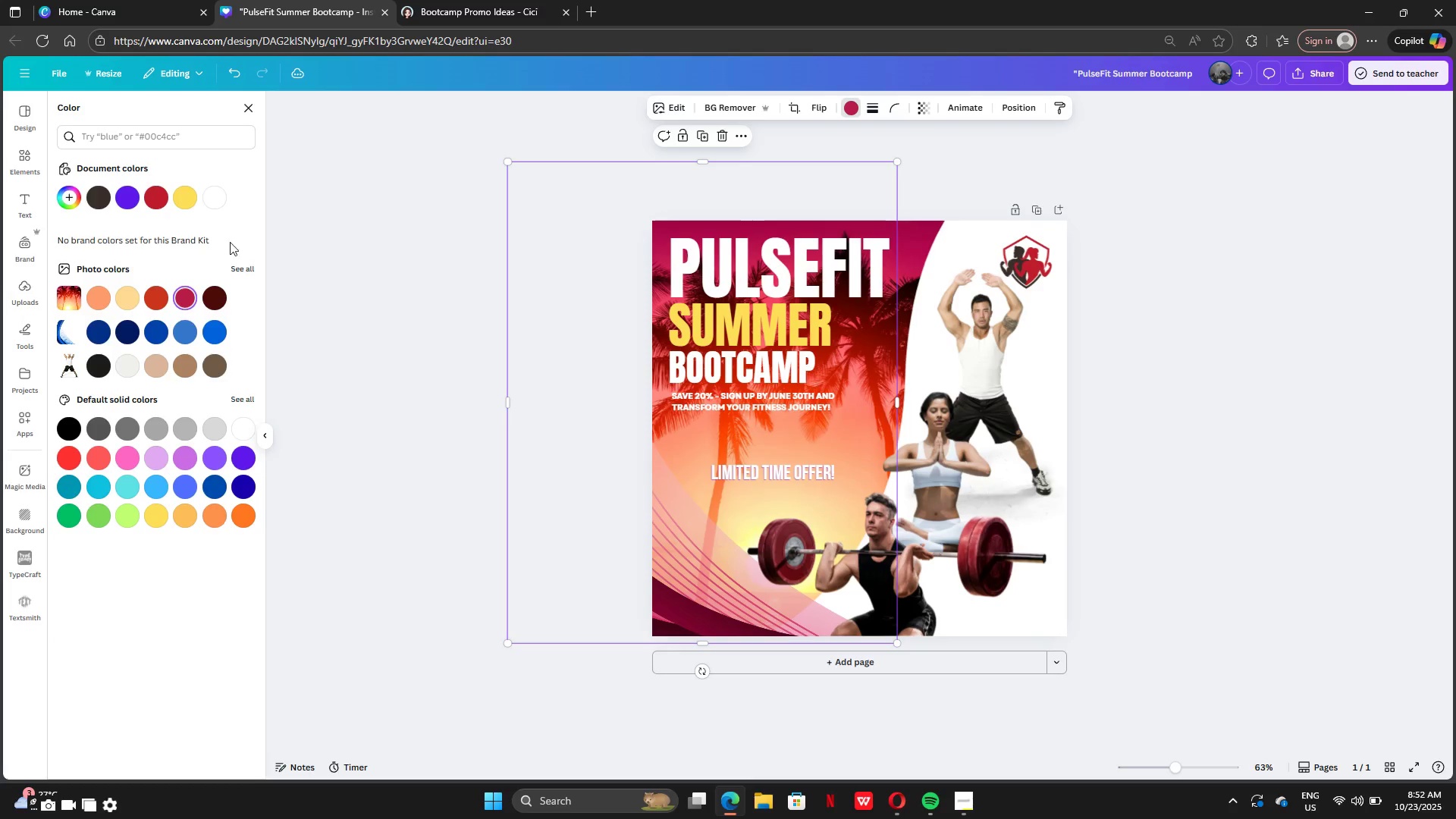 
left_click([215, 198])
 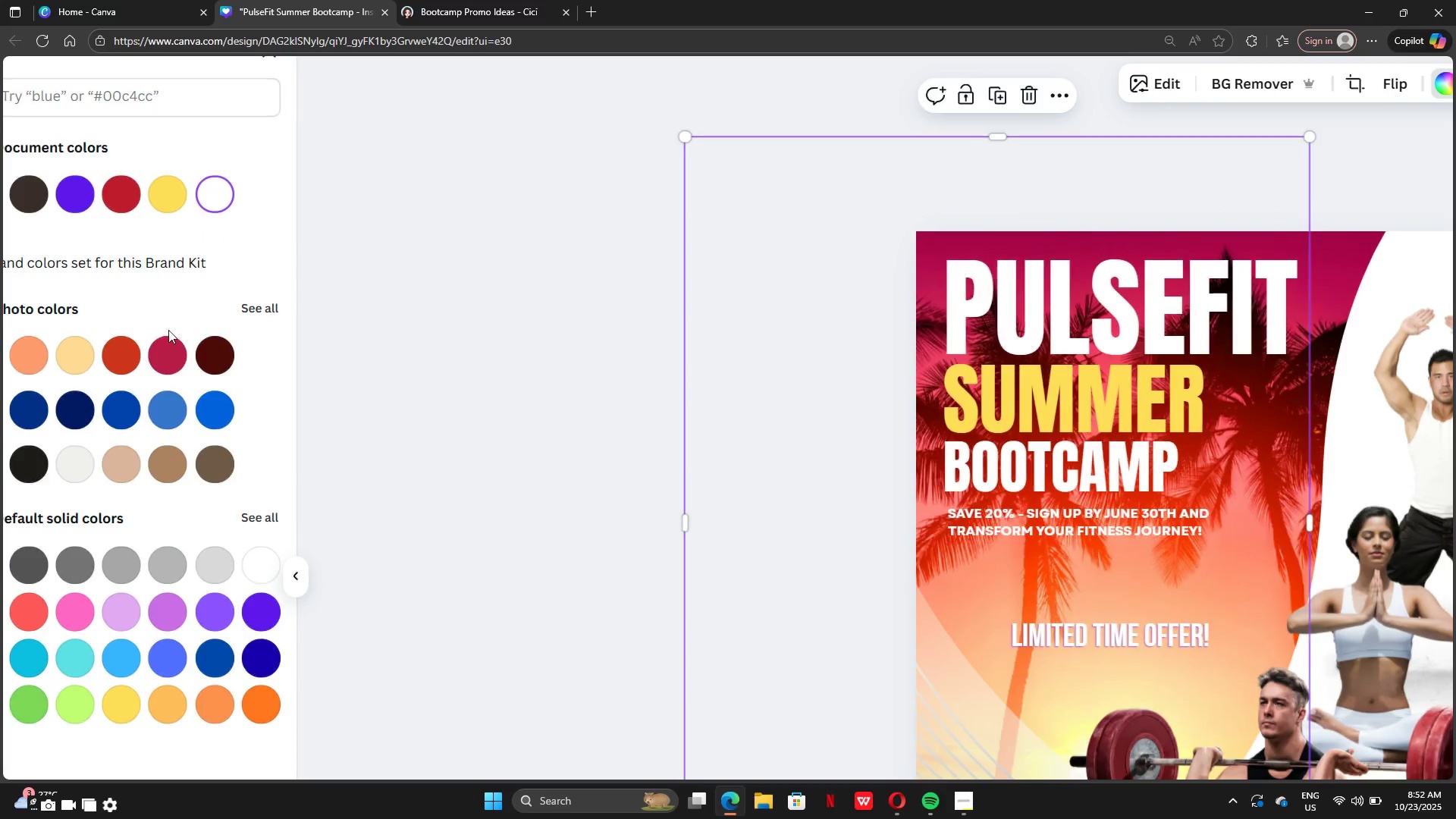 
left_click([212, 360])
 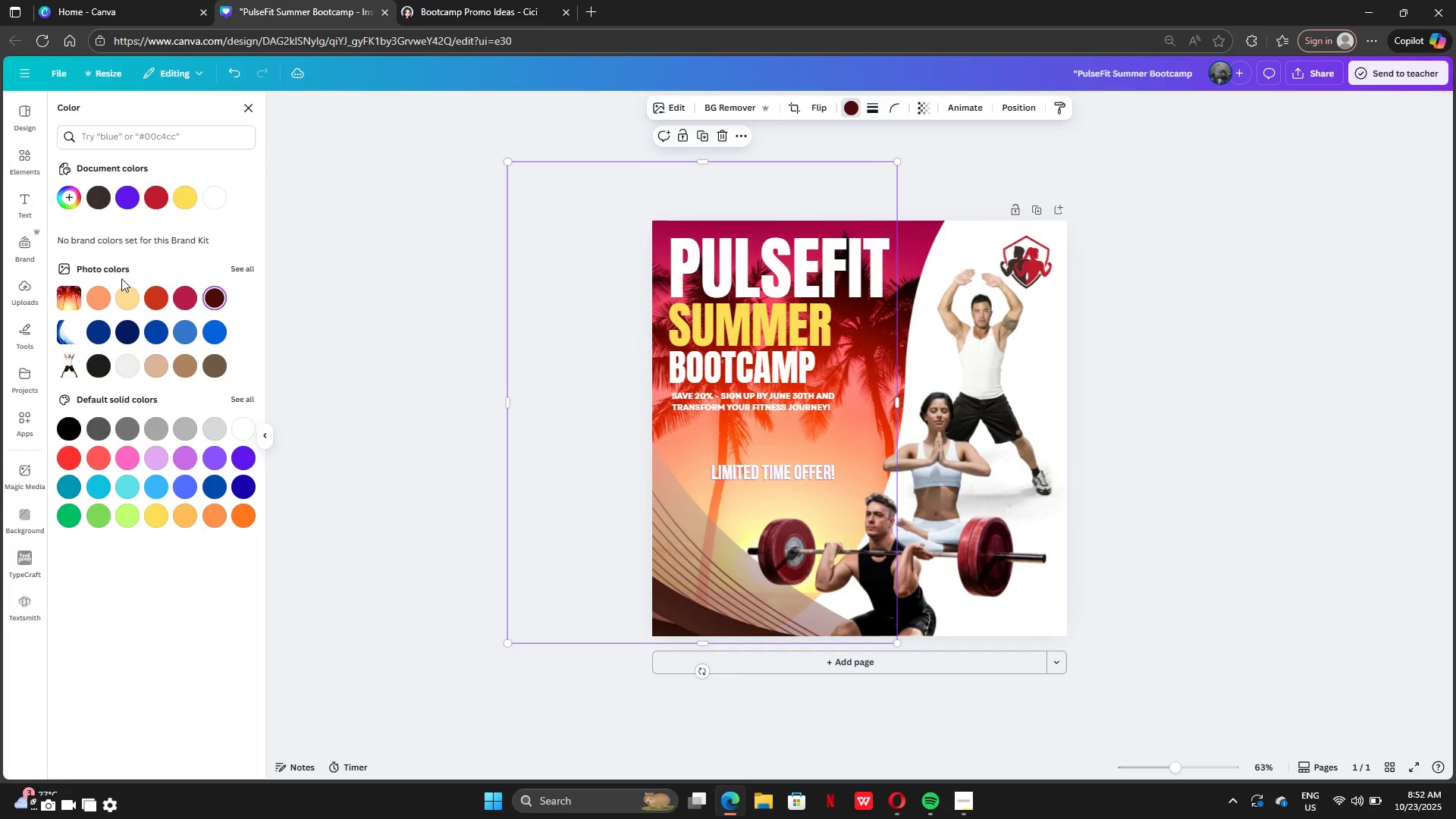 
left_click([101, 291])
 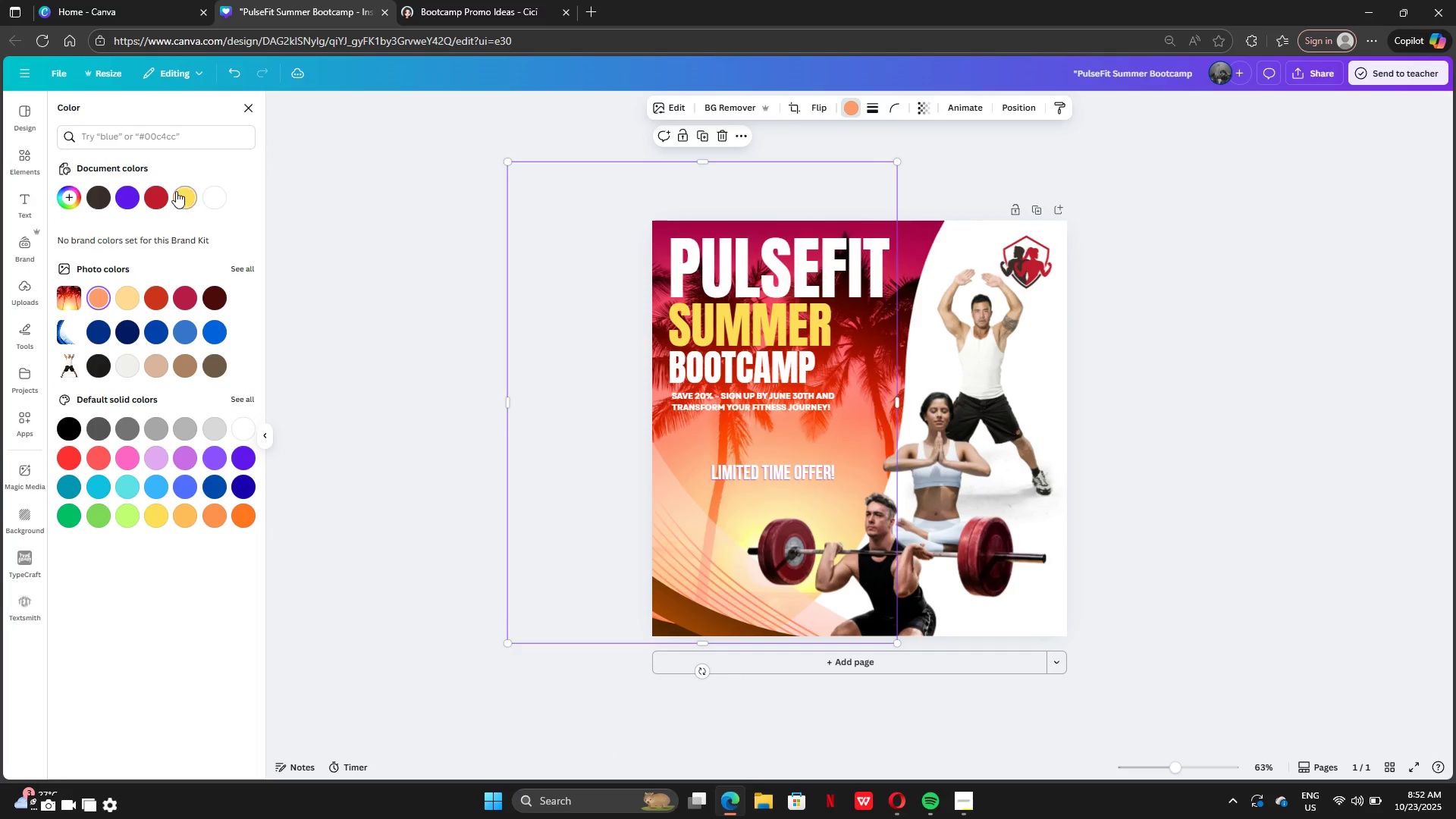 
left_click([180, 202])
 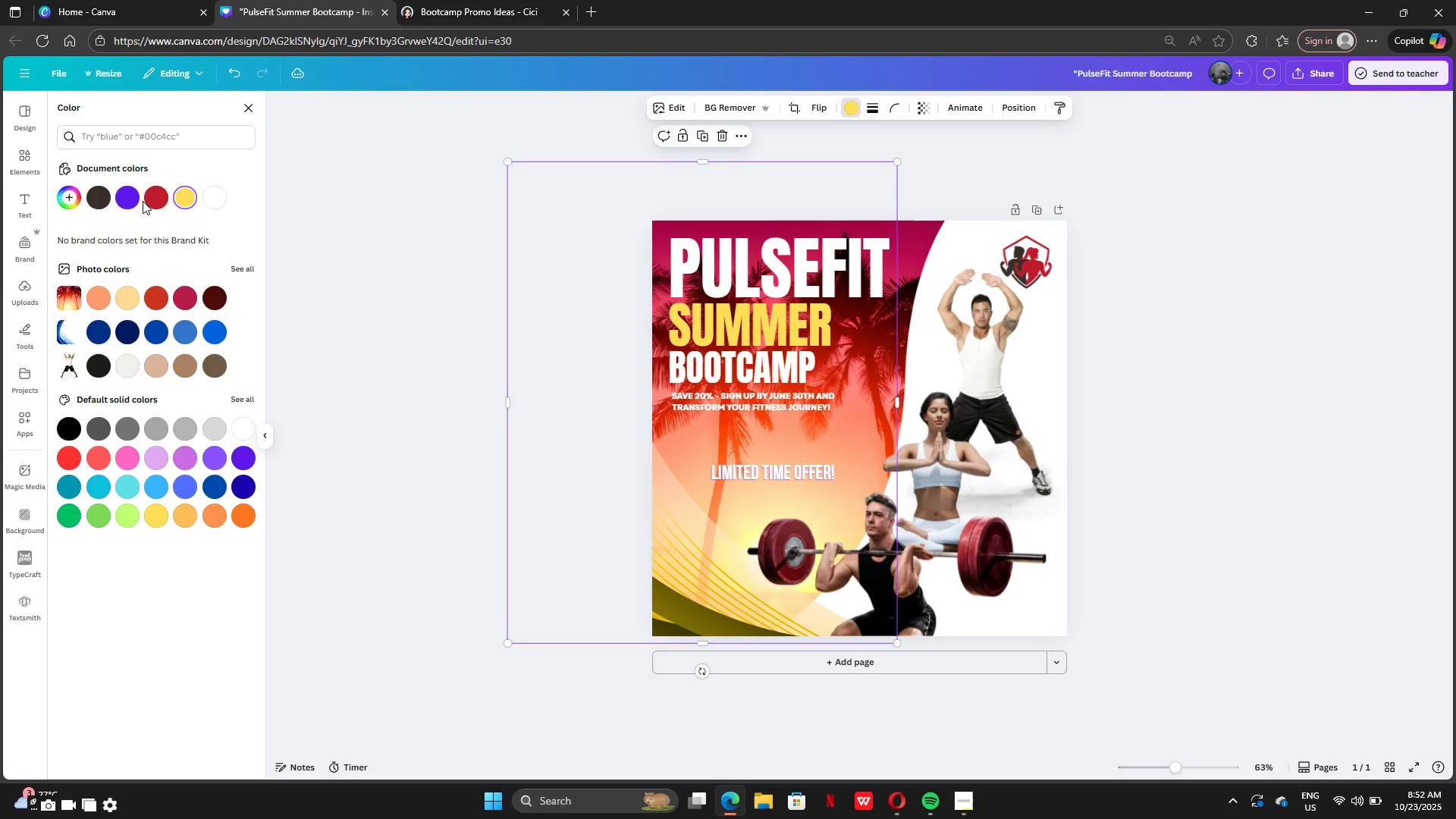 
left_click([156, 202])
 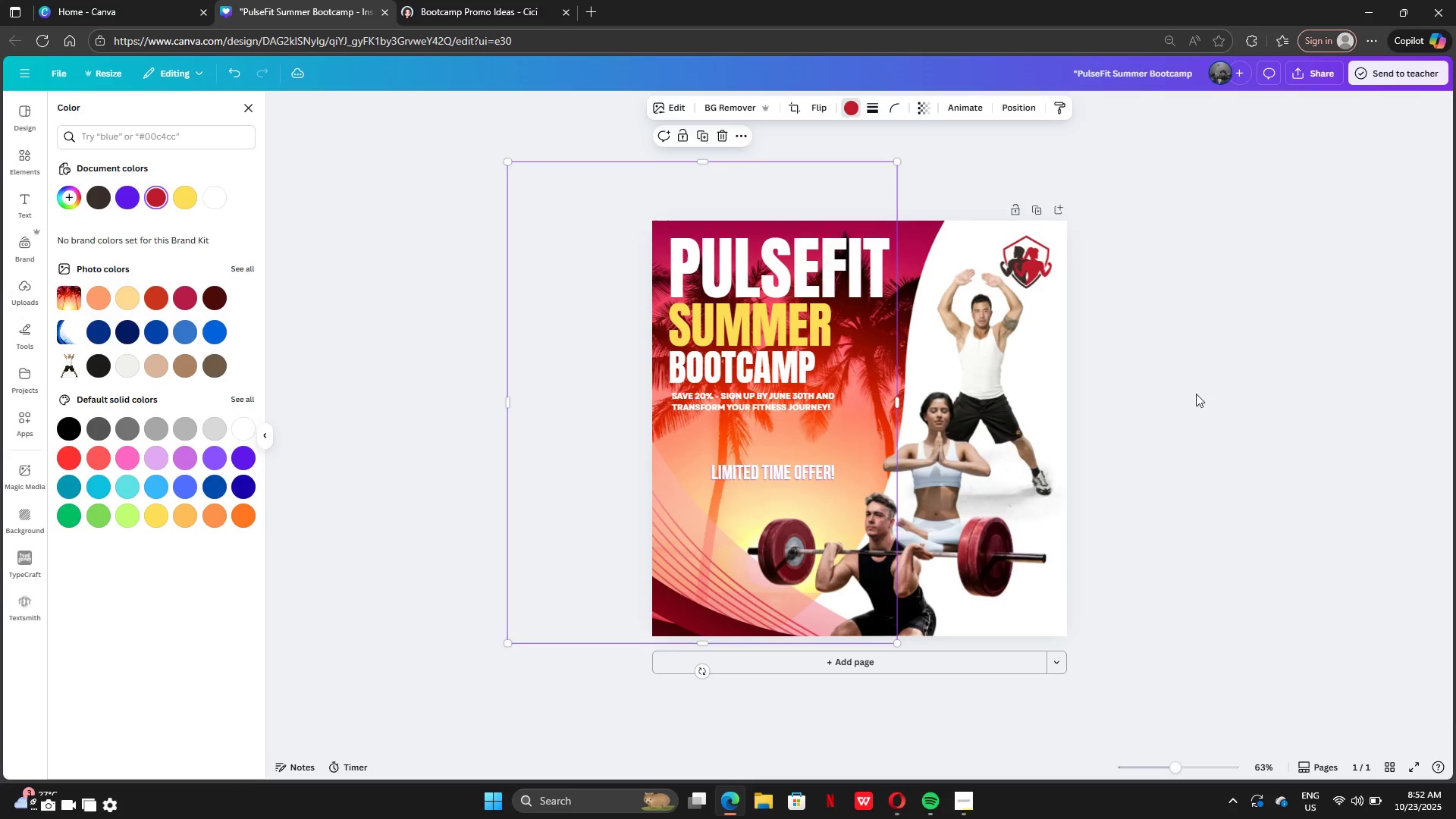 
left_click([1233, 400])
 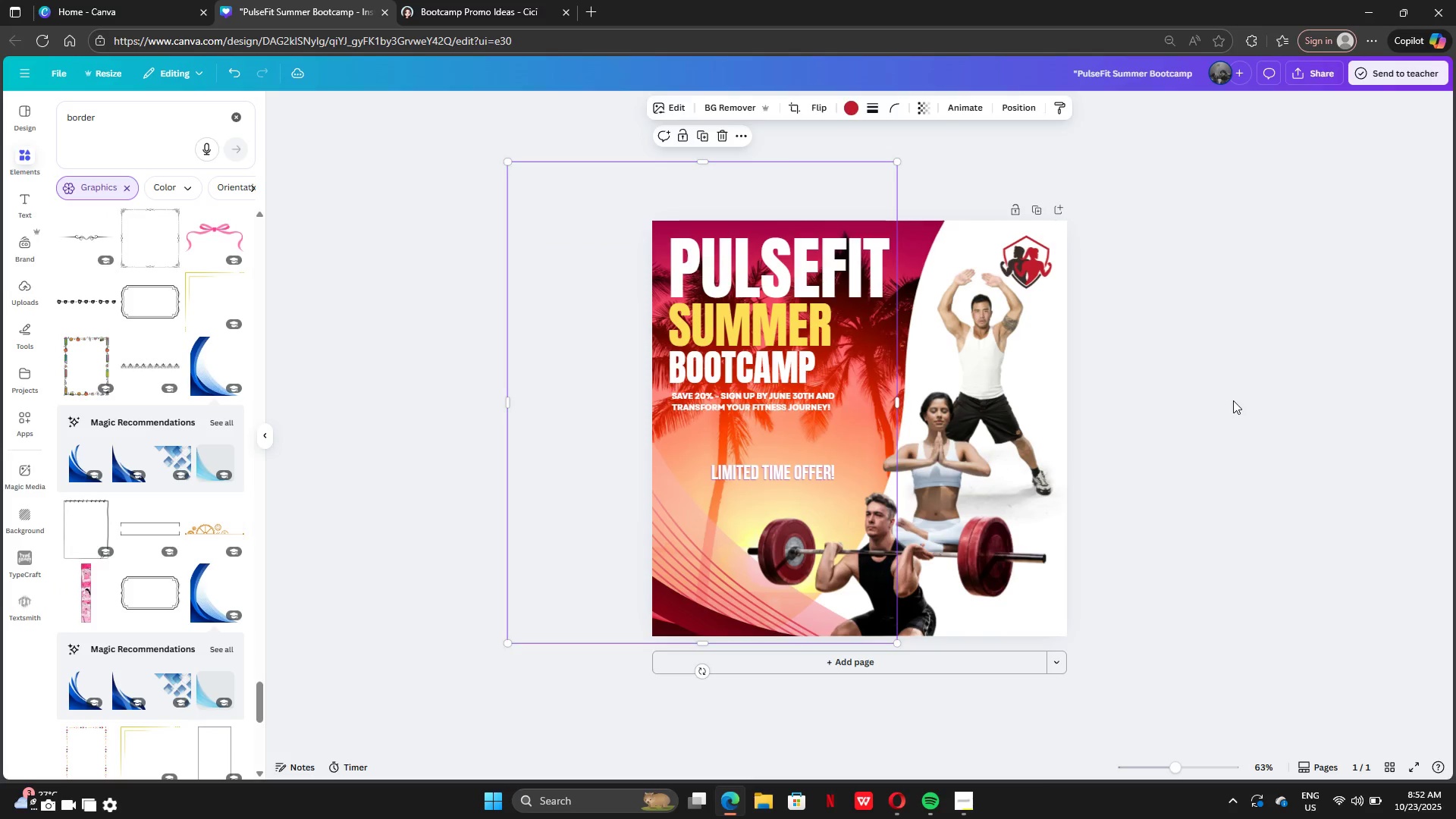 
left_click([1233, 400])
 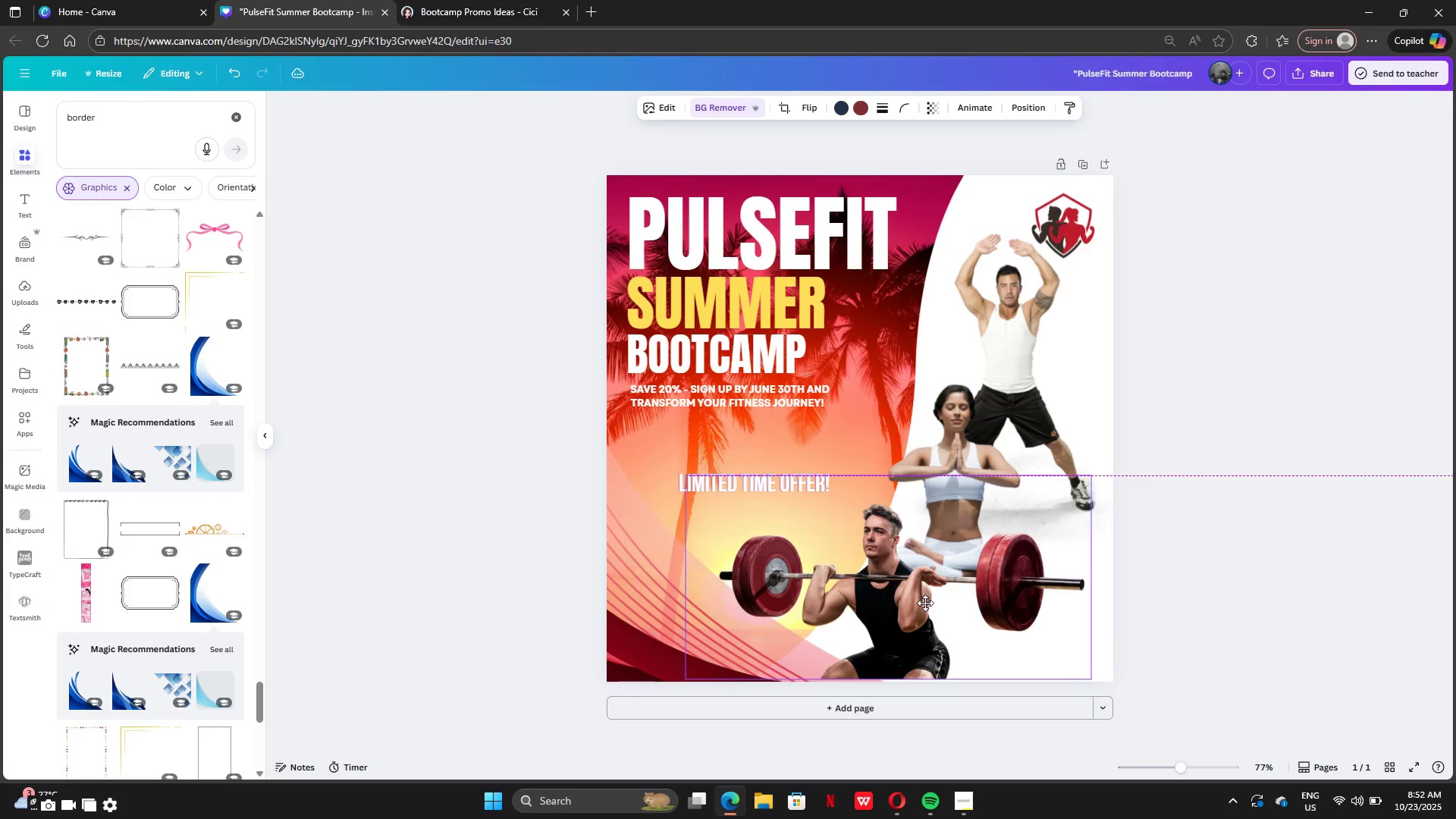 
wait(6.05)
 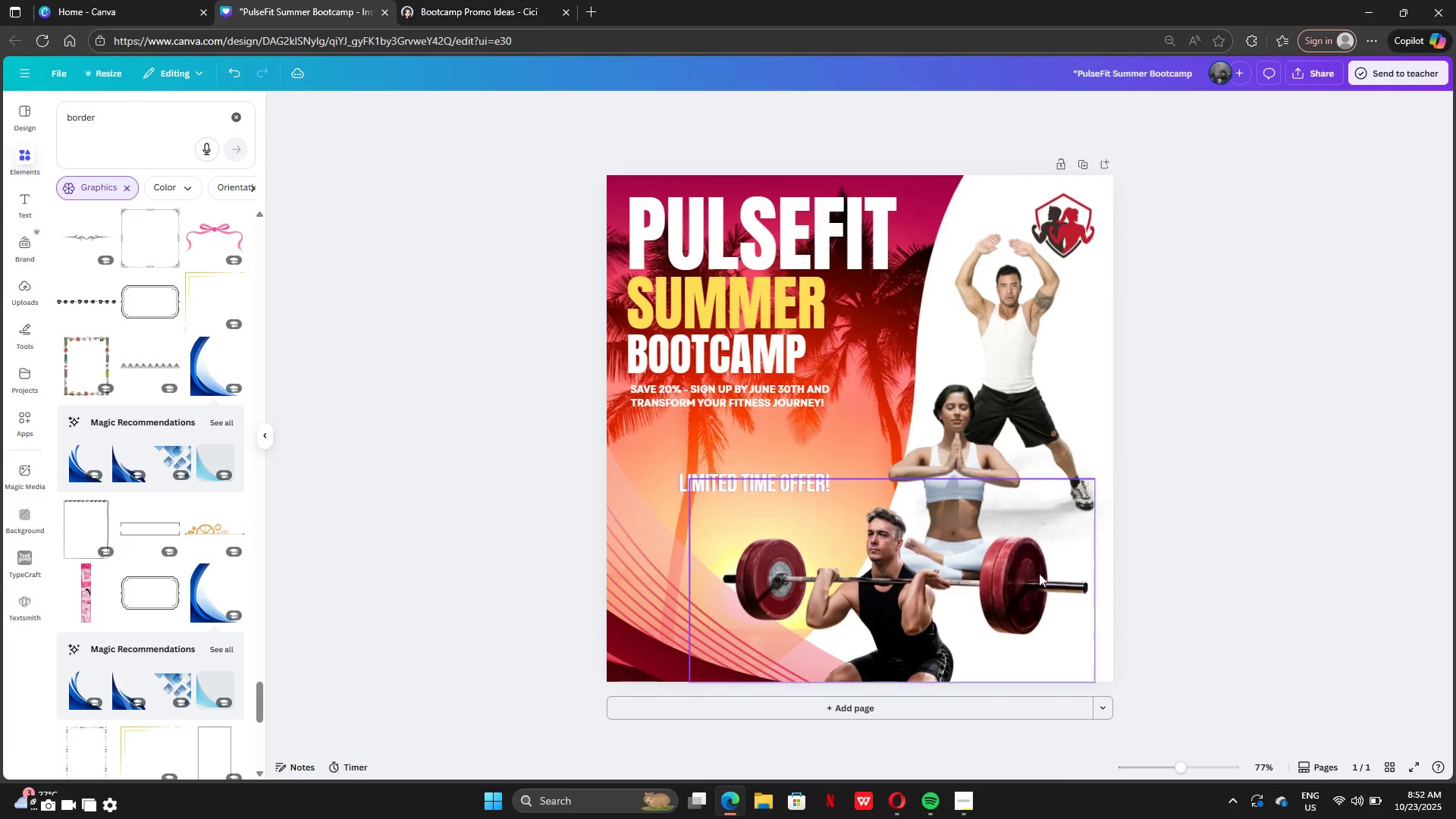 
left_click([509, 475])
 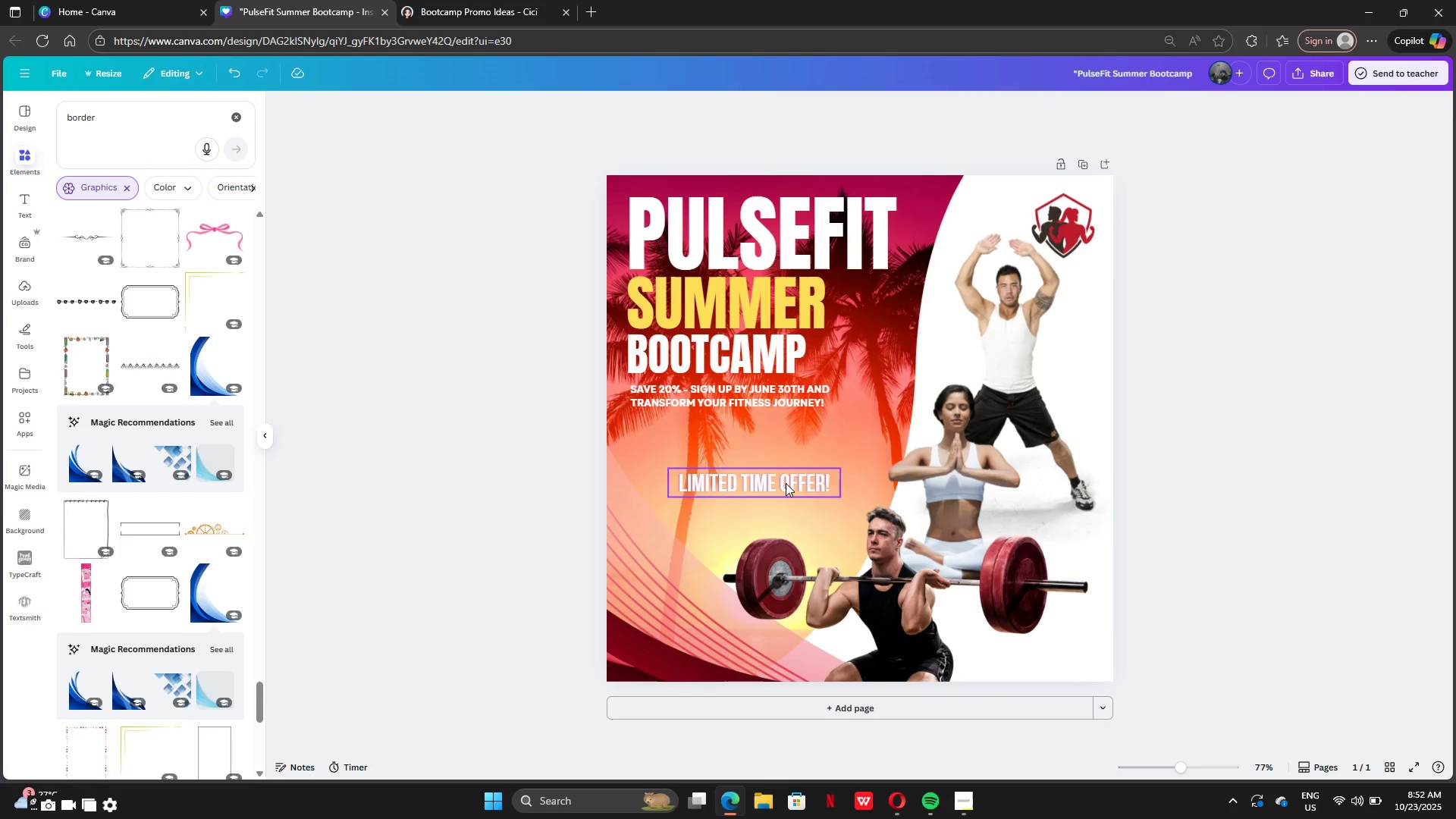 
left_click_drag(start_coordinate=[786, 483], to_coordinate=[726, 661])
 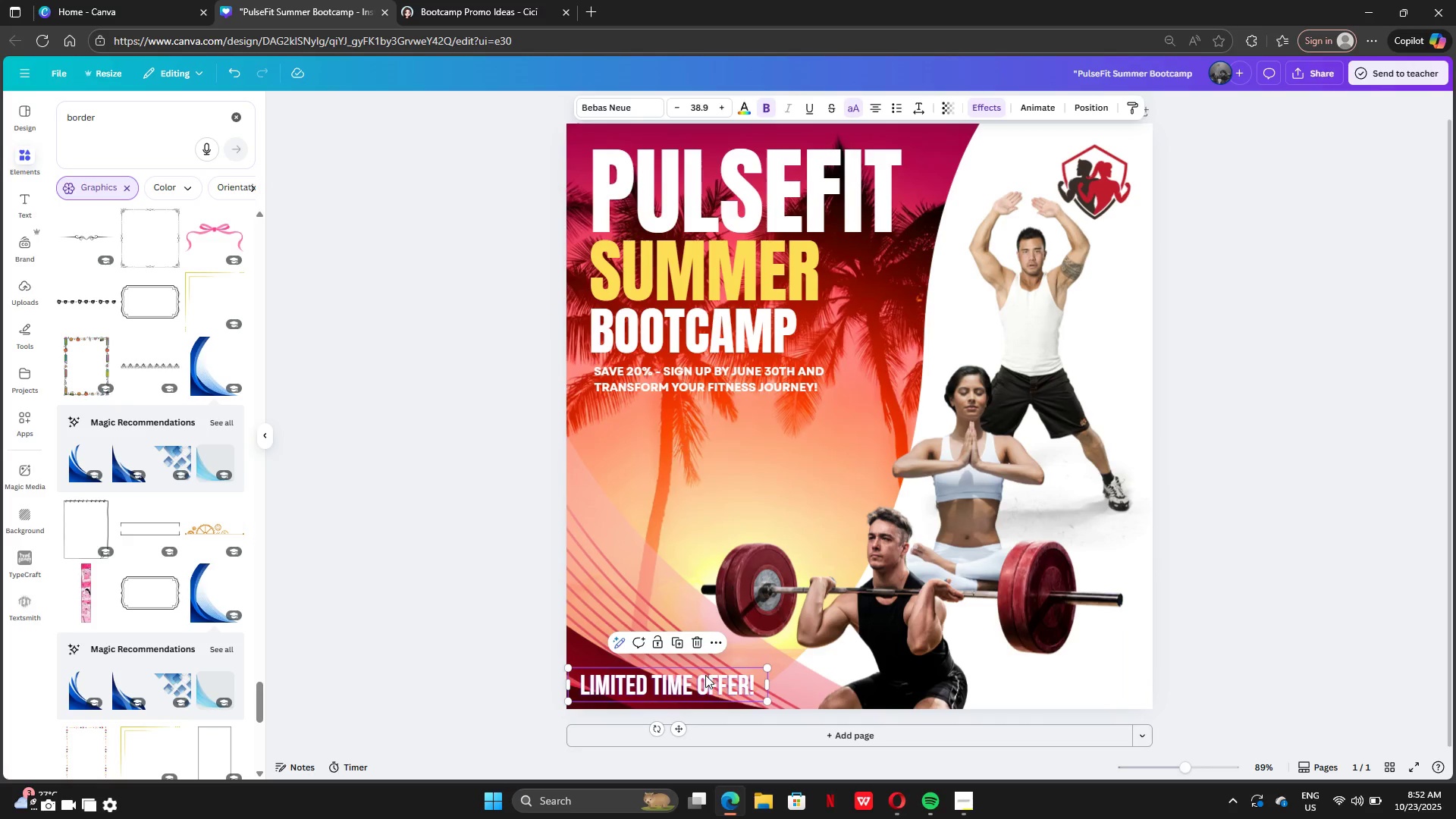 
left_click_drag(start_coordinate=[694, 682], to_coordinate=[699, 676])
 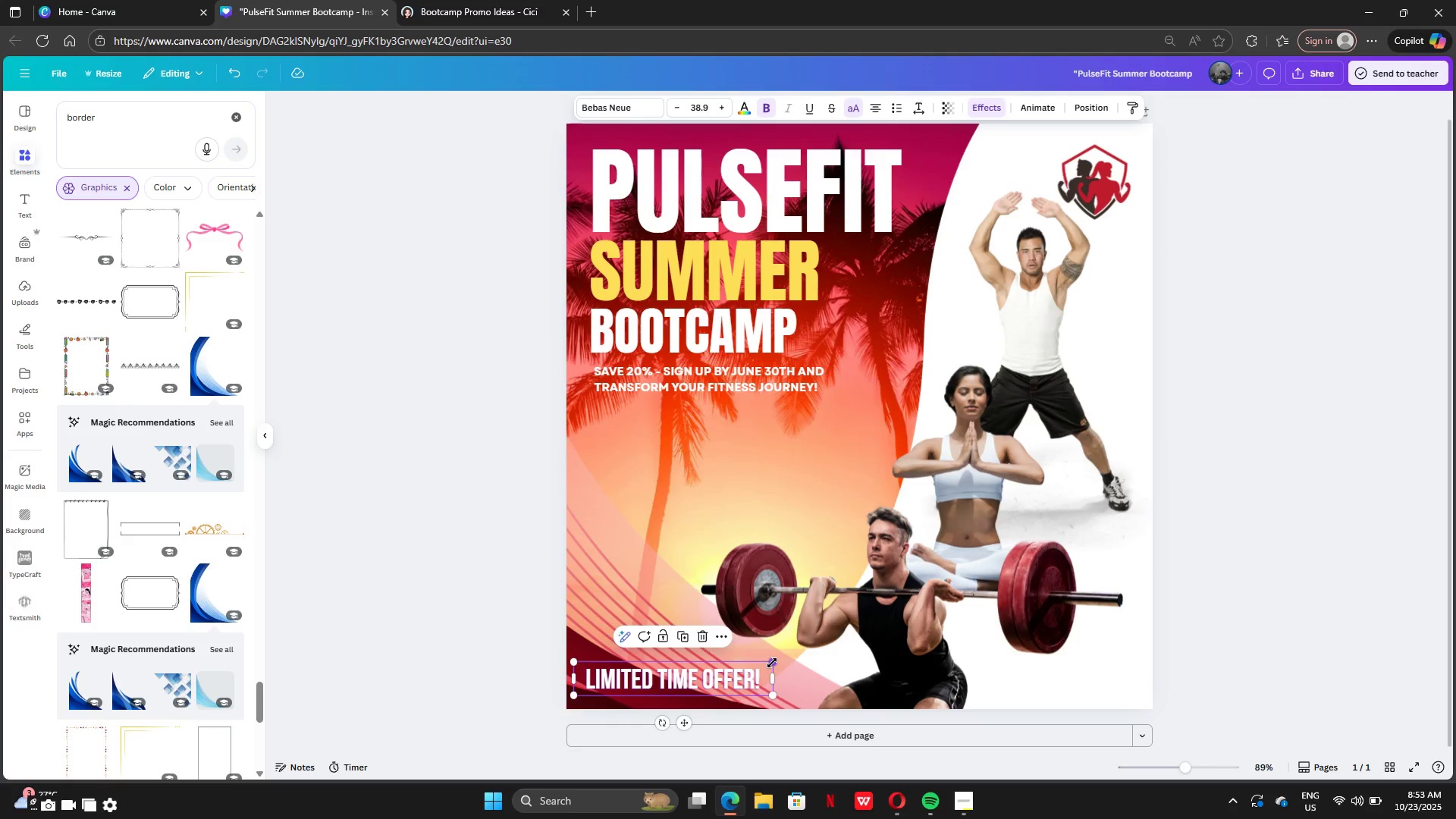 
left_click_drag(start_coordinate=[772, 663], to_coordinate=[799, 670])
 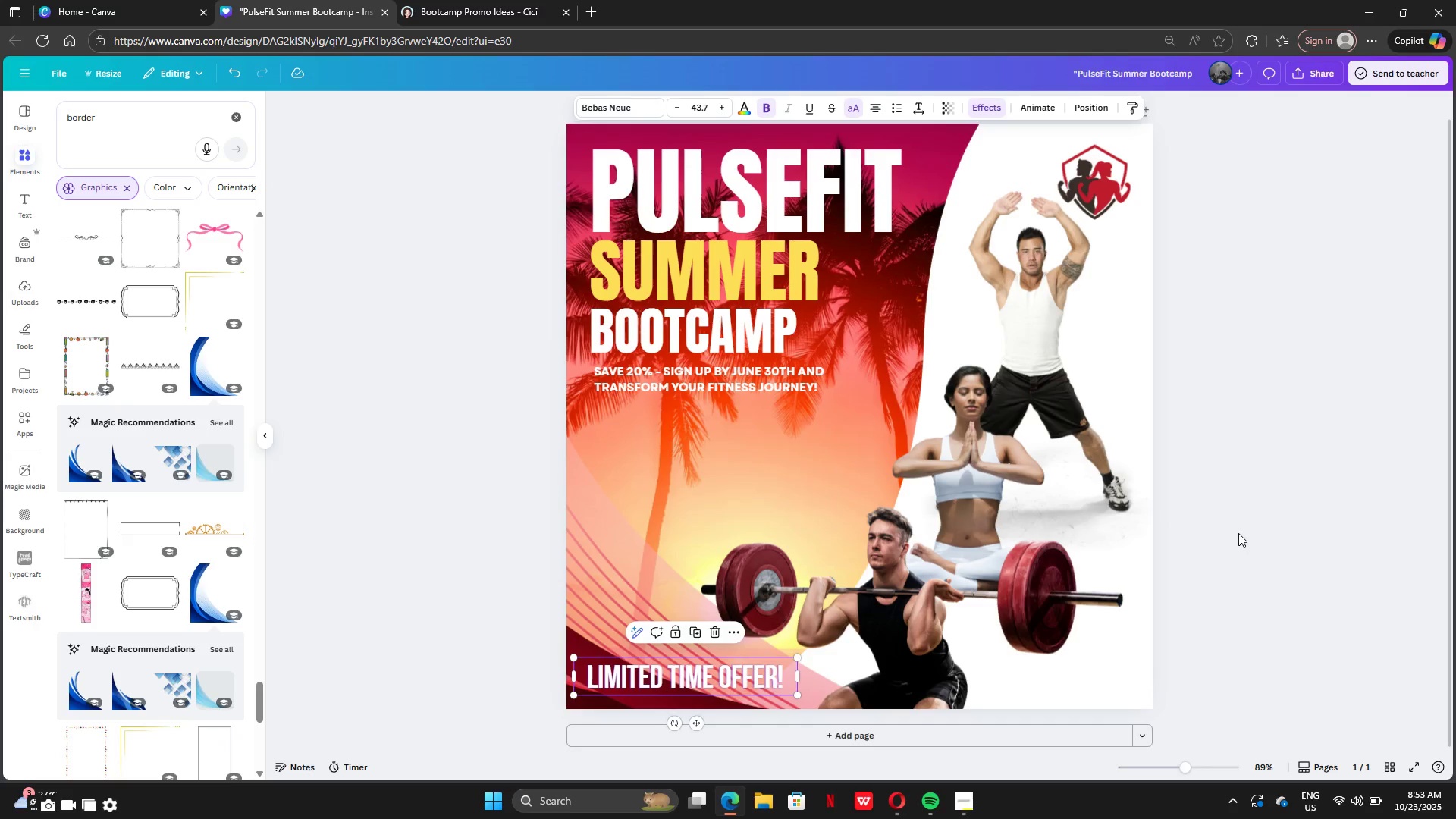 
left_click([1238, 533])
 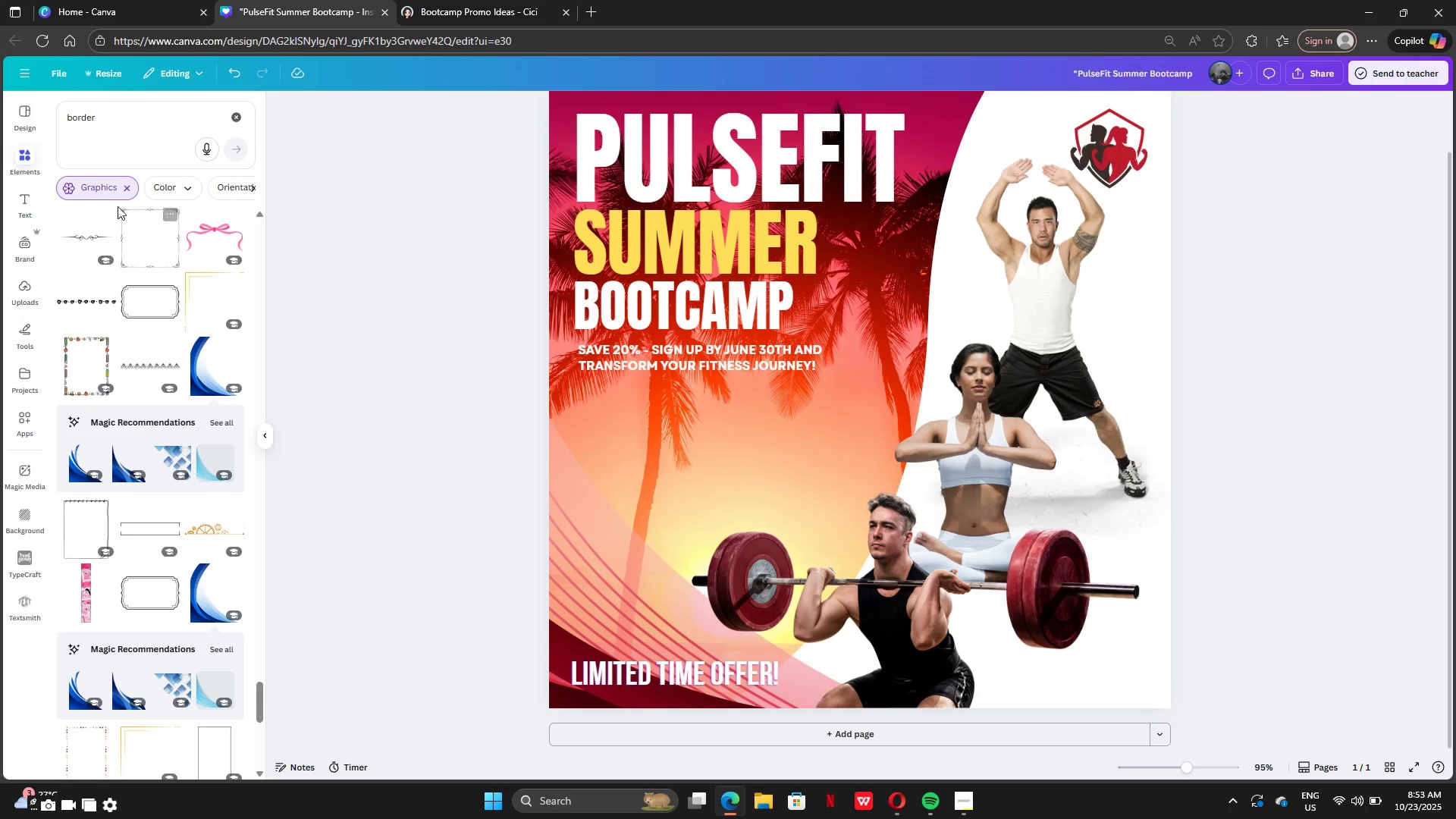 
wait(5.09)
 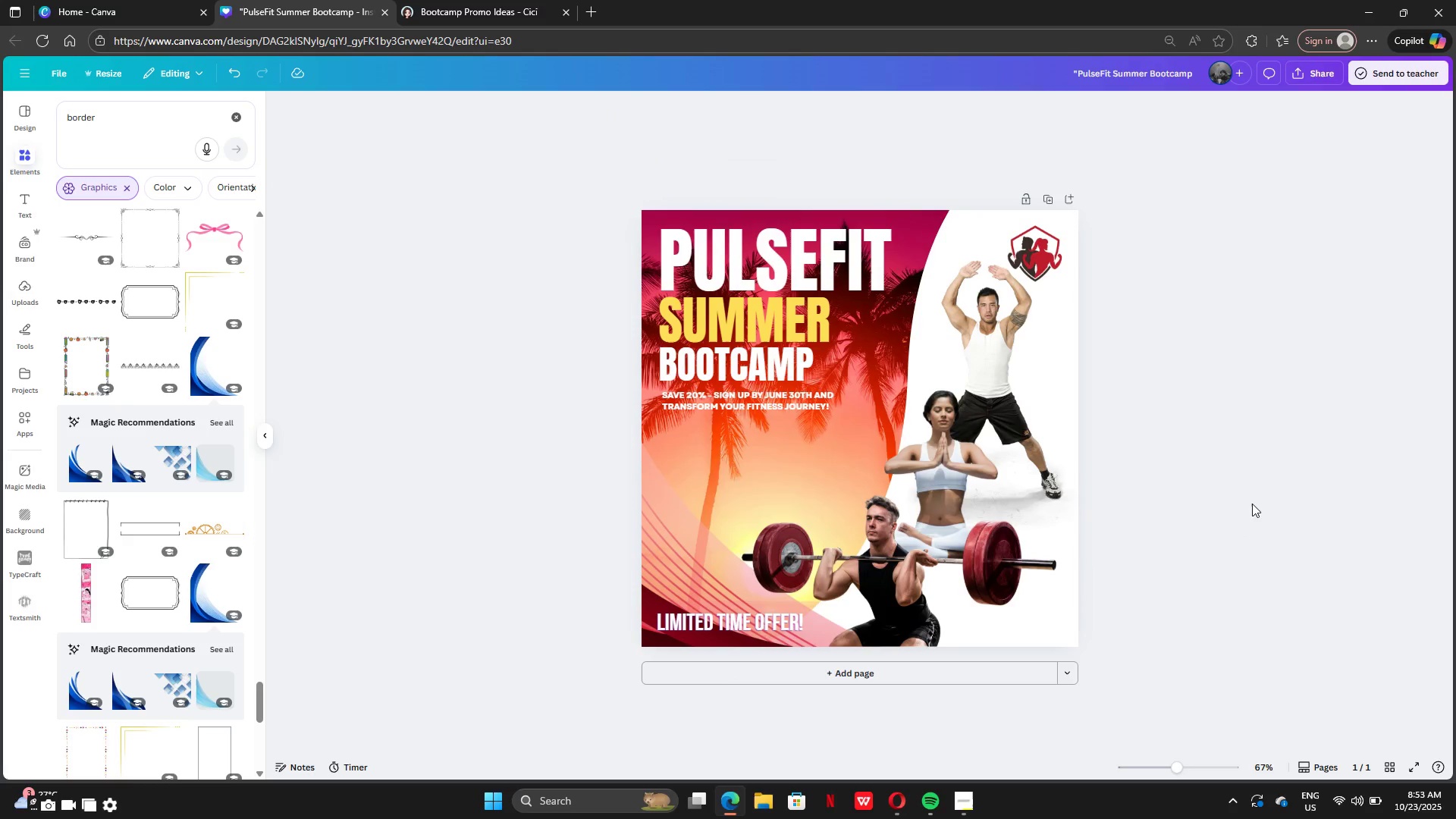 
left_click([240, 118])
 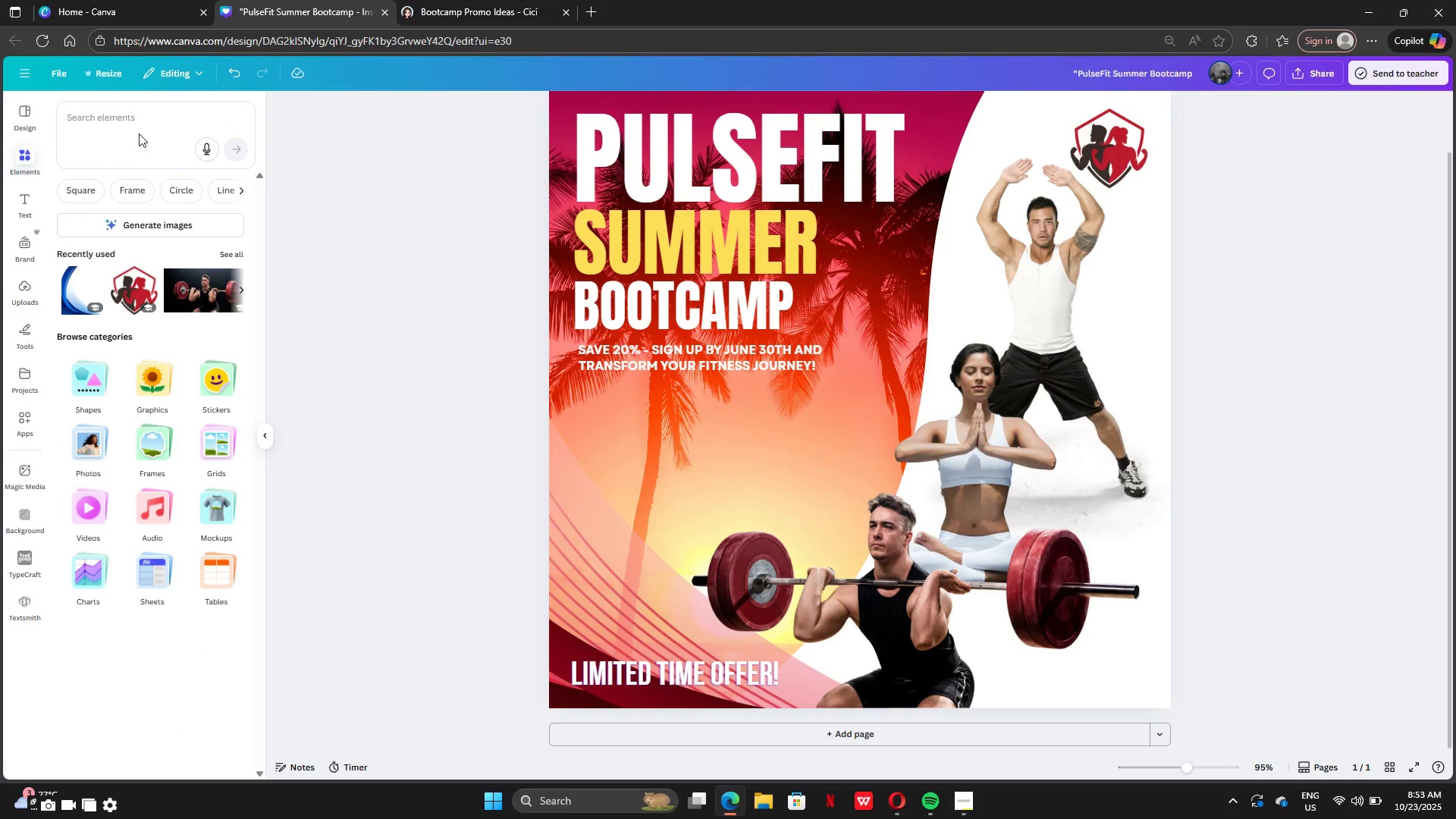 
left_click([128, 121])
 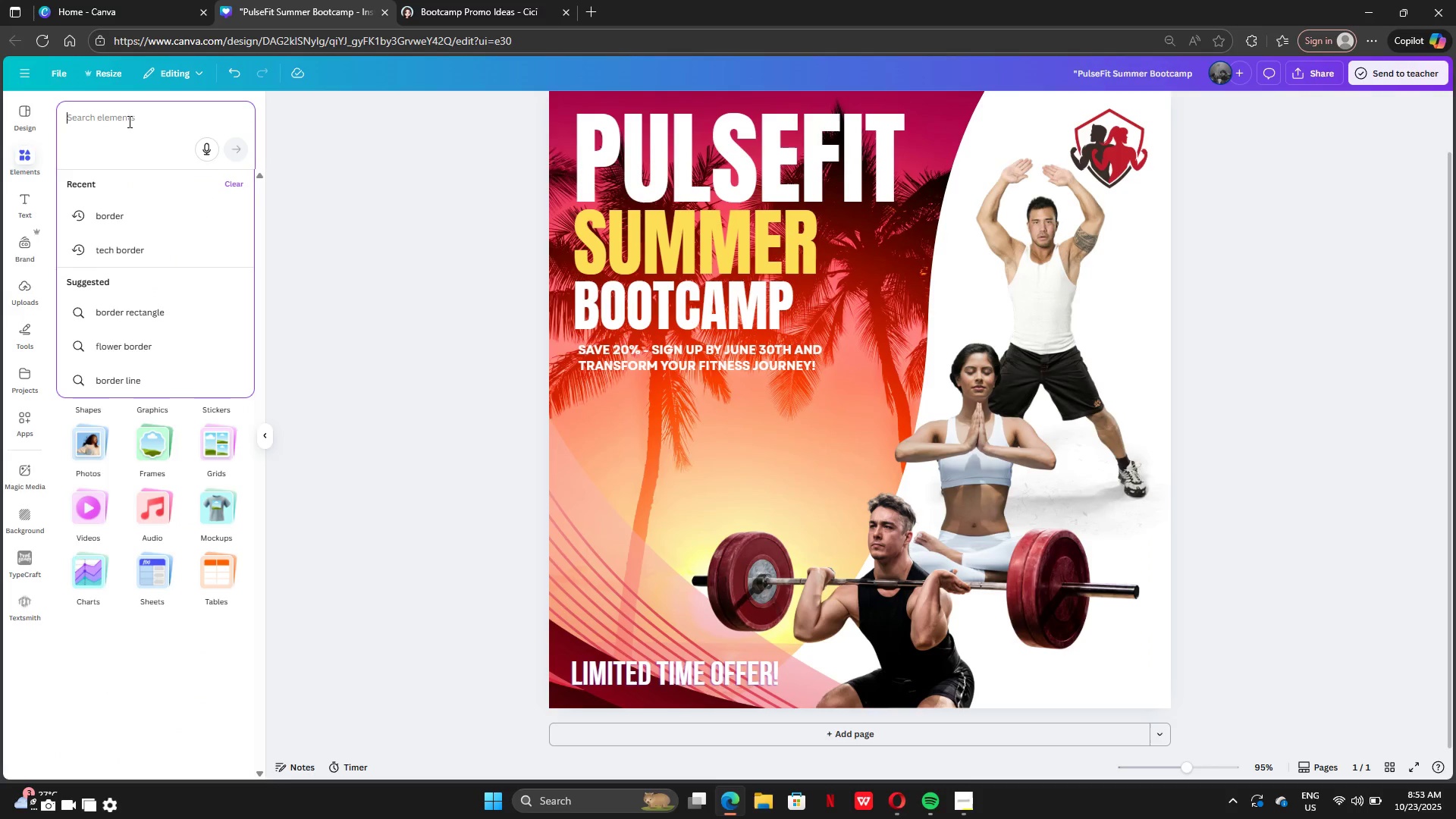 
key(Control+V)
 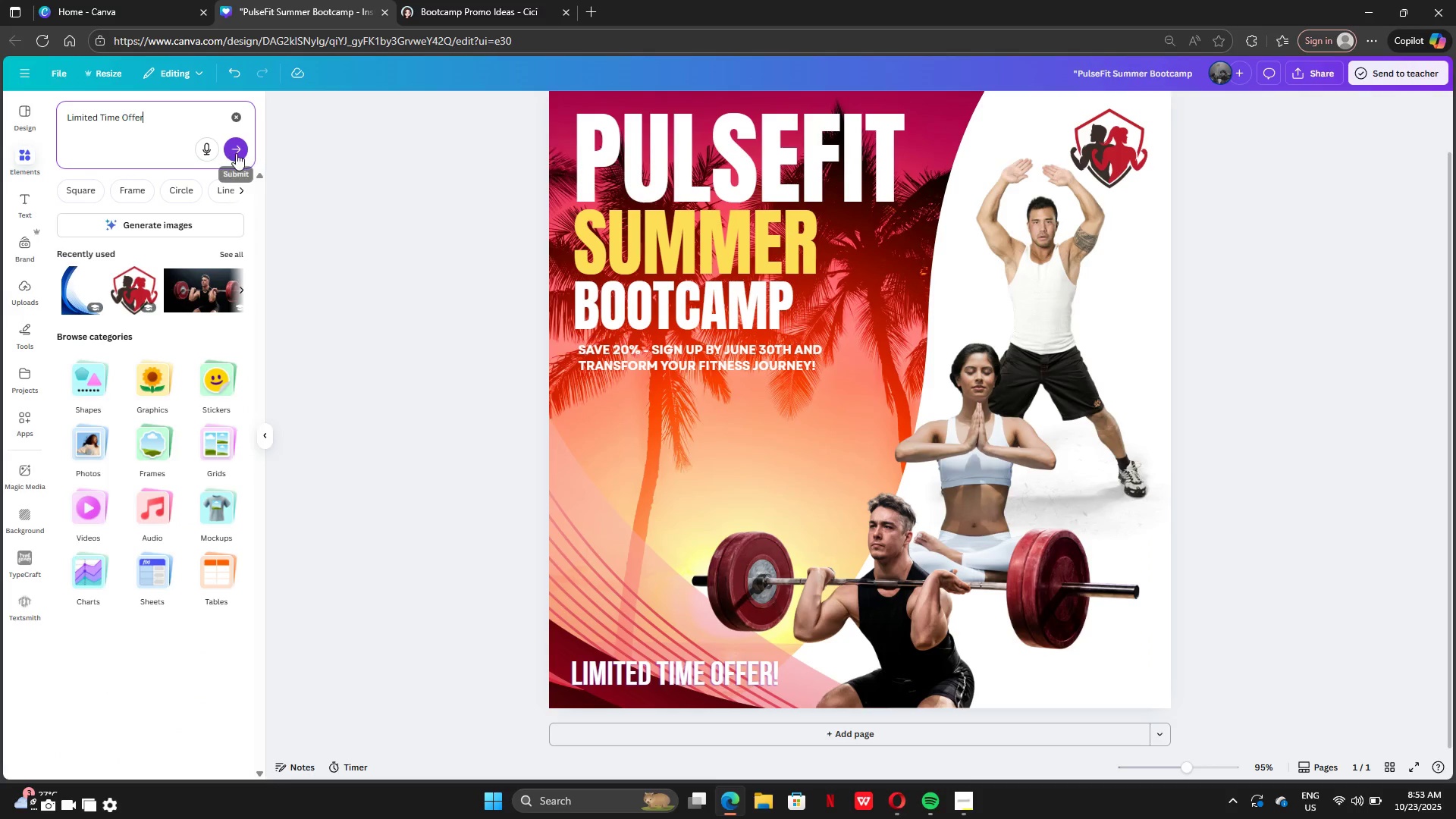 
left_click([243, 149])
 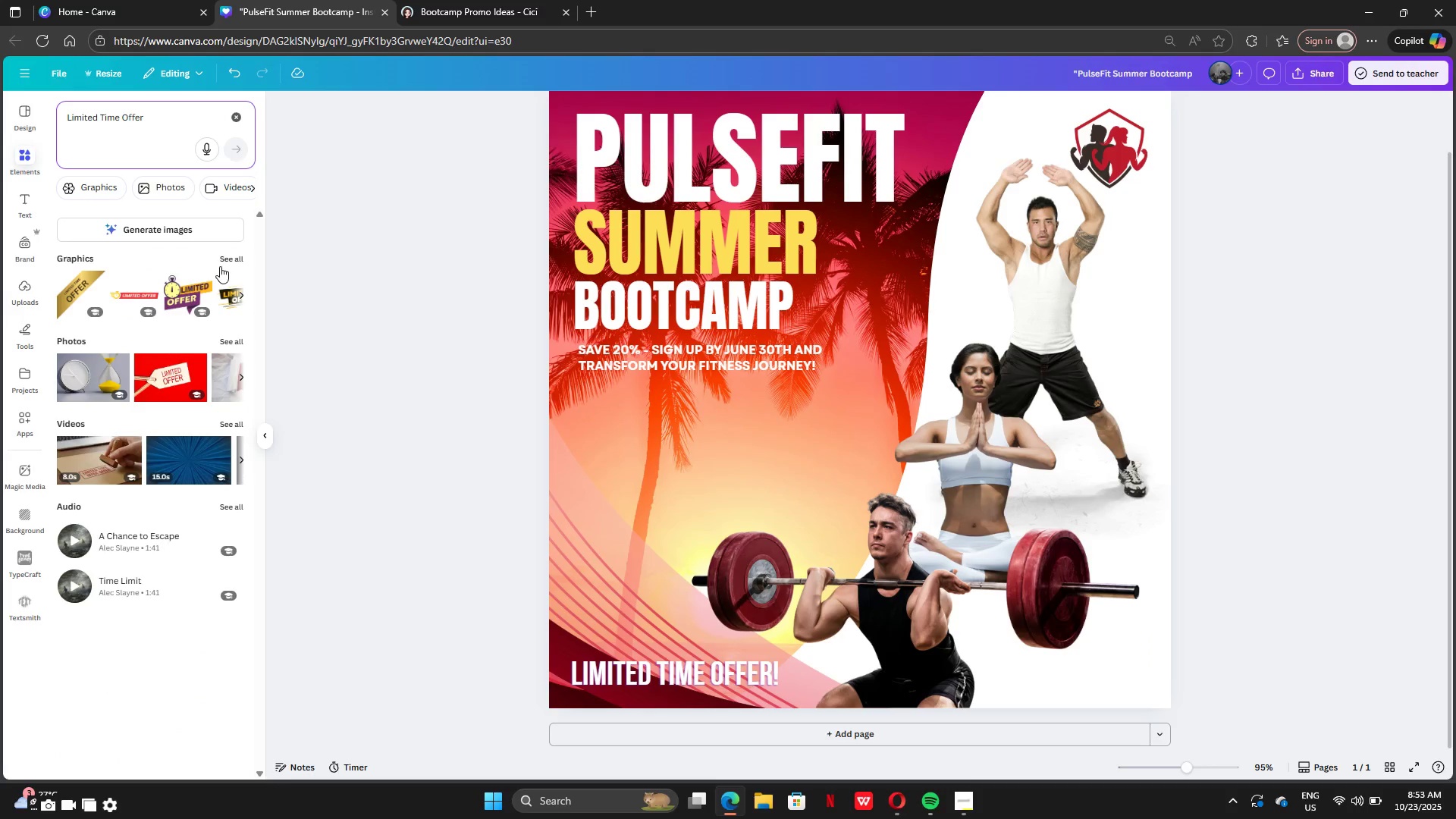 
left_click([223, 265])
 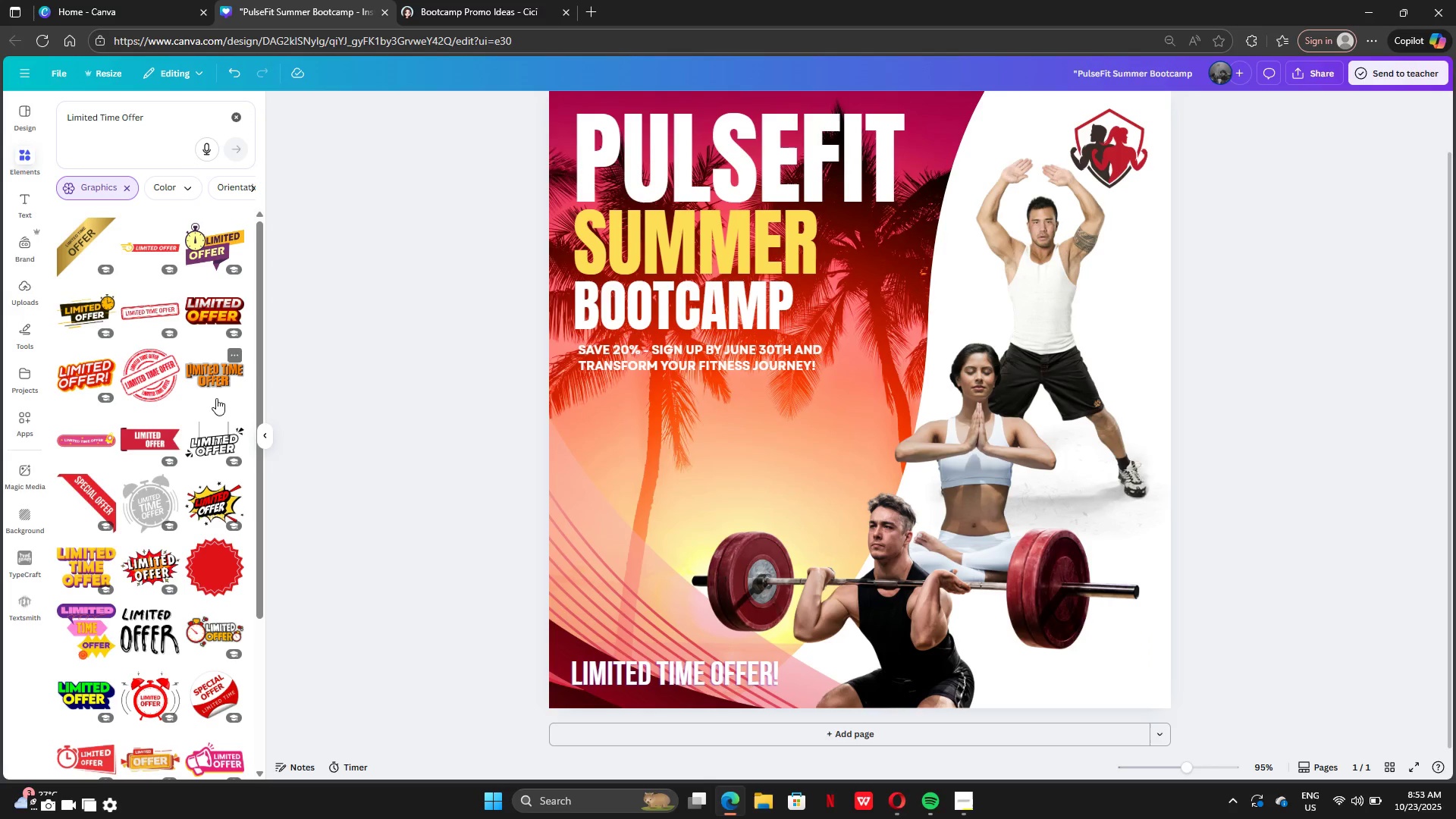 
wait(6.12)
 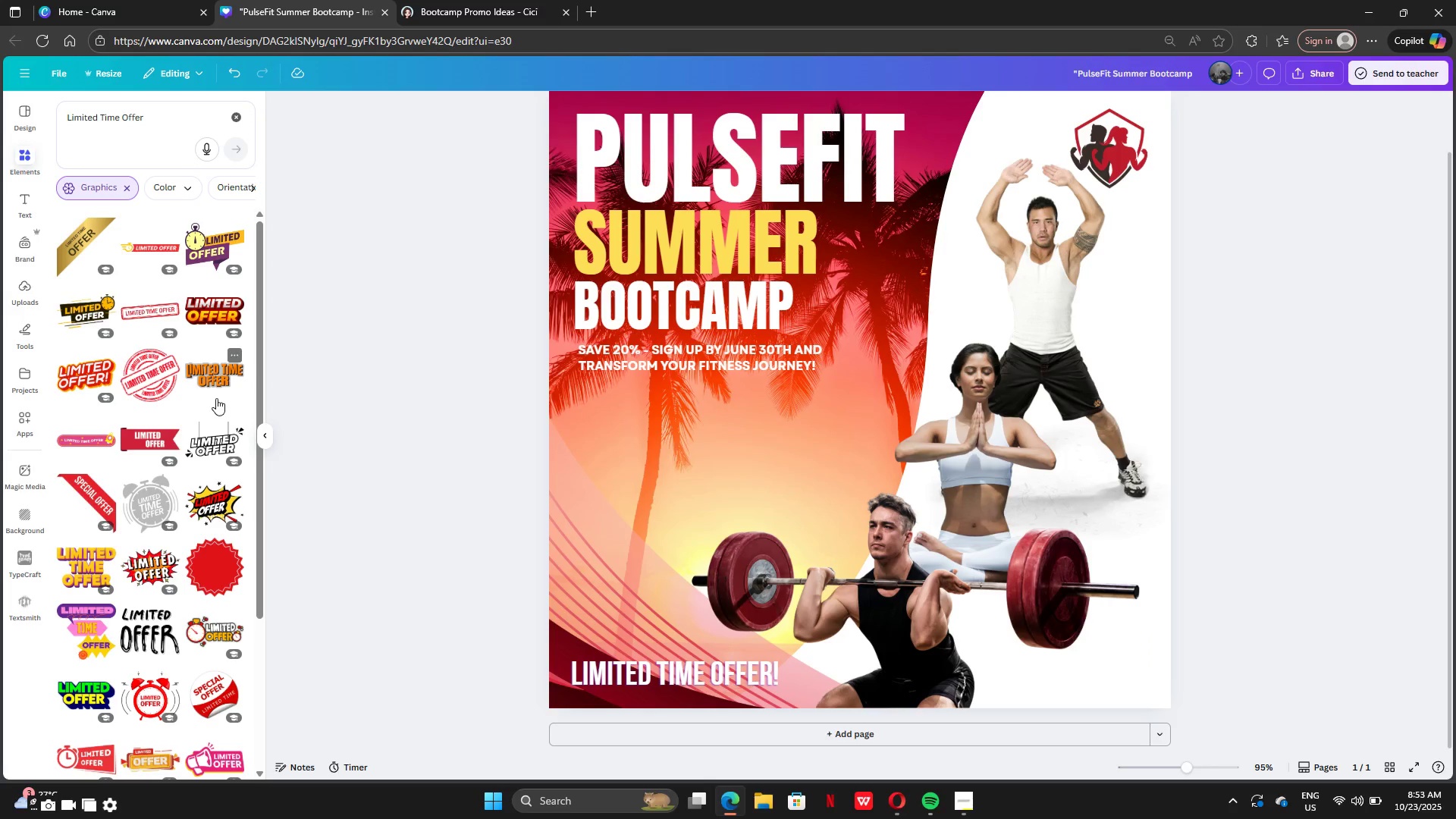 
scroll: coordinate [216, 388], scroll_direction: down, amount: 3.0
 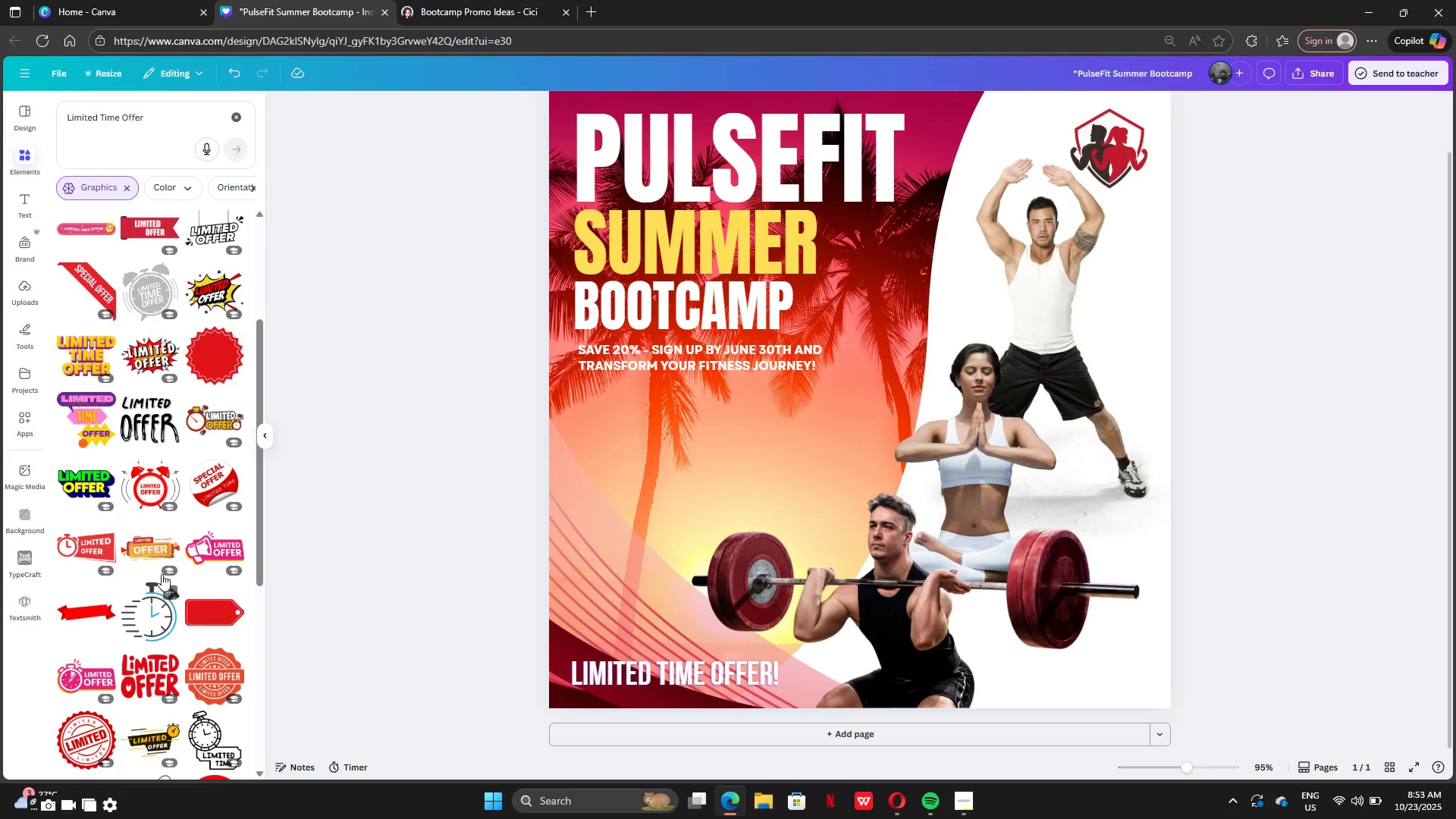 
wait(5.64)
 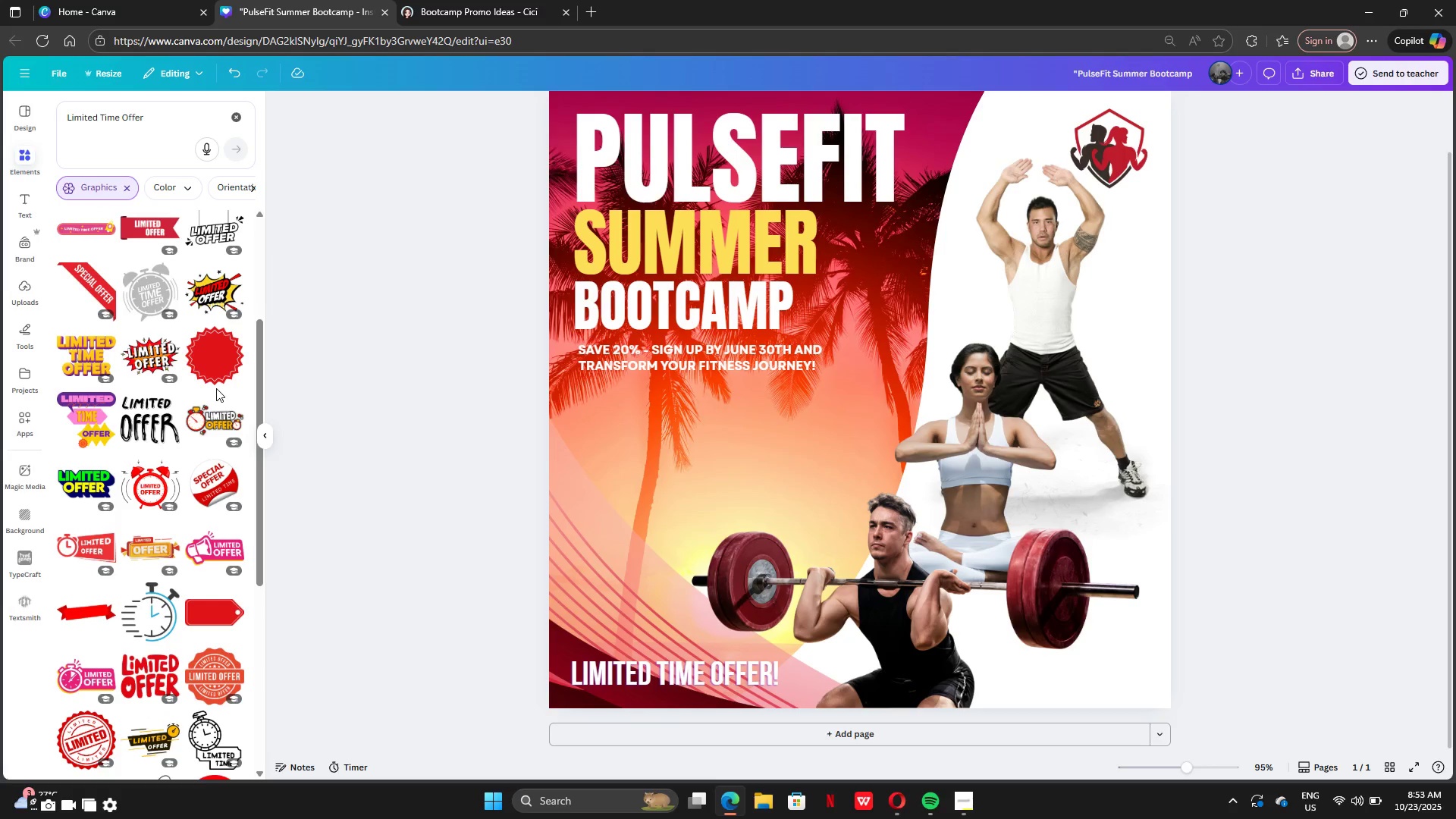 
left_click([642, 654])
 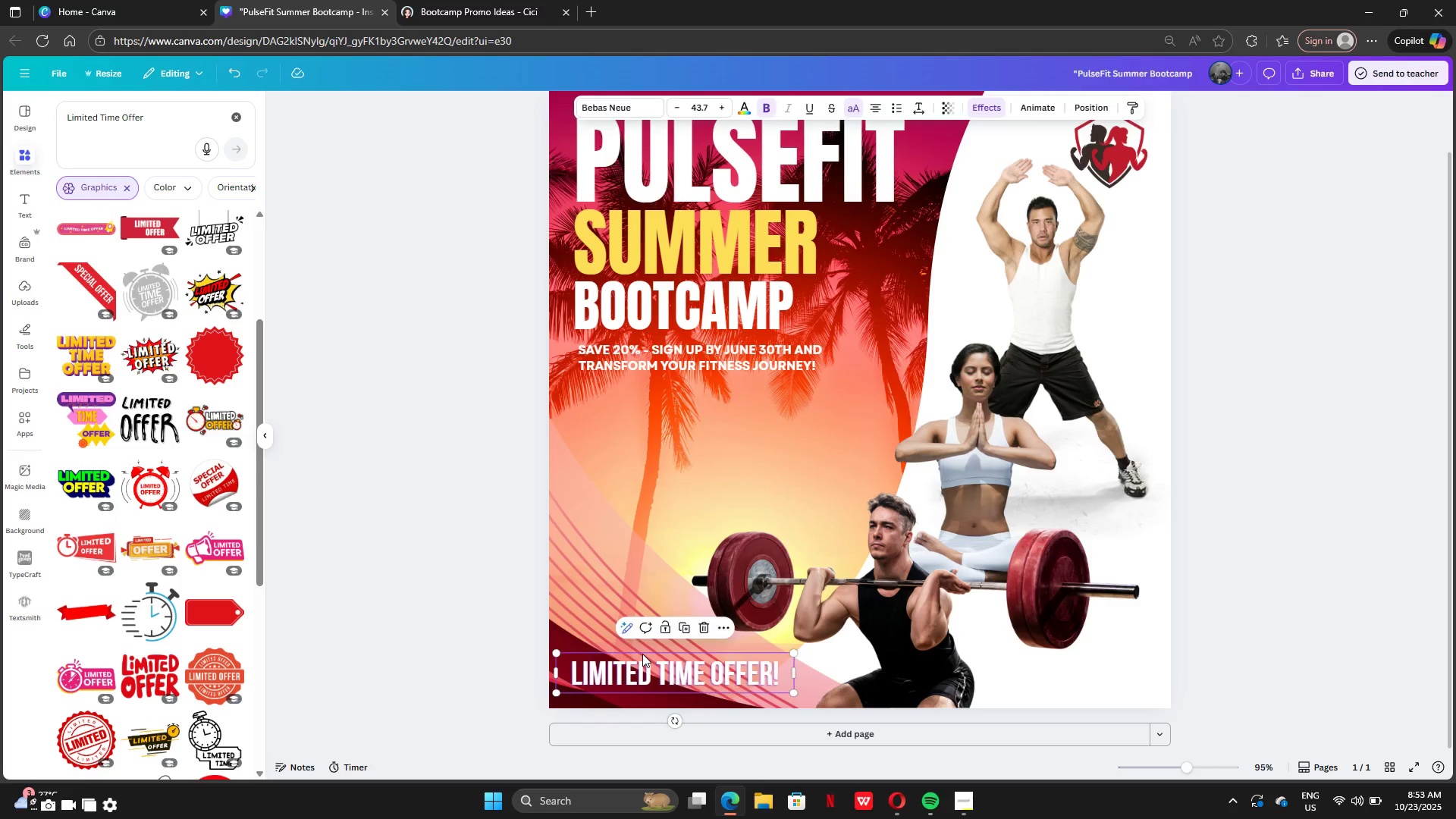 
key(Backspace)
 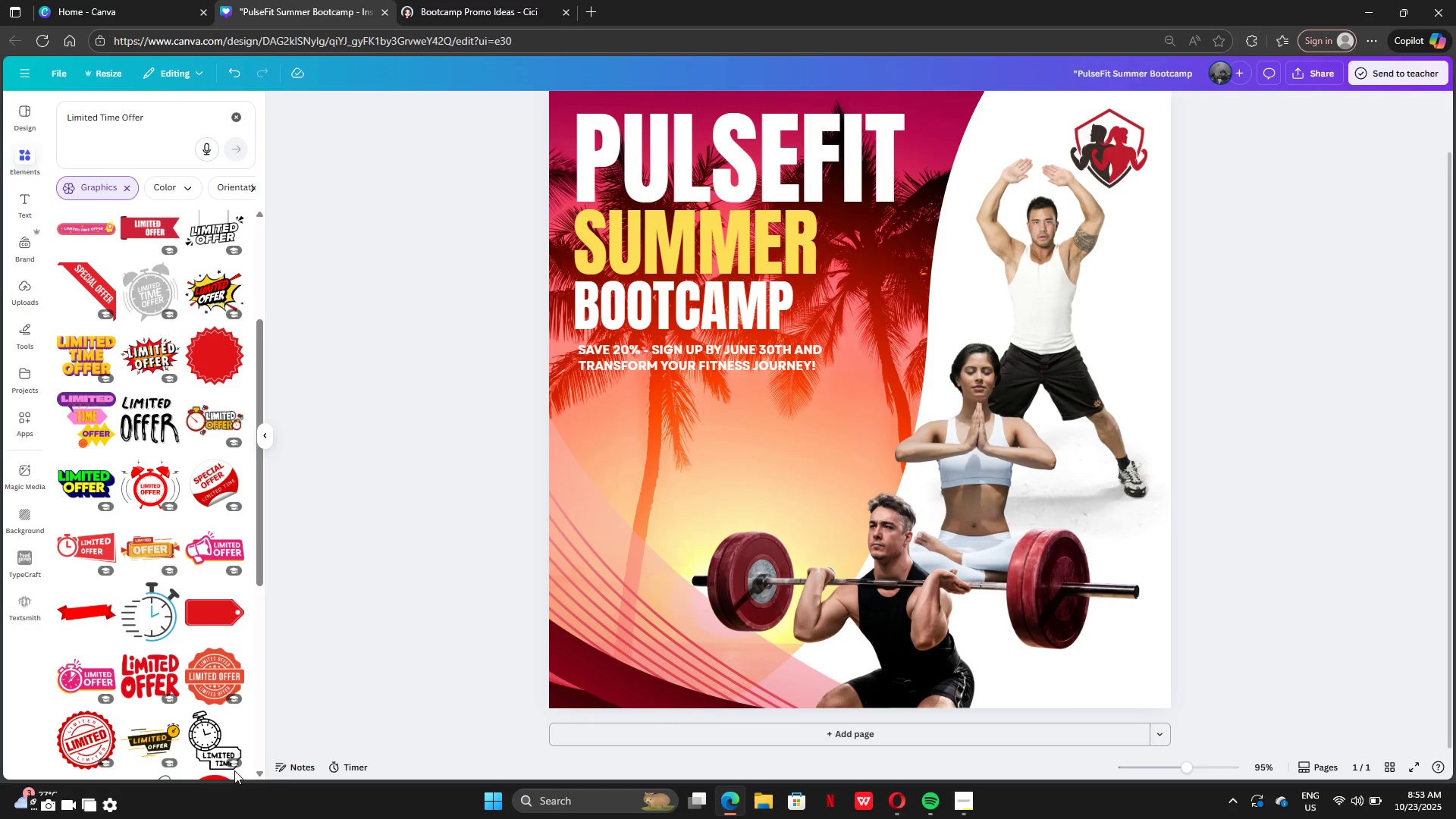 
scroll: coordinate [217, 735], scroll_direction: down, amount: 2.0
 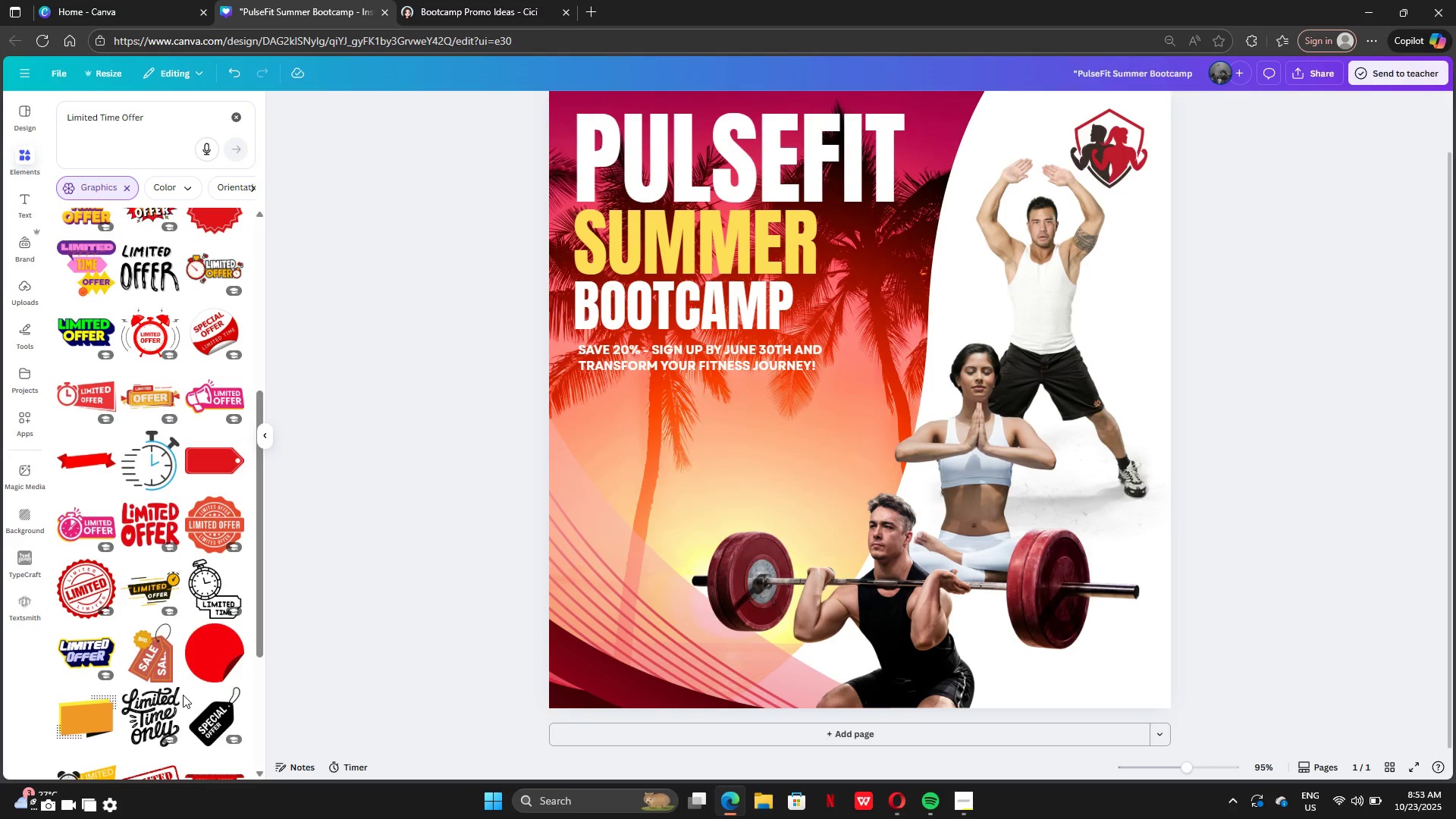 
scroll: coordinate [139, 406], scroll_direction: up, amount: 6.0
 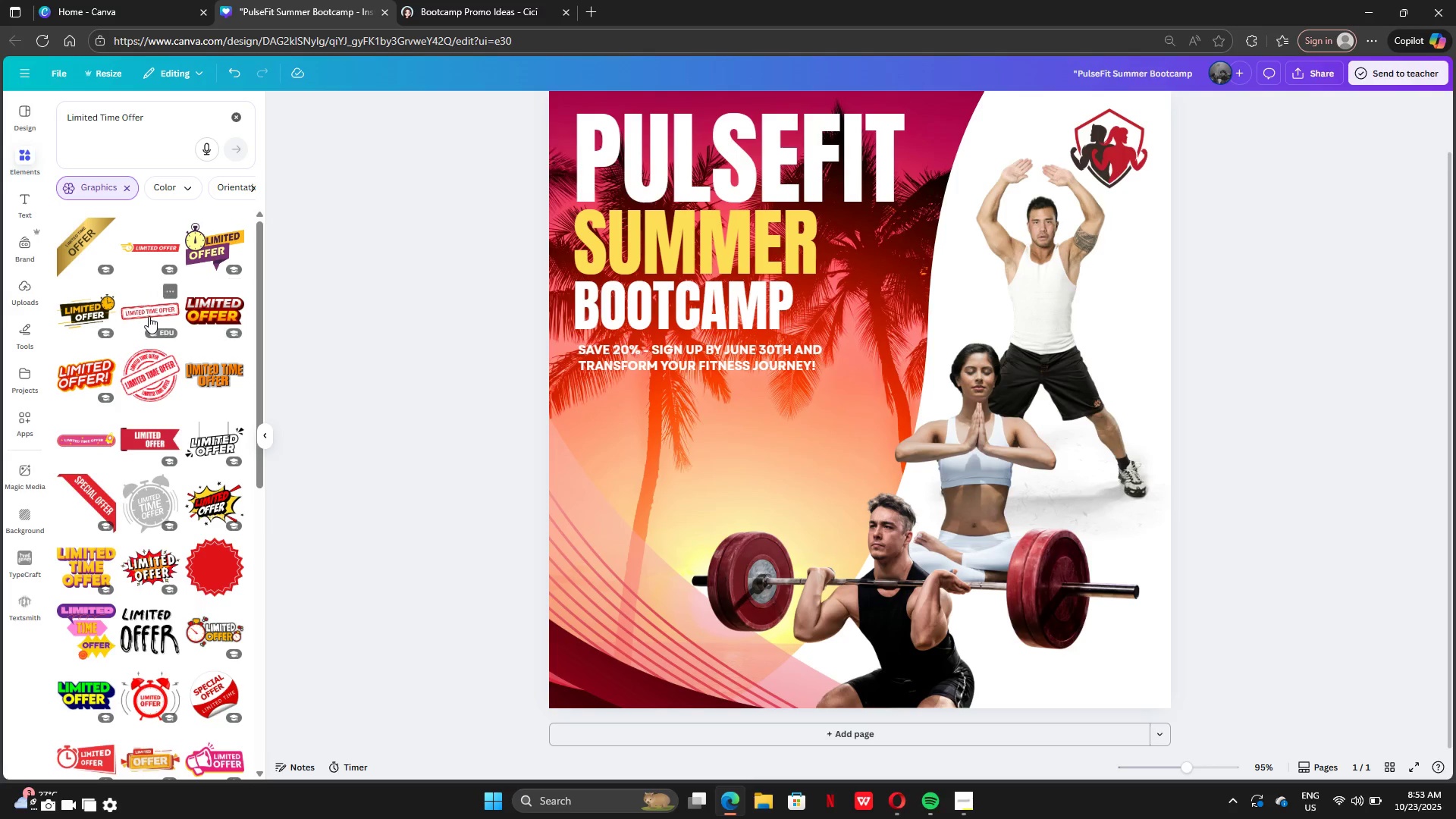 
scroll: coordinate [193, 585], scroll_direction: down, amount: 17.0
 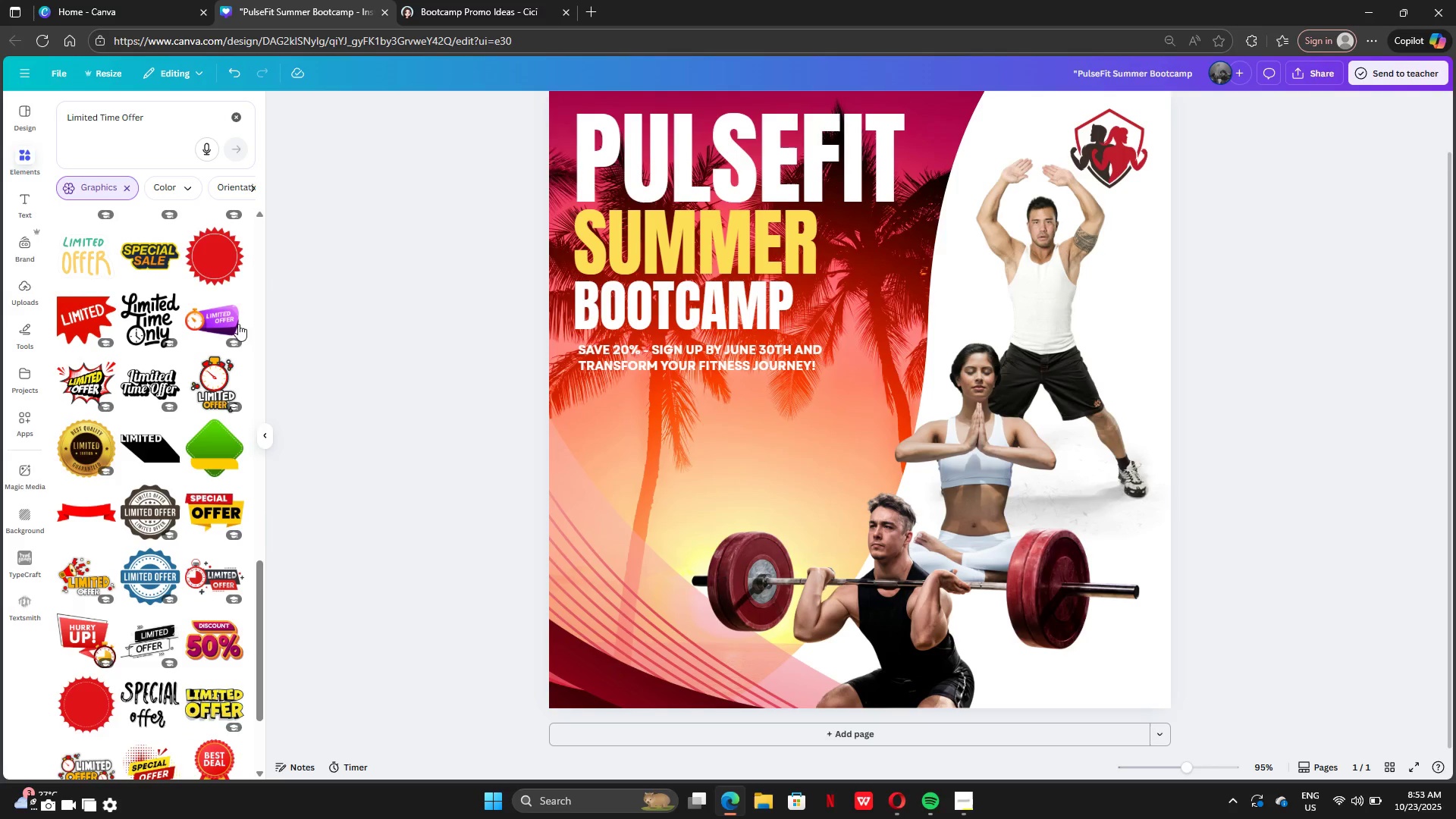 
left_click([217, 321])
 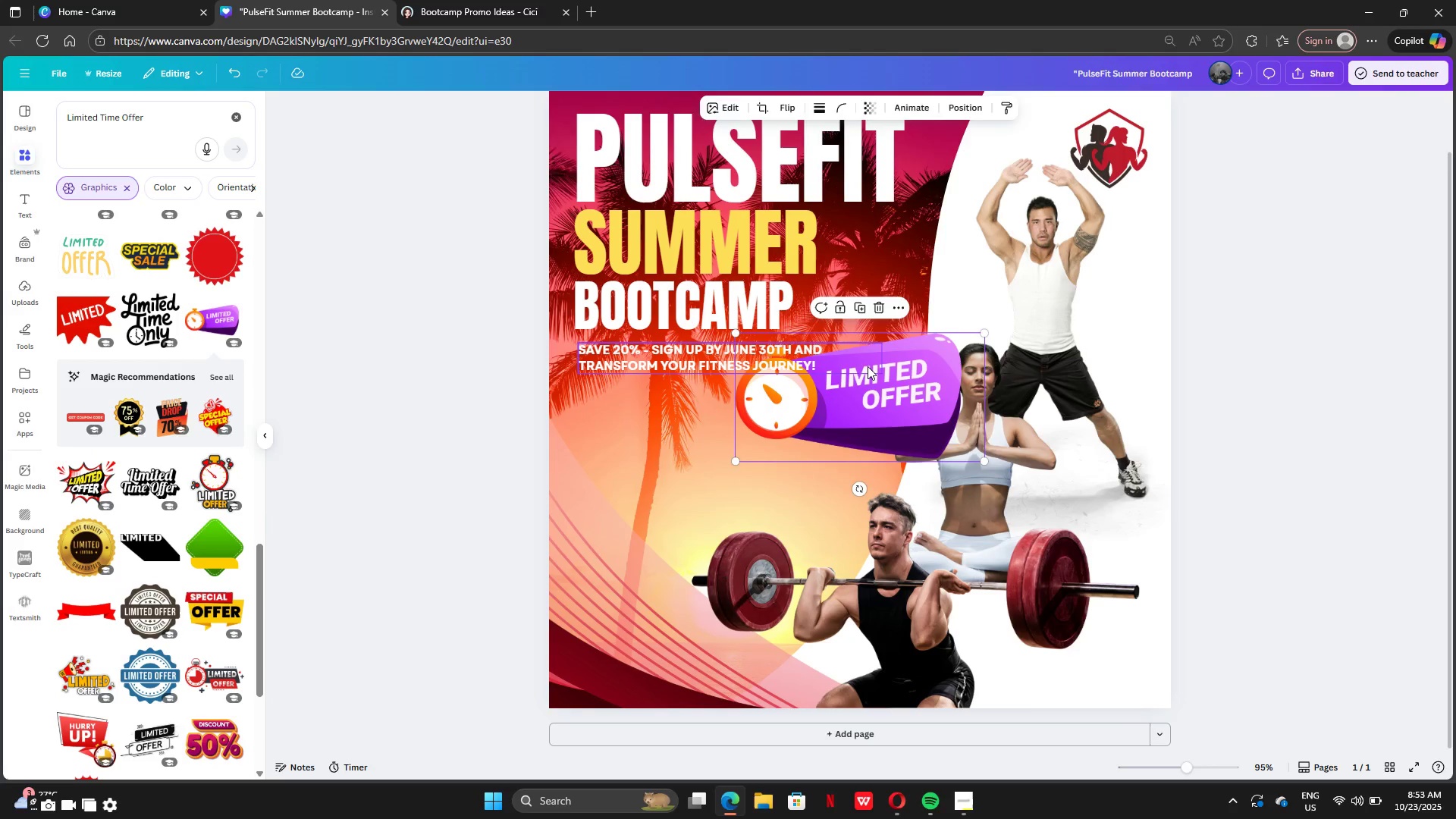 
left_click_drag(start_coordinate=[868, 366], to_coordinate=[725, 609])
 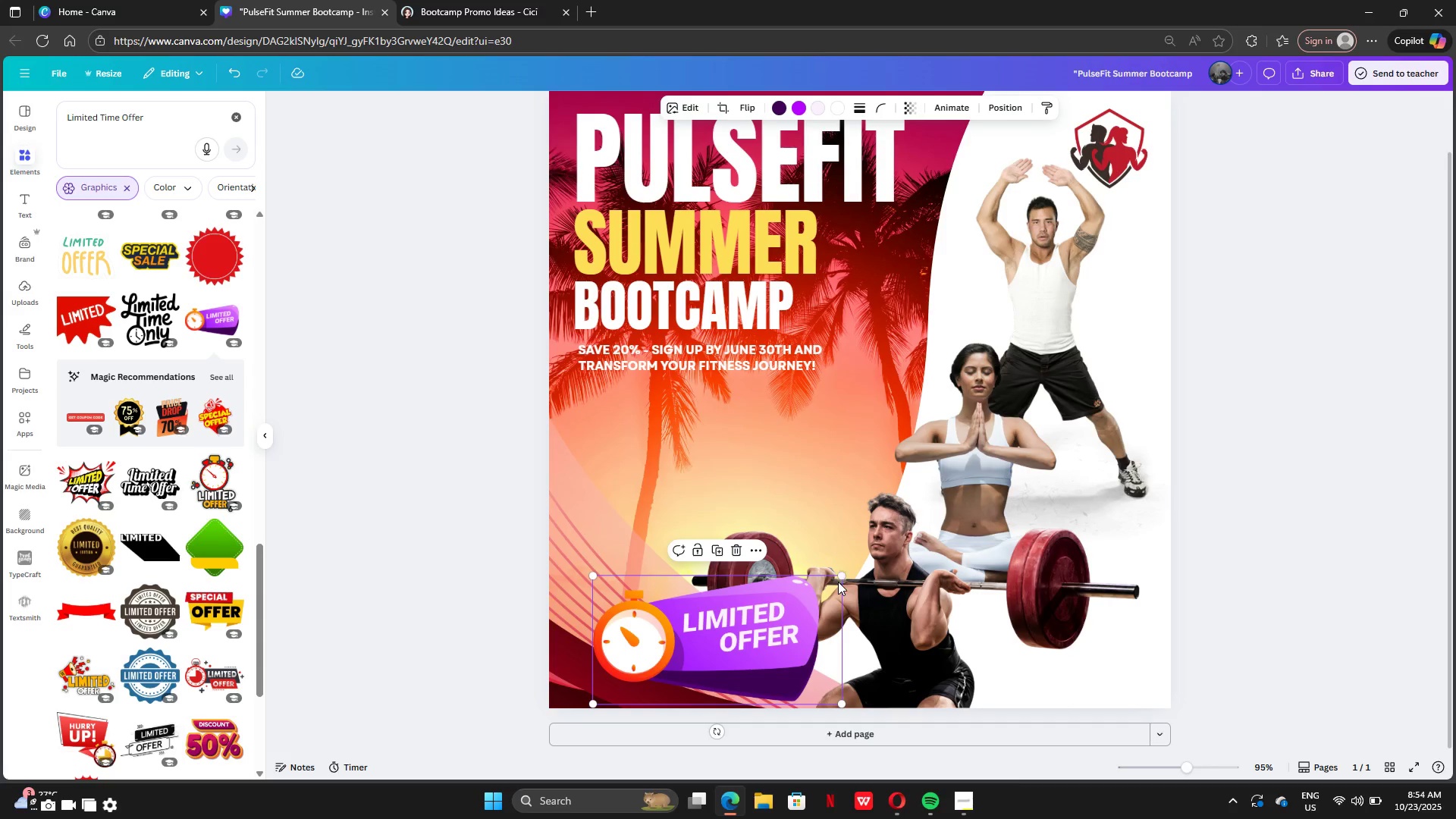 
left_click_drag(start_coordinate=[839, 580], to_coordinate=[704, 601])
 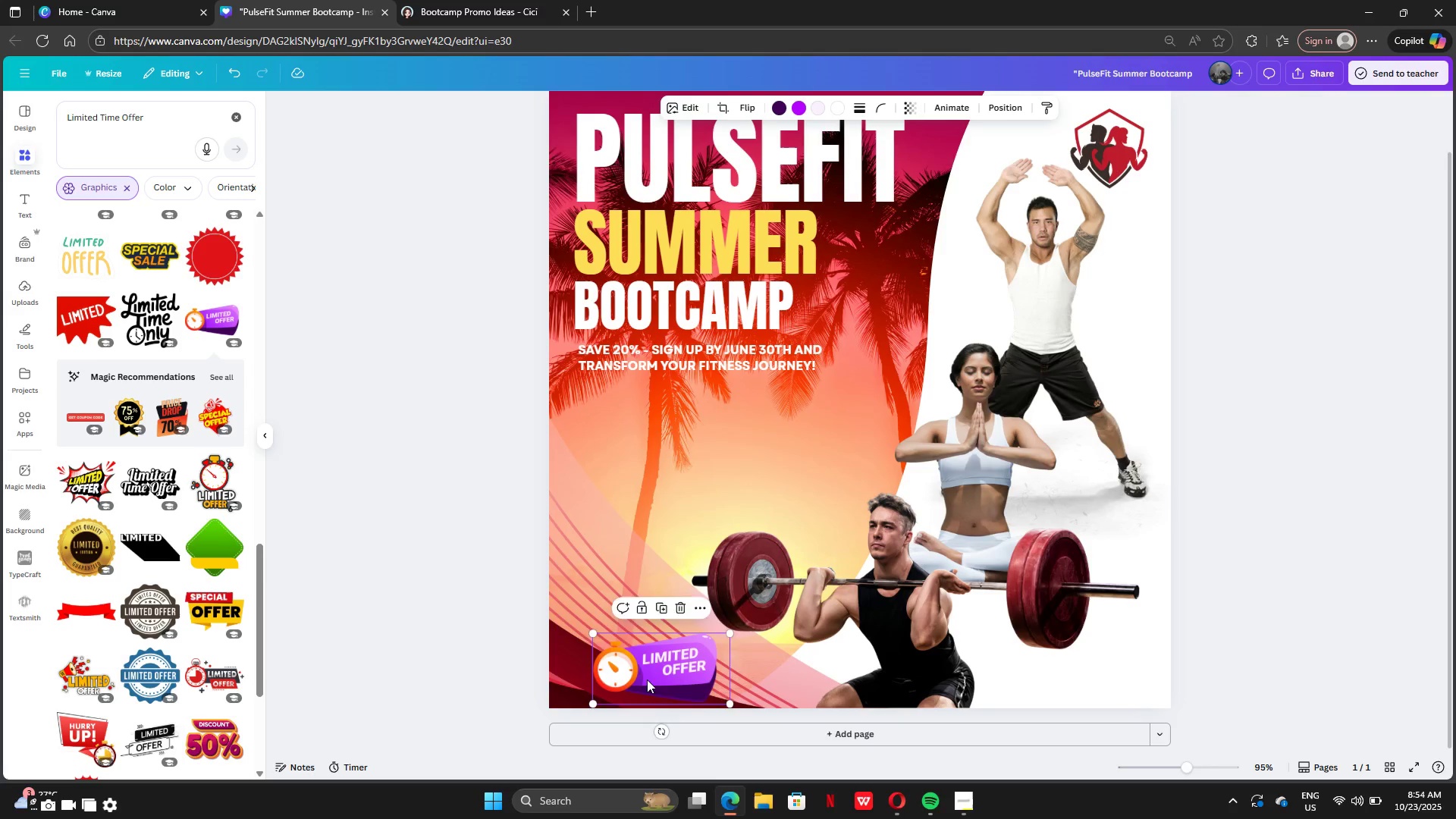 
left_click_drag(start_coordinate=[647, 679], to_coordinate=[627, 657])
 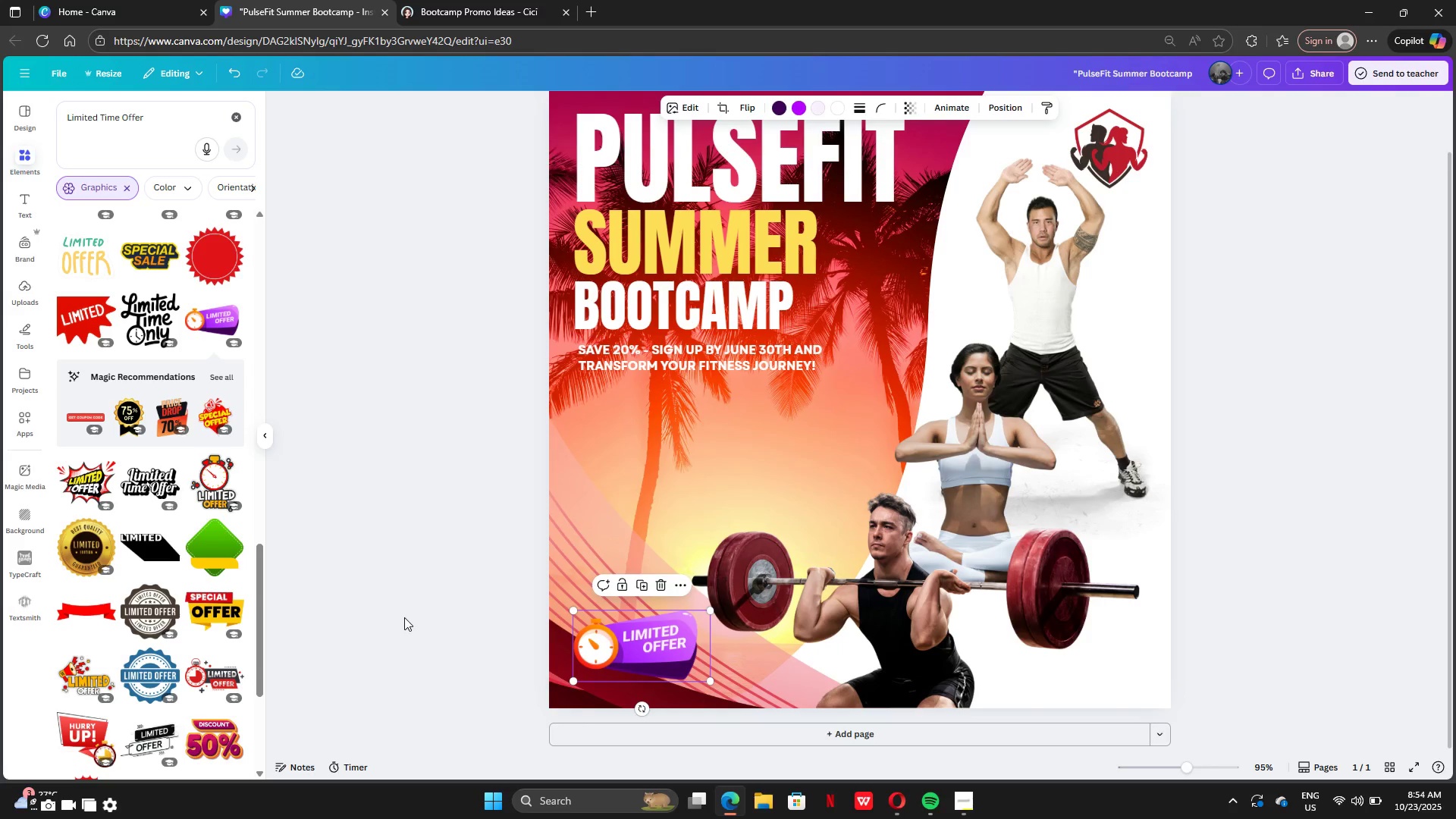 
left_click([404, 617])
 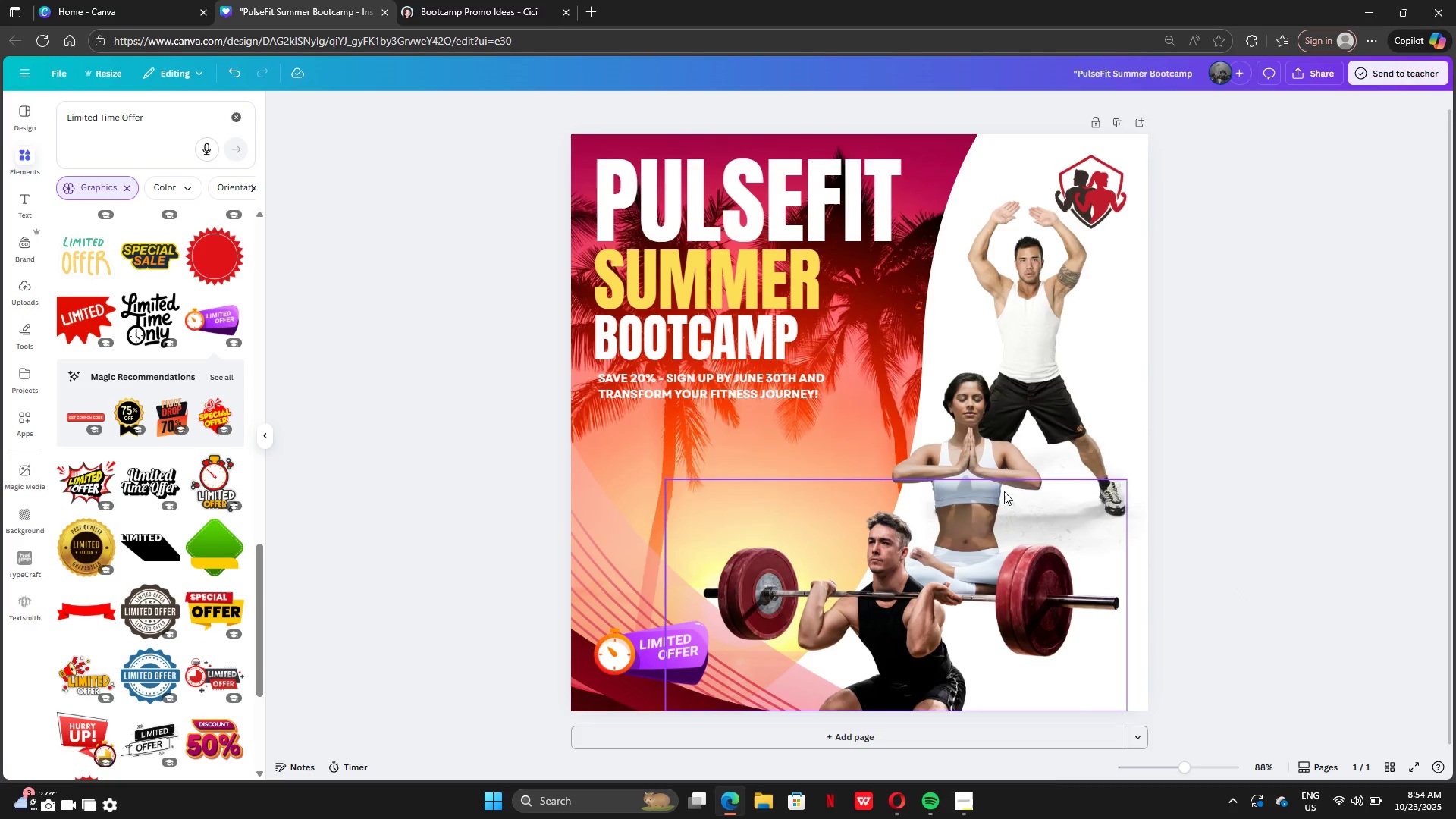 
wait(6.66)
 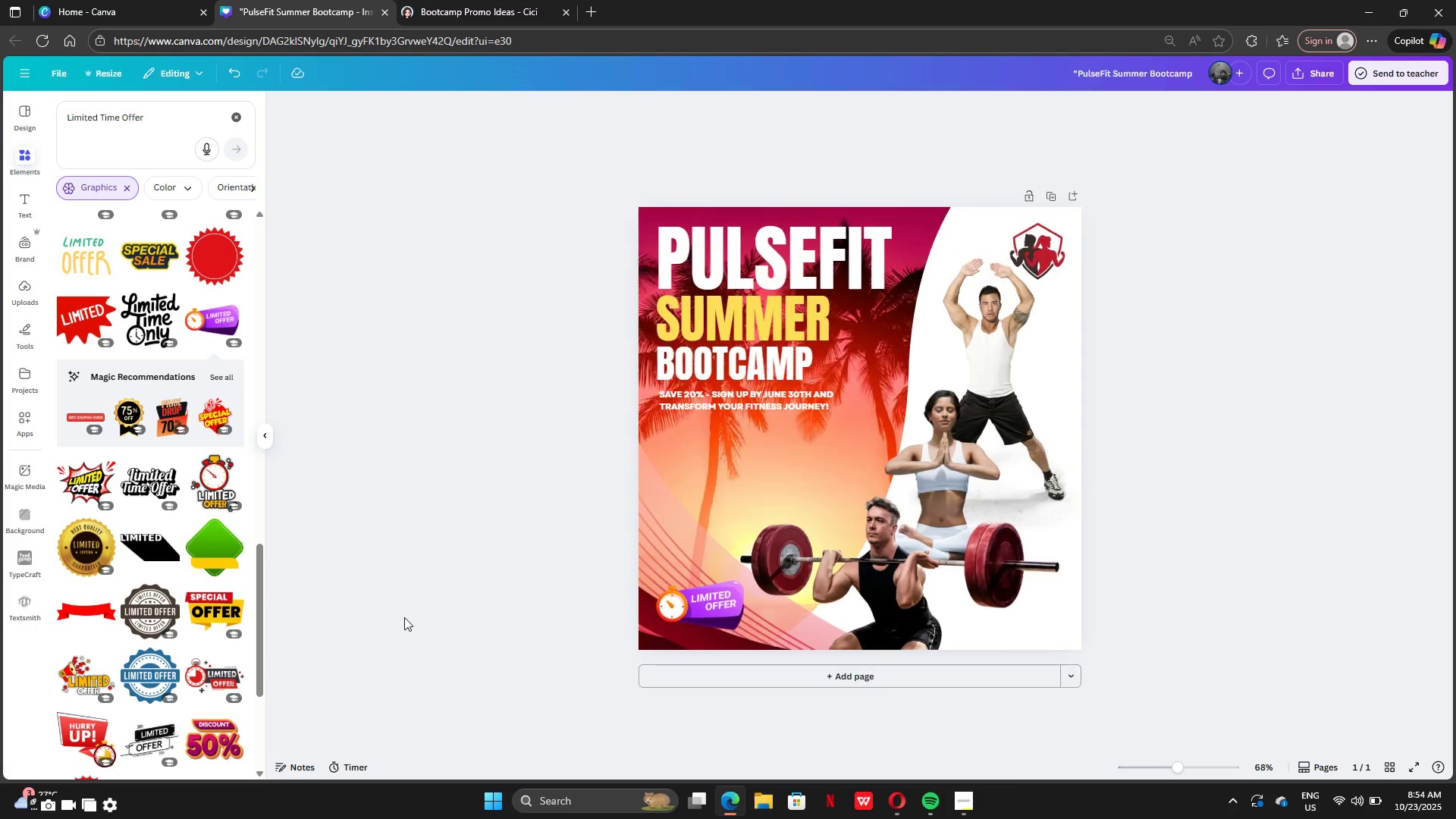 
left_click([1044, 284])
 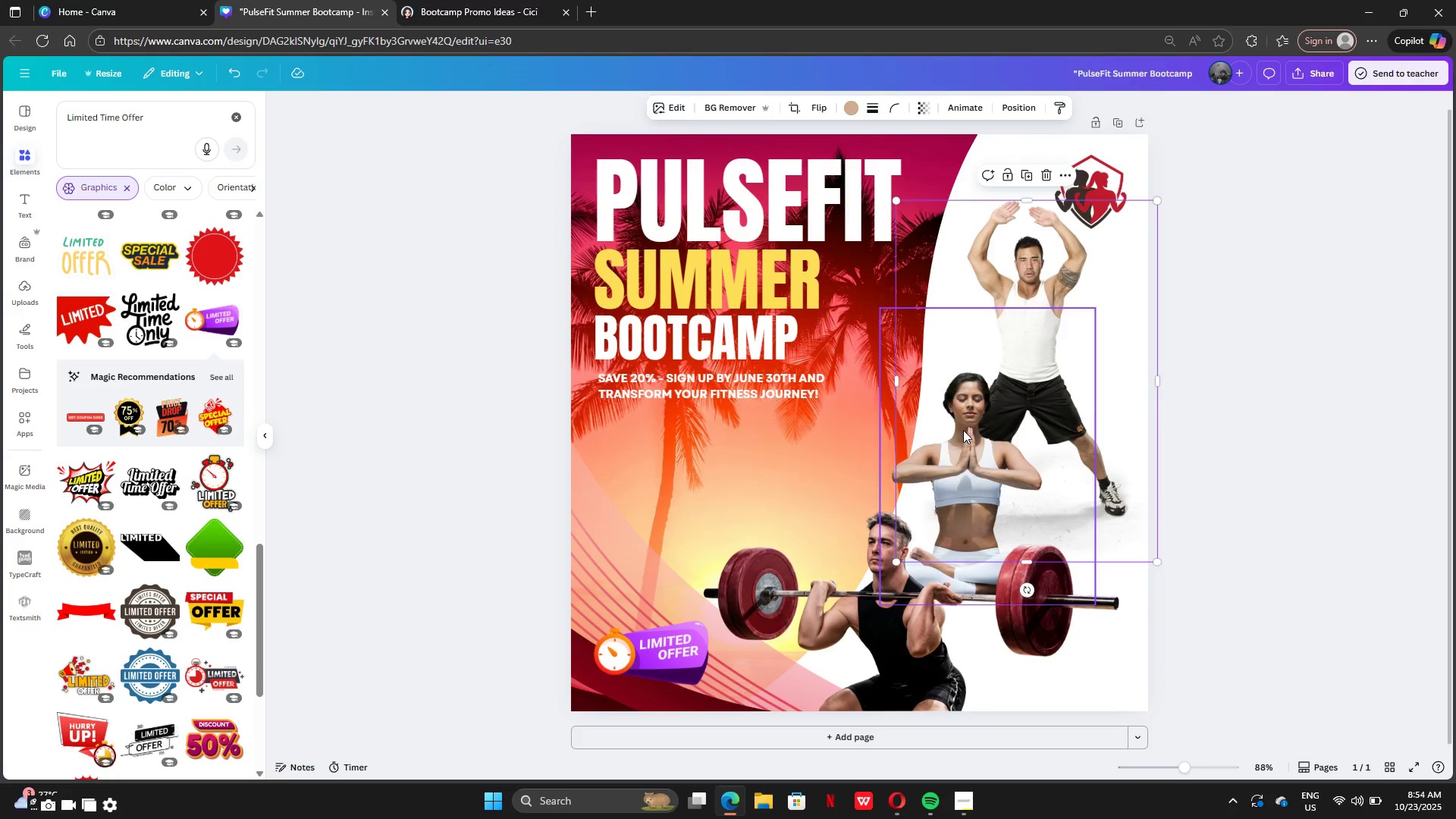 
left_click([963, 430])
 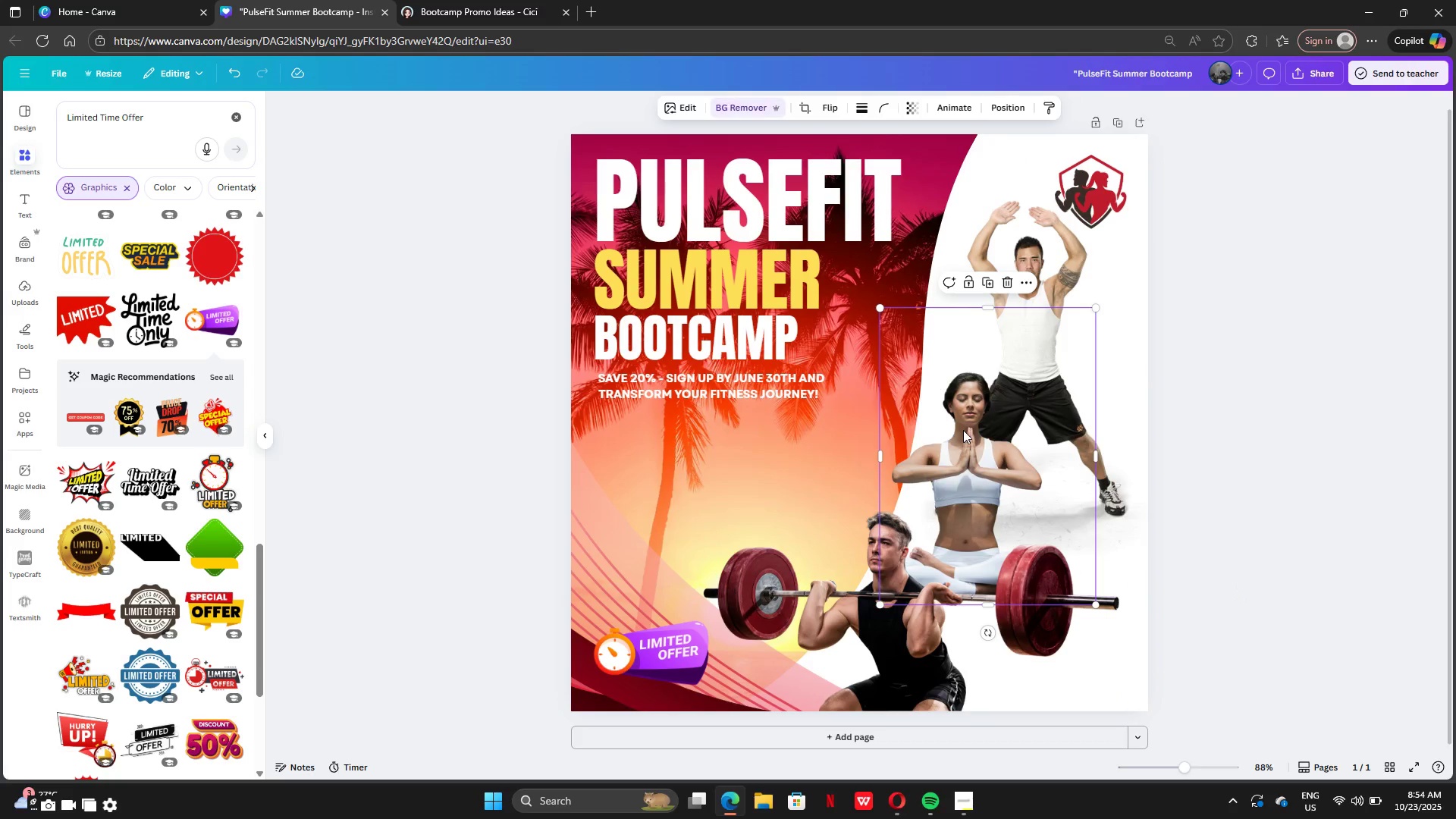 
left_click_drag(start_coordinate=[963, 430], to_coordinate=[993, 435])
 